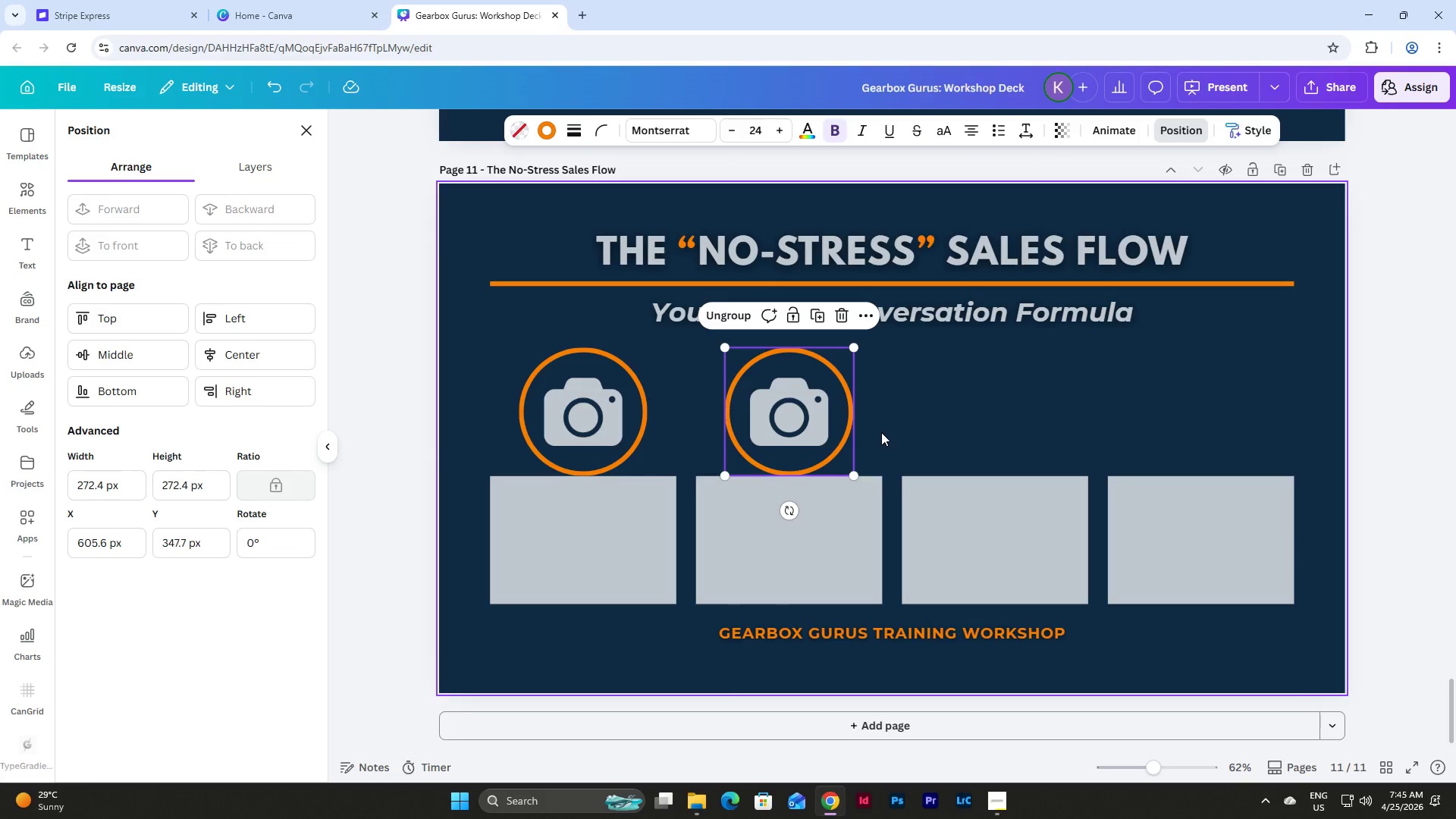 
key(Control+D)
 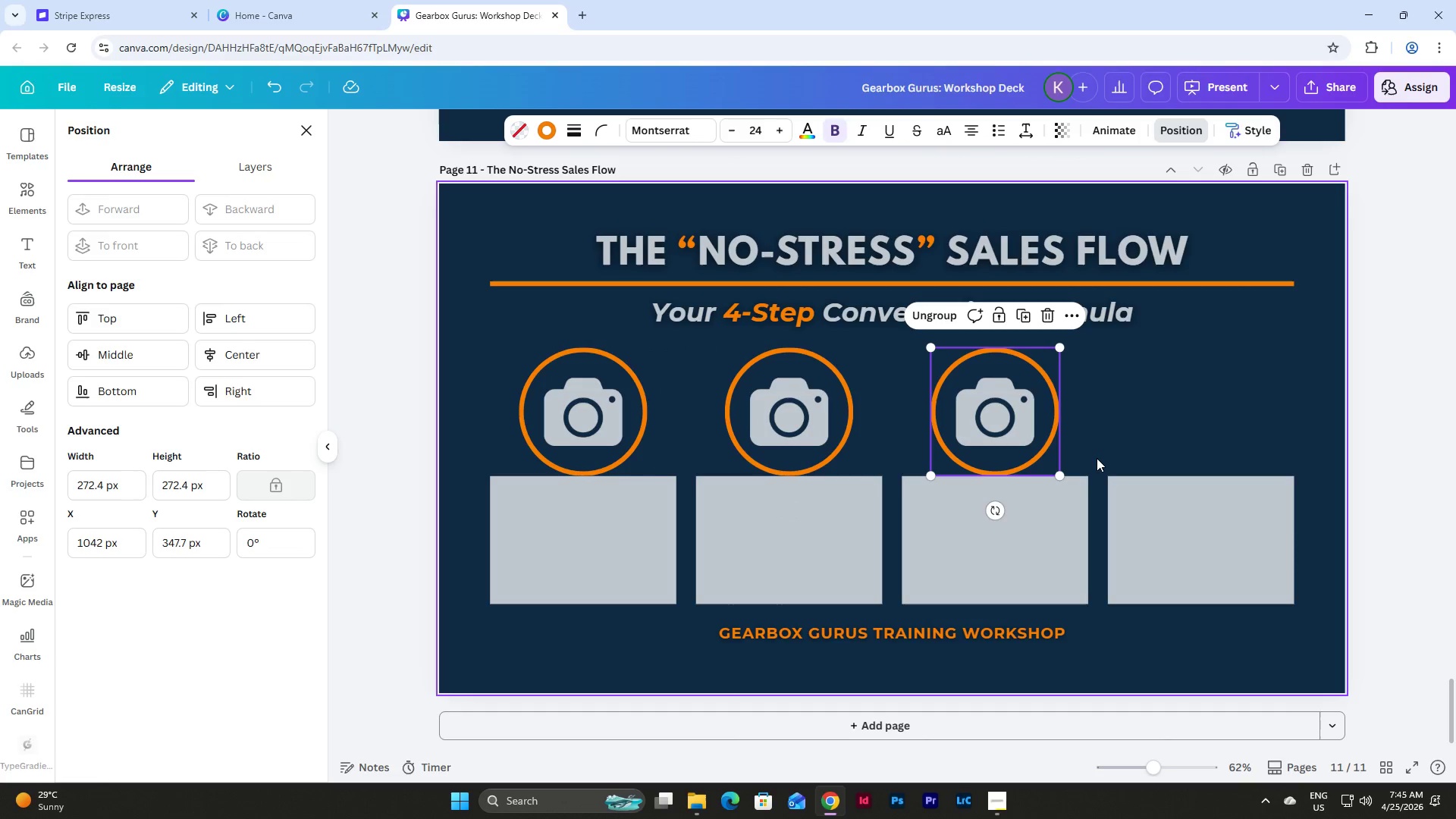 
key(Control+D)
 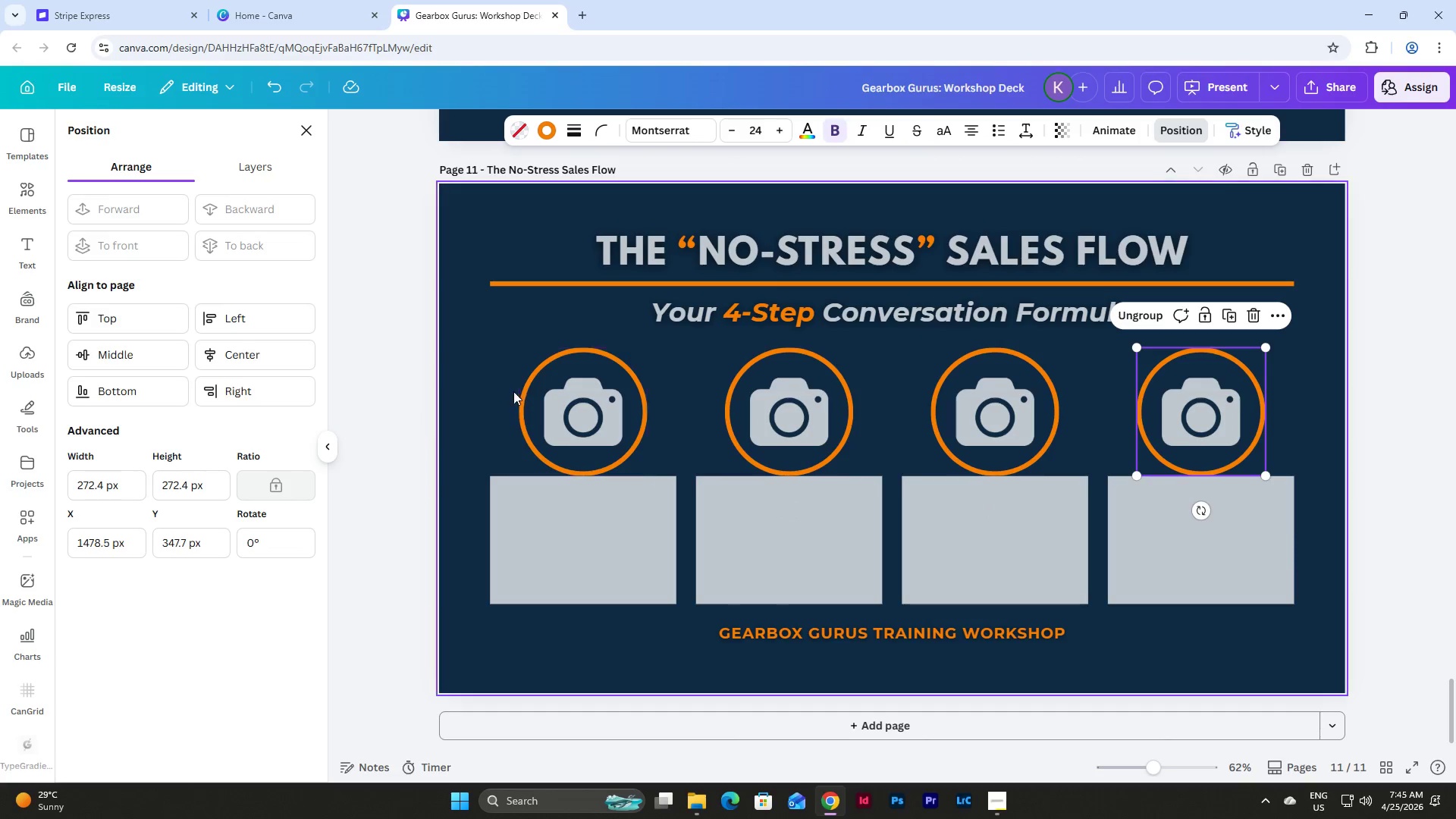 
left_click([491, 381])
 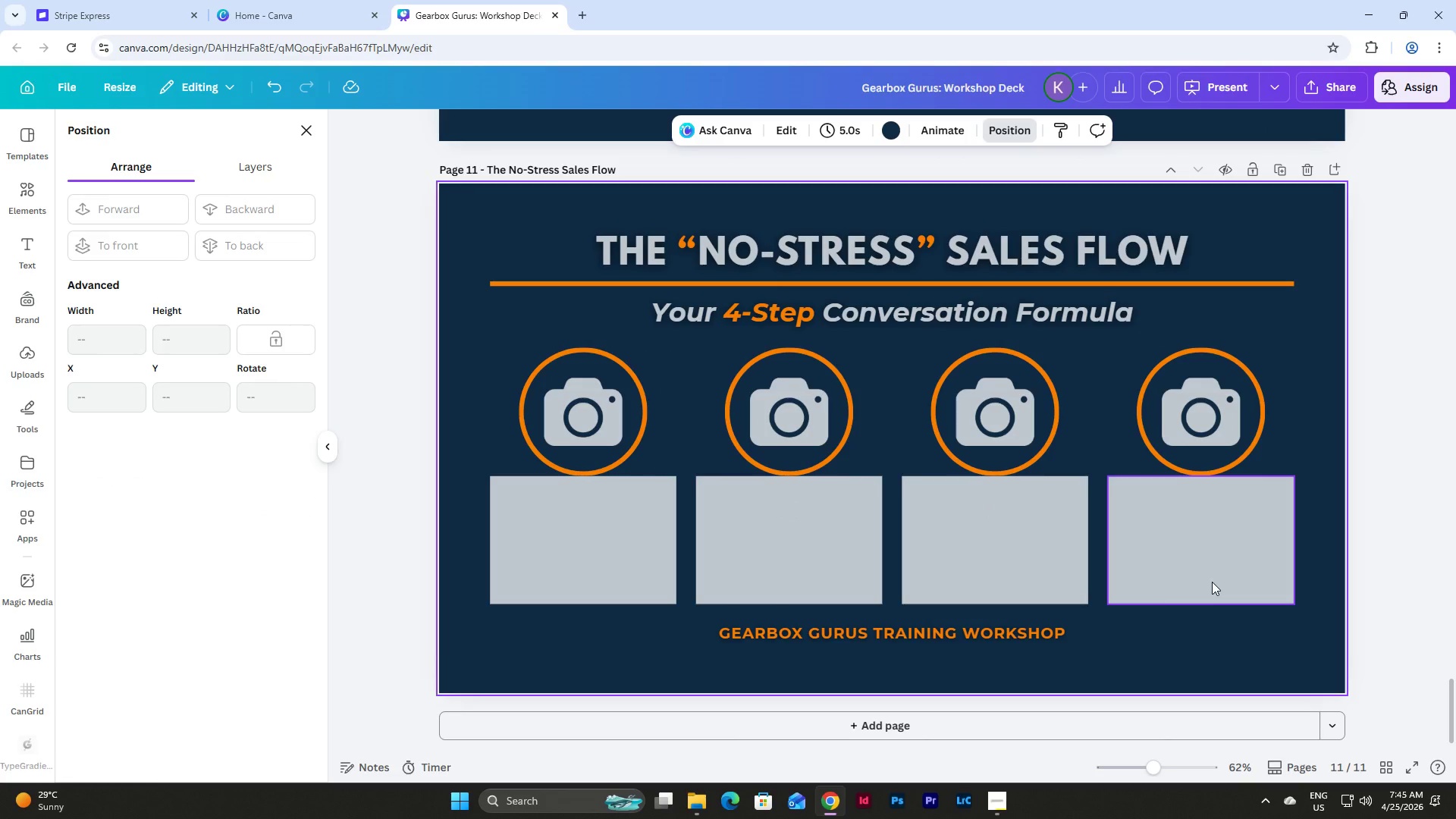 
left_click_drag(start_coordinate=[1326, 579], to_coordinate=[463, 399])
 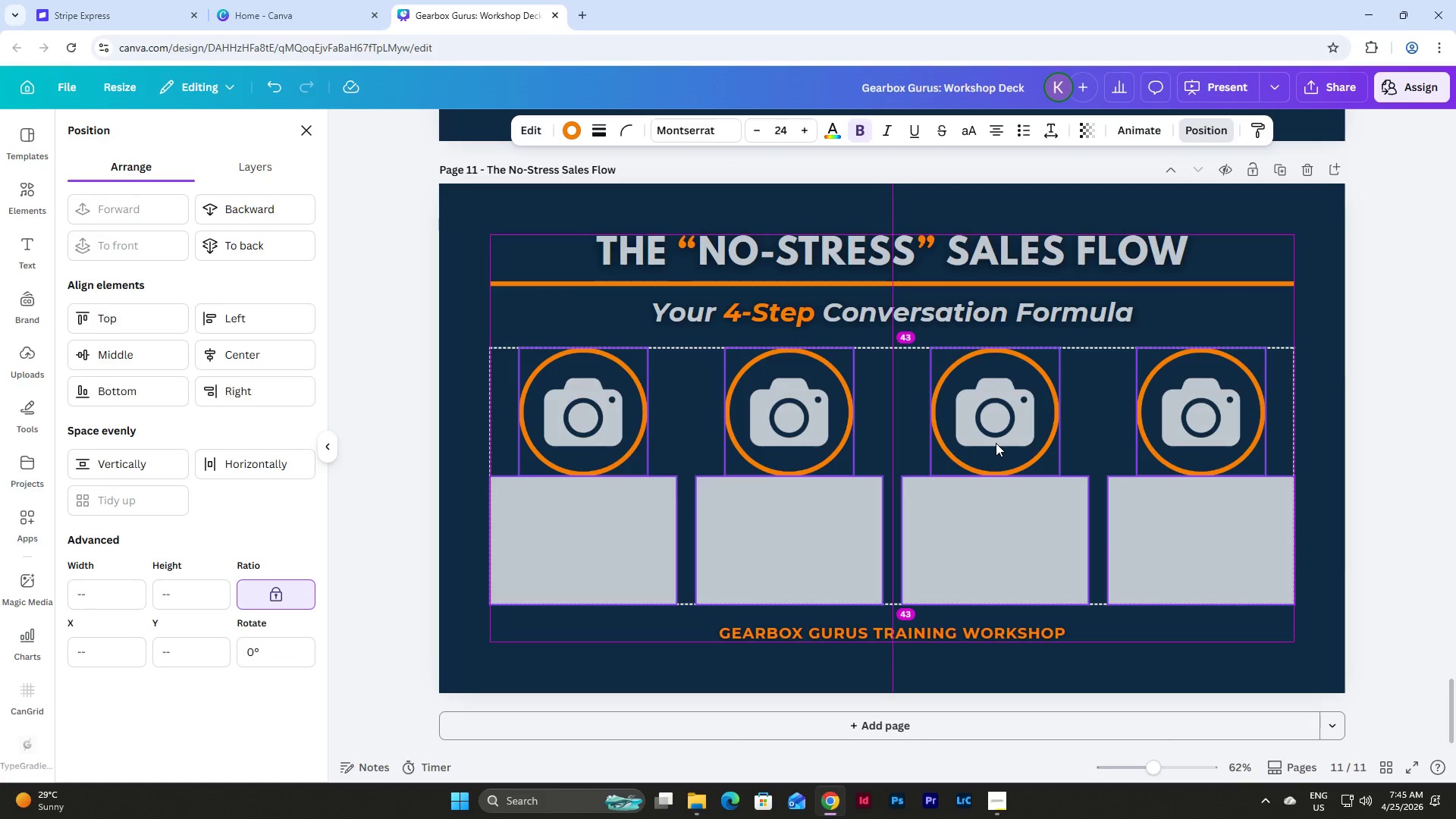 
wait(6.98)
 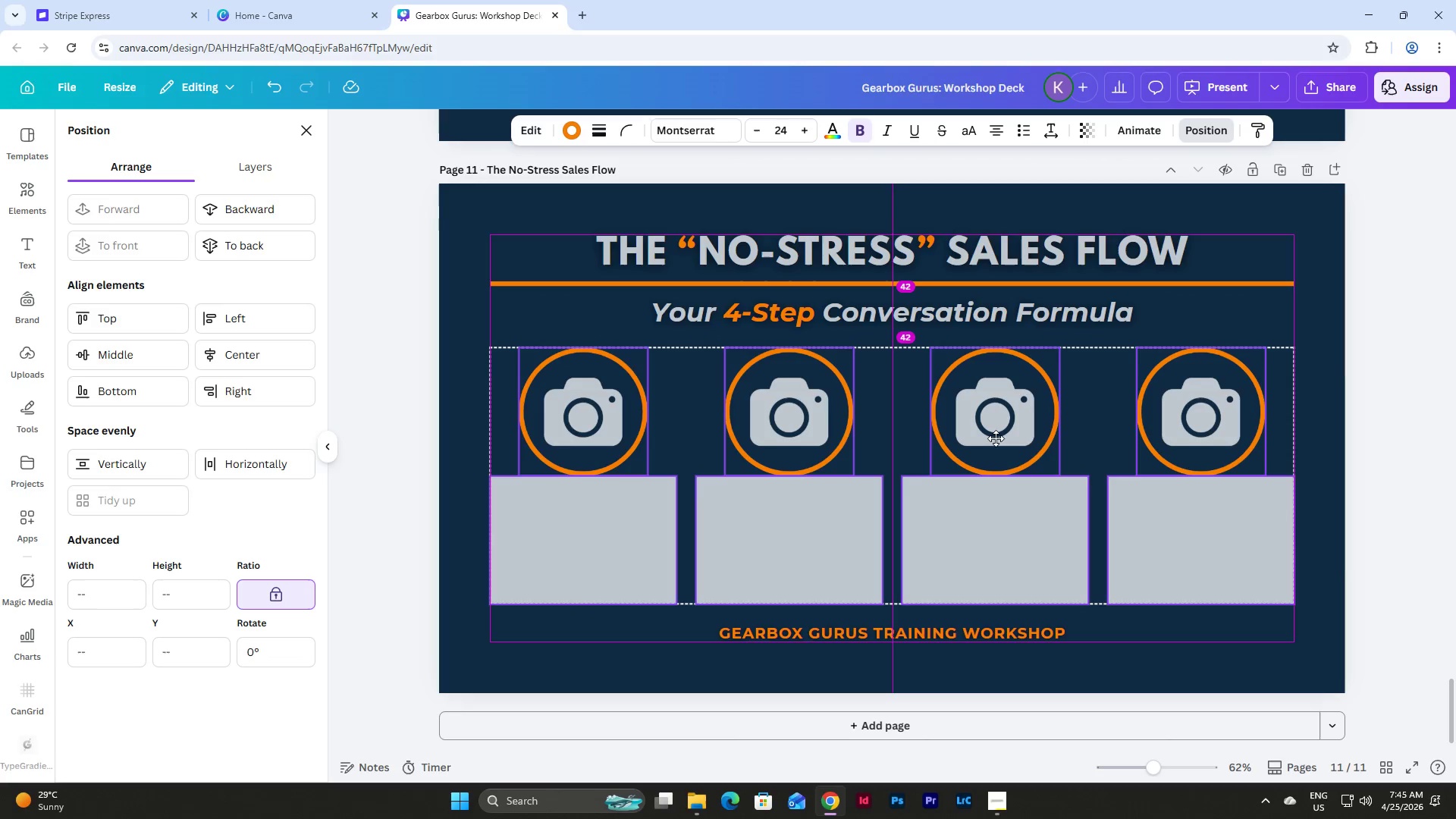 
left_click([460, 510])
 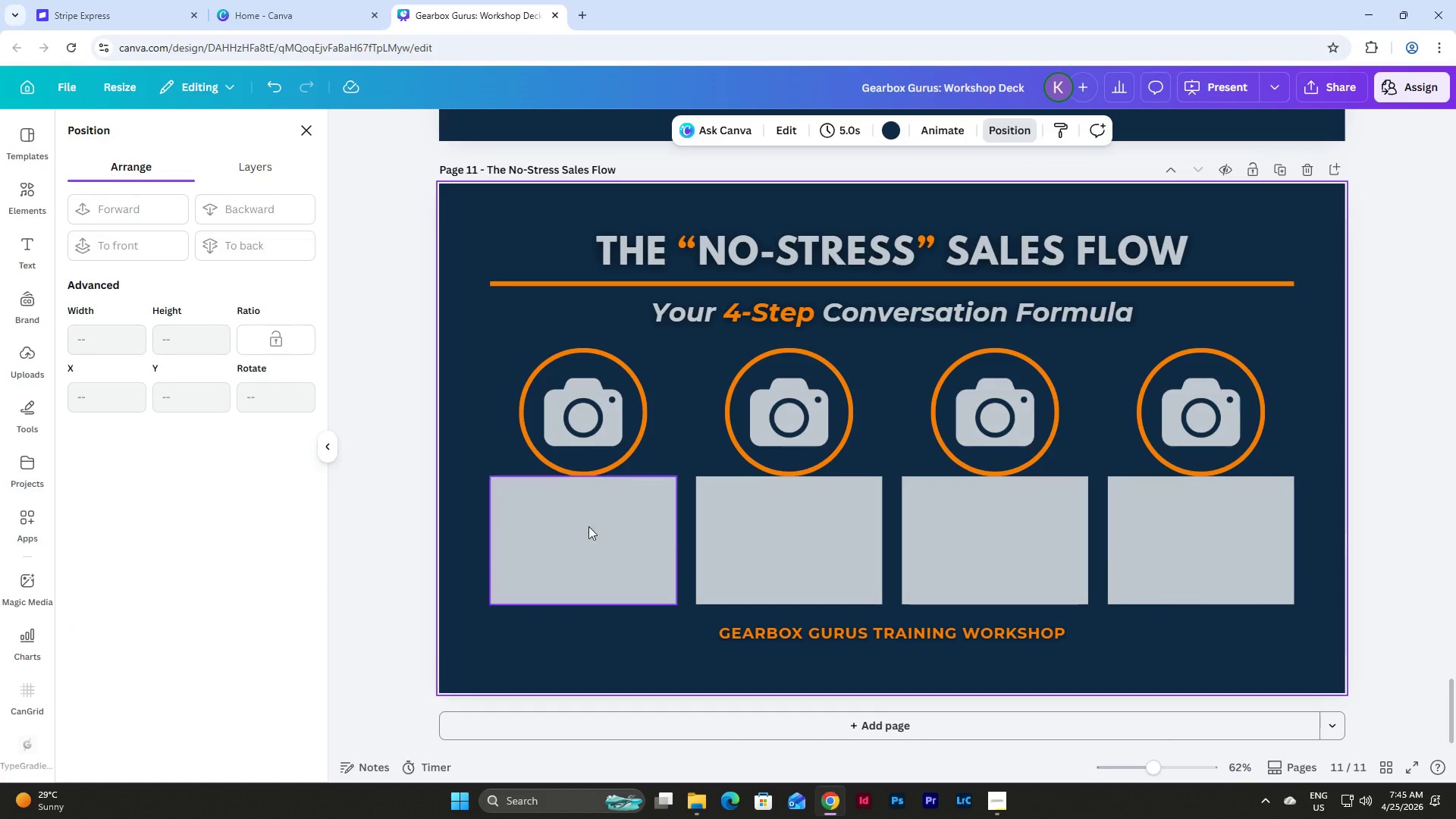 
left_click([662, 532])
 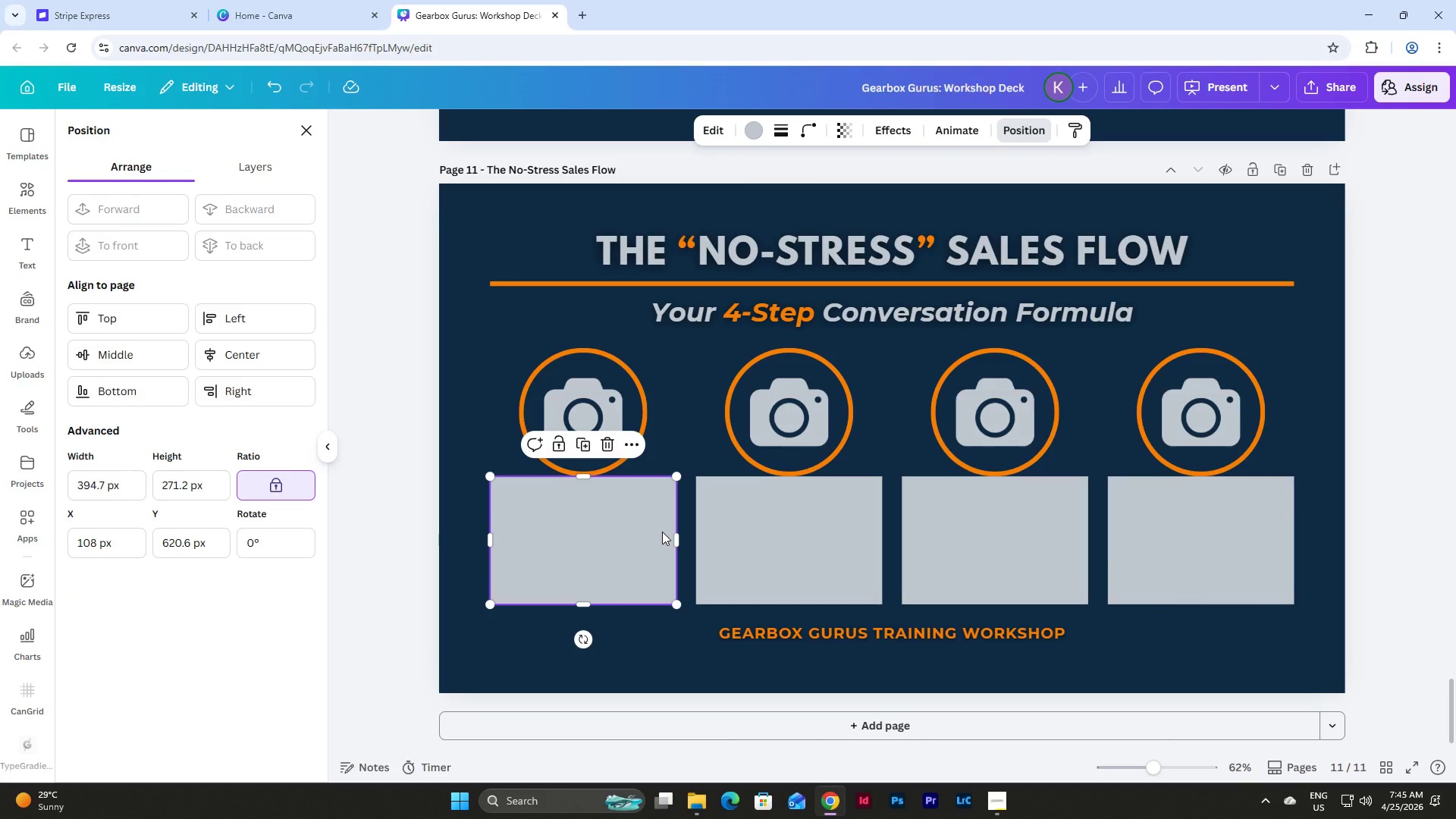 
wait(36.11)
 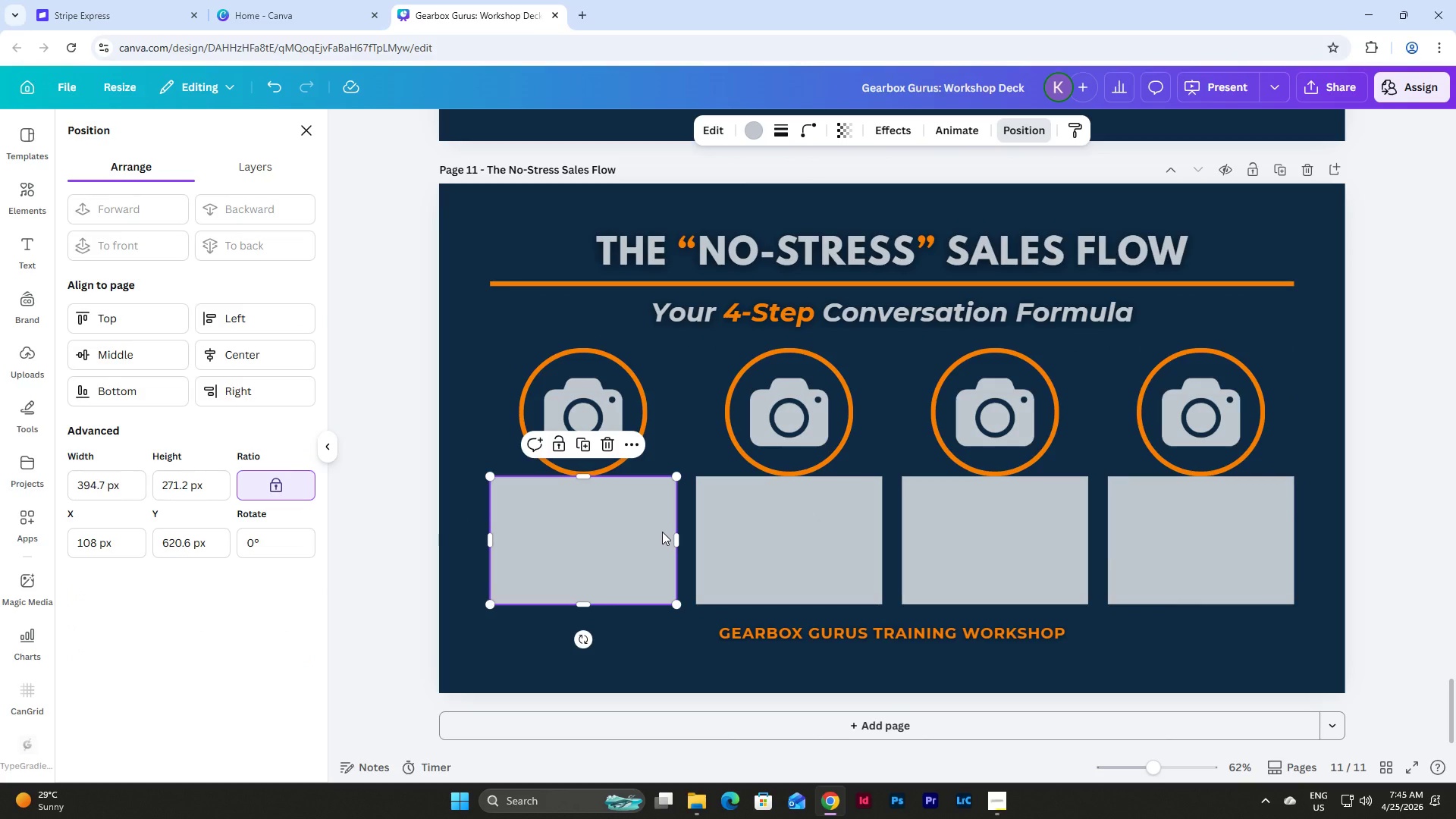 
double_click([595, 394])
 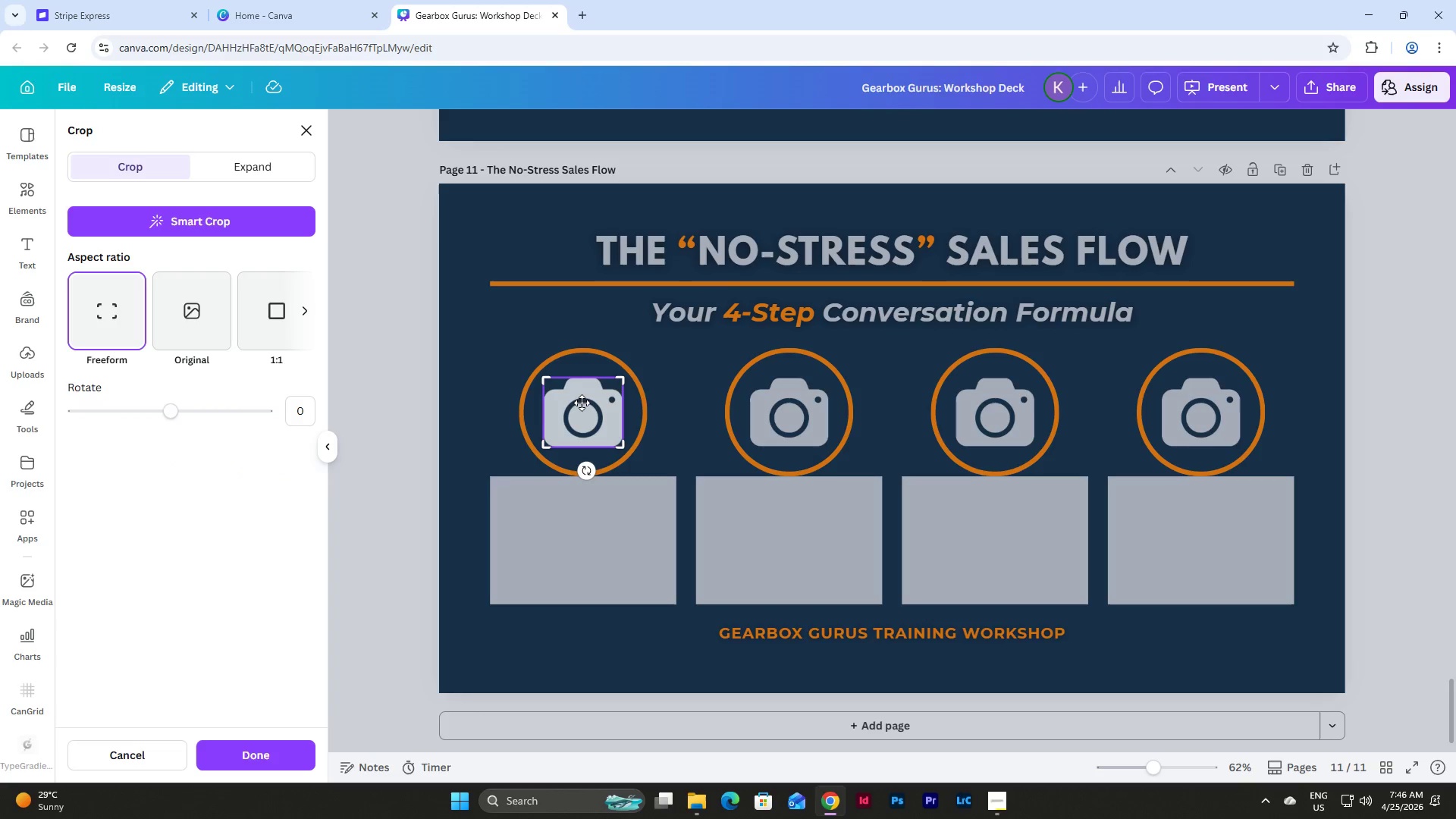 
left_click([473, 410])
 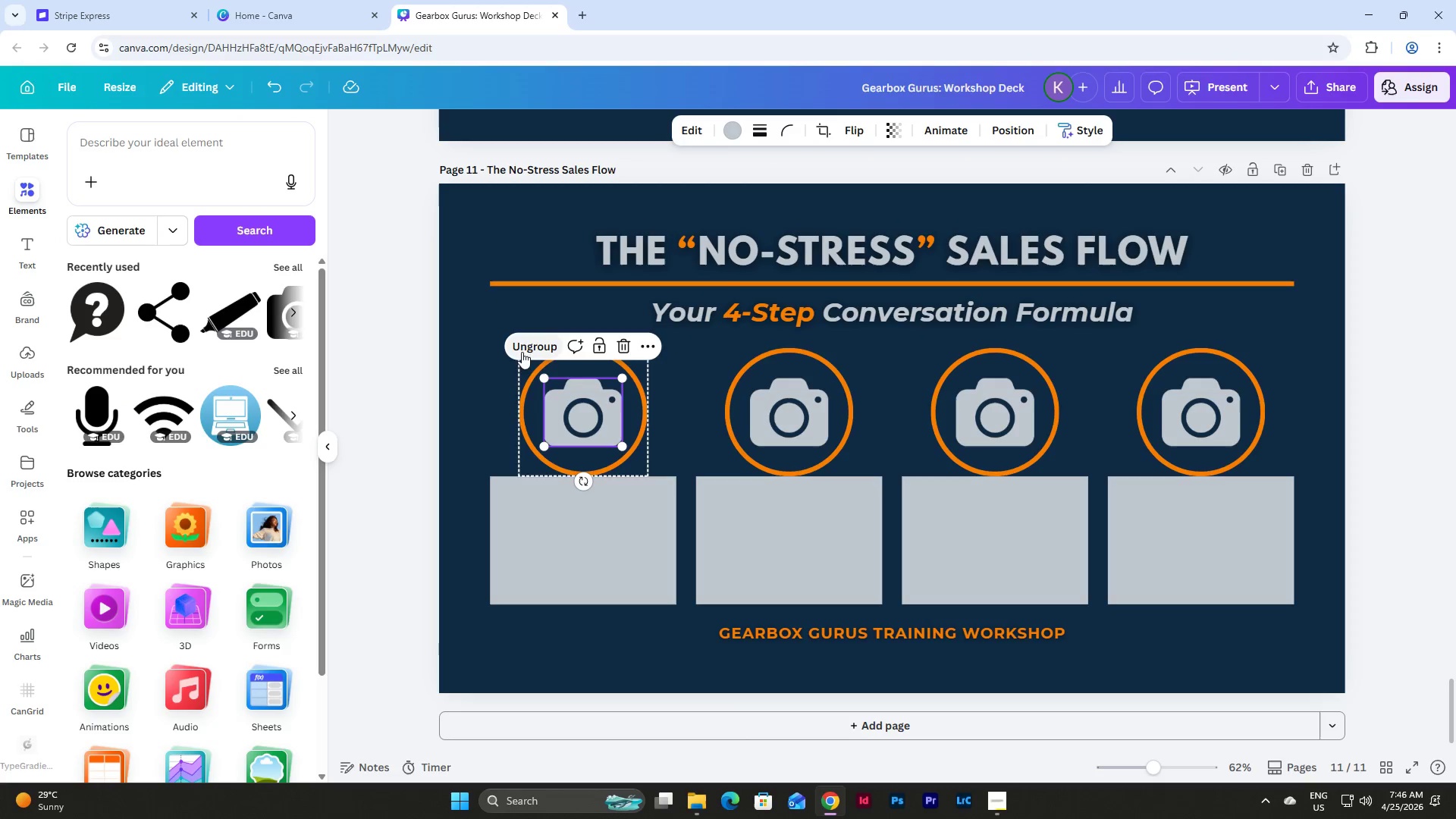 
left_click([535, 349])
 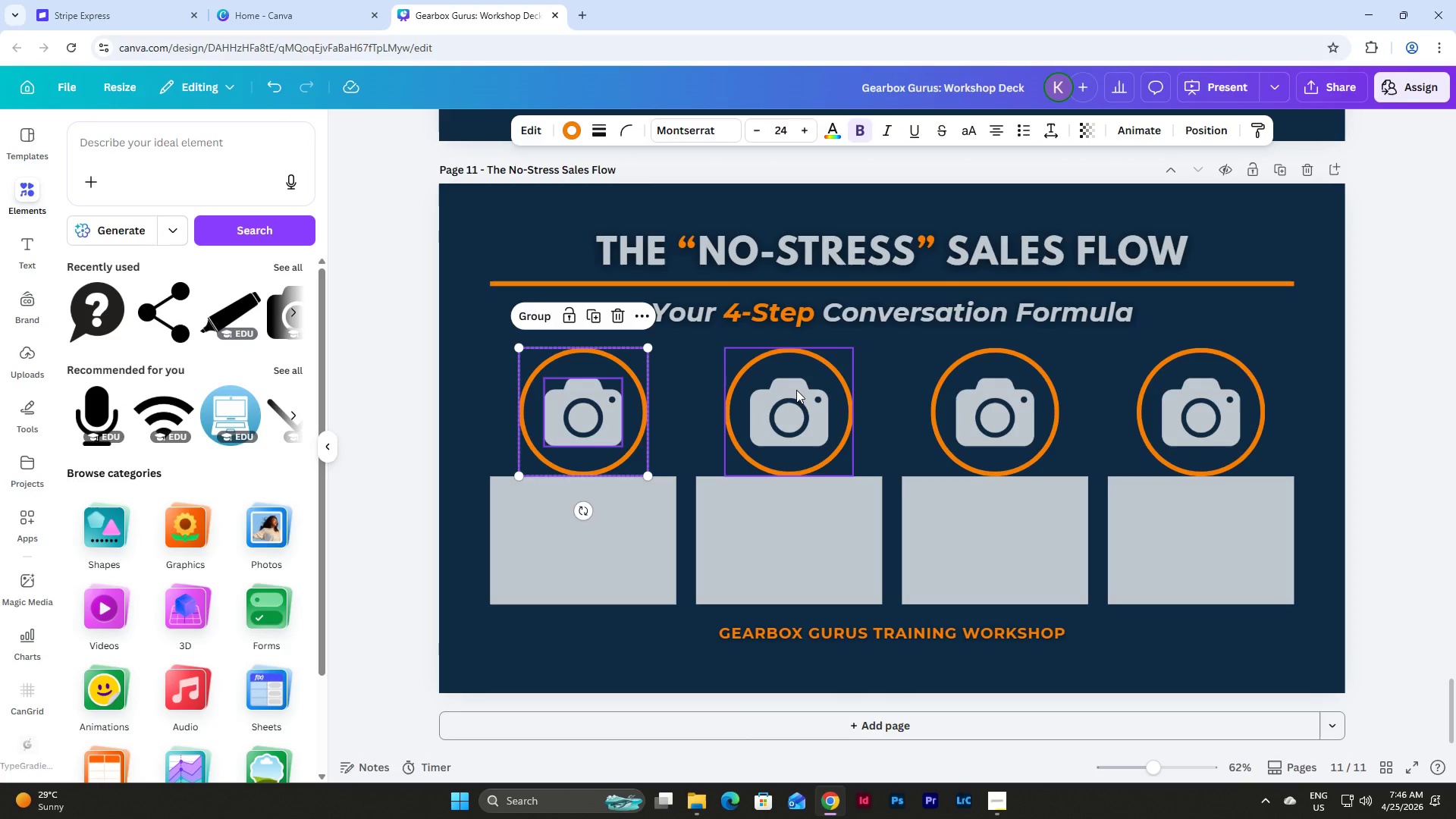 
left_click([796, 390])
 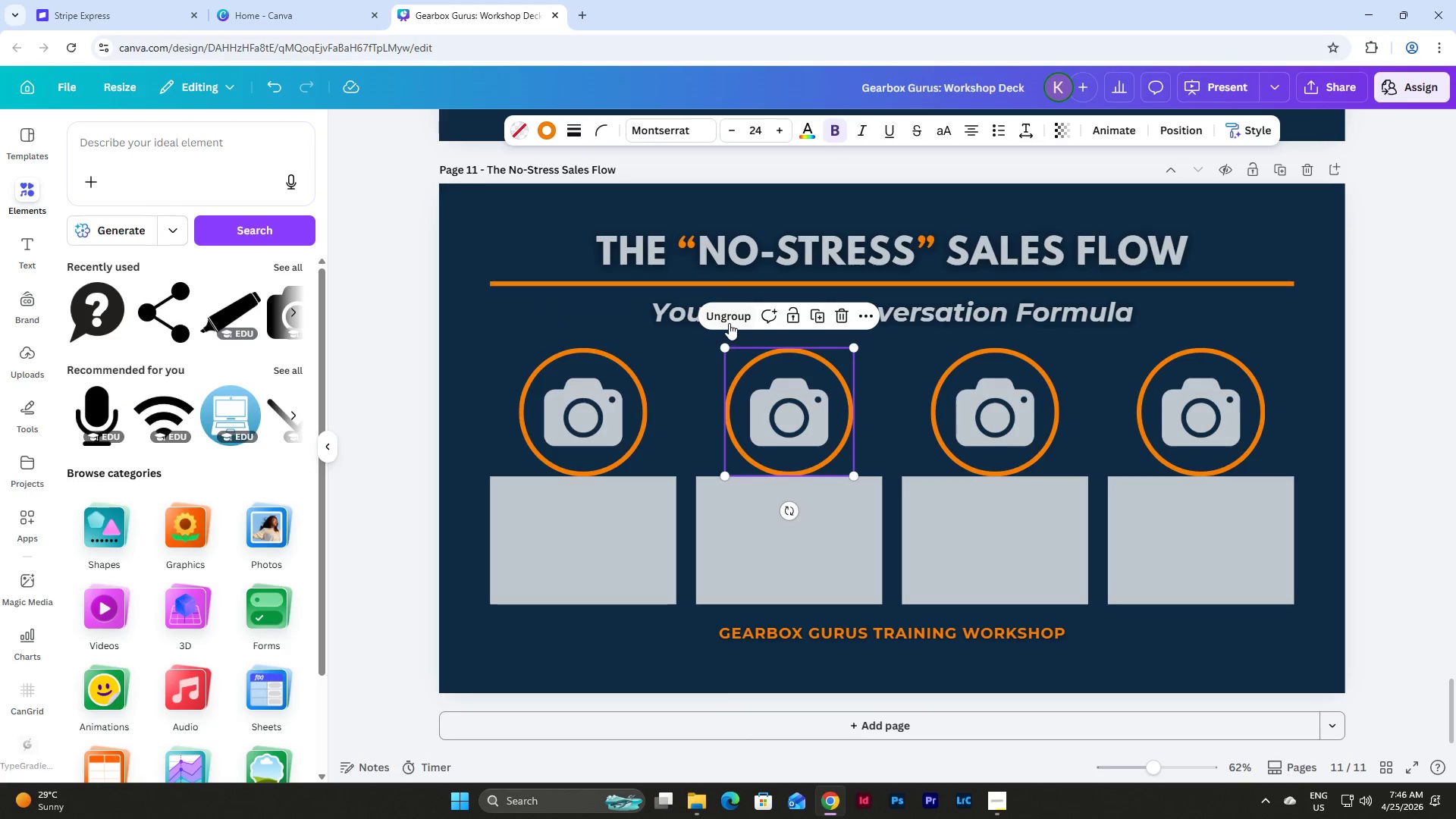 
left_click([728, 322])
 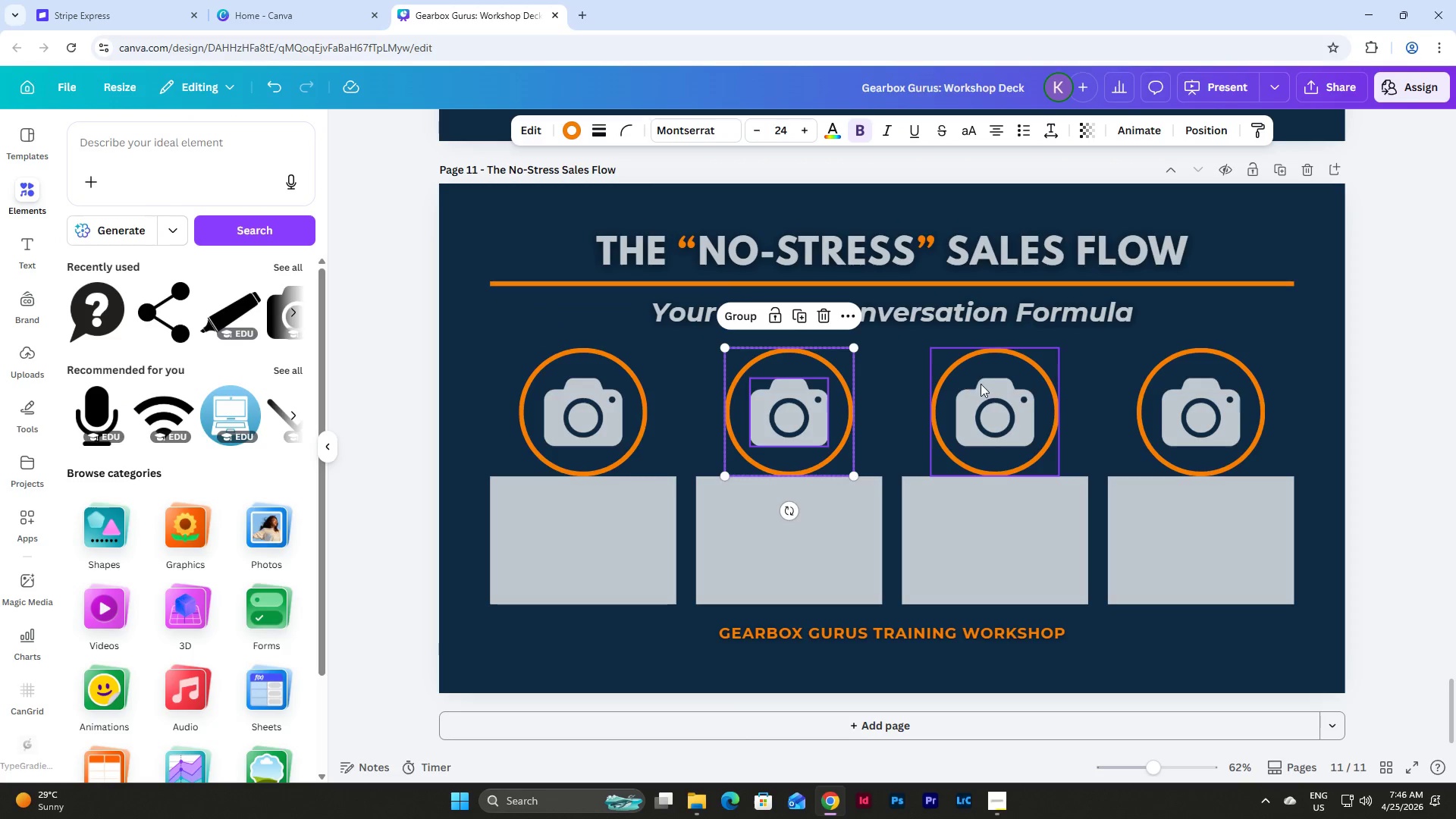 
left_click([1001, 394])
 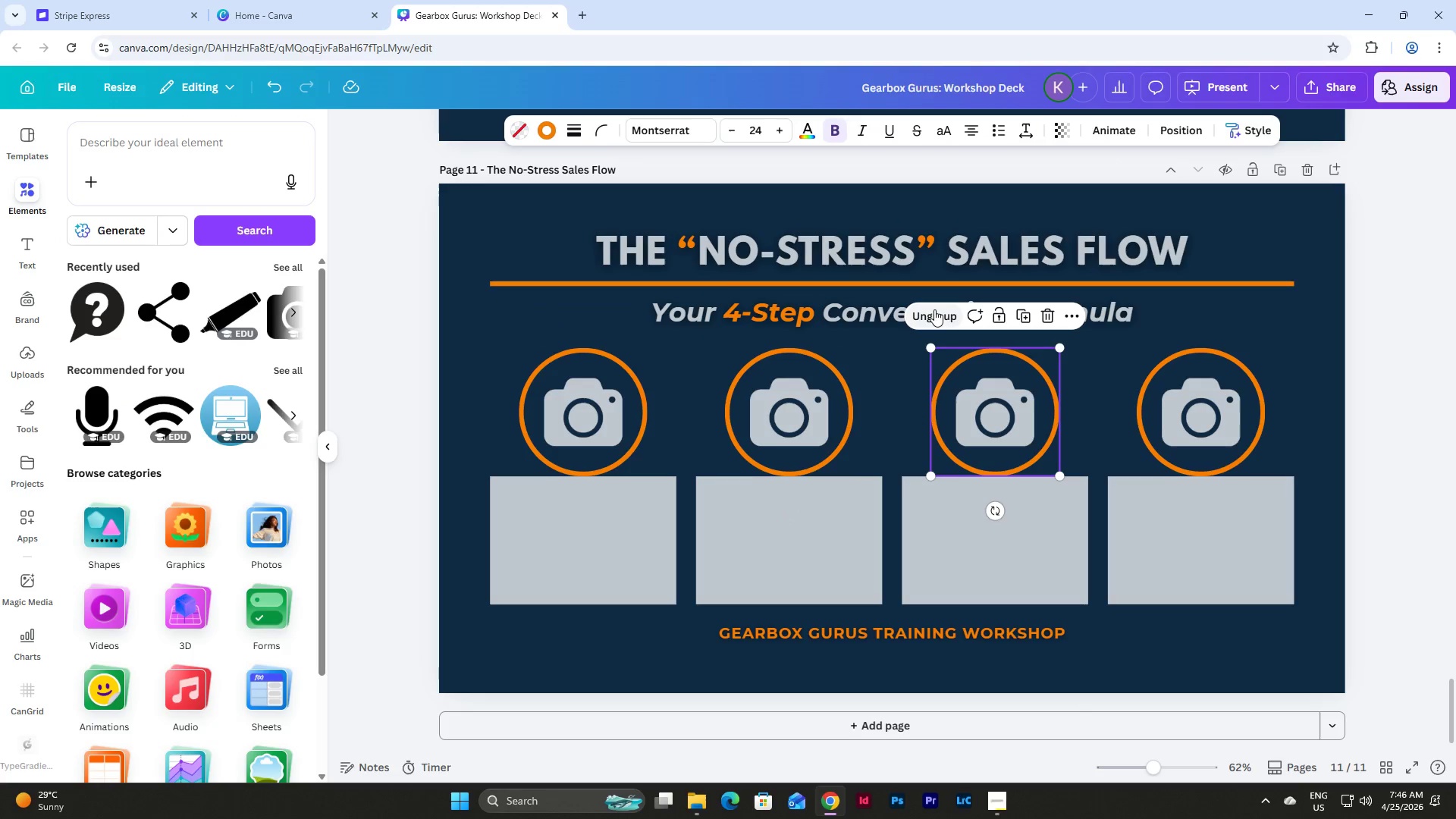 
left_click([934, 309])
 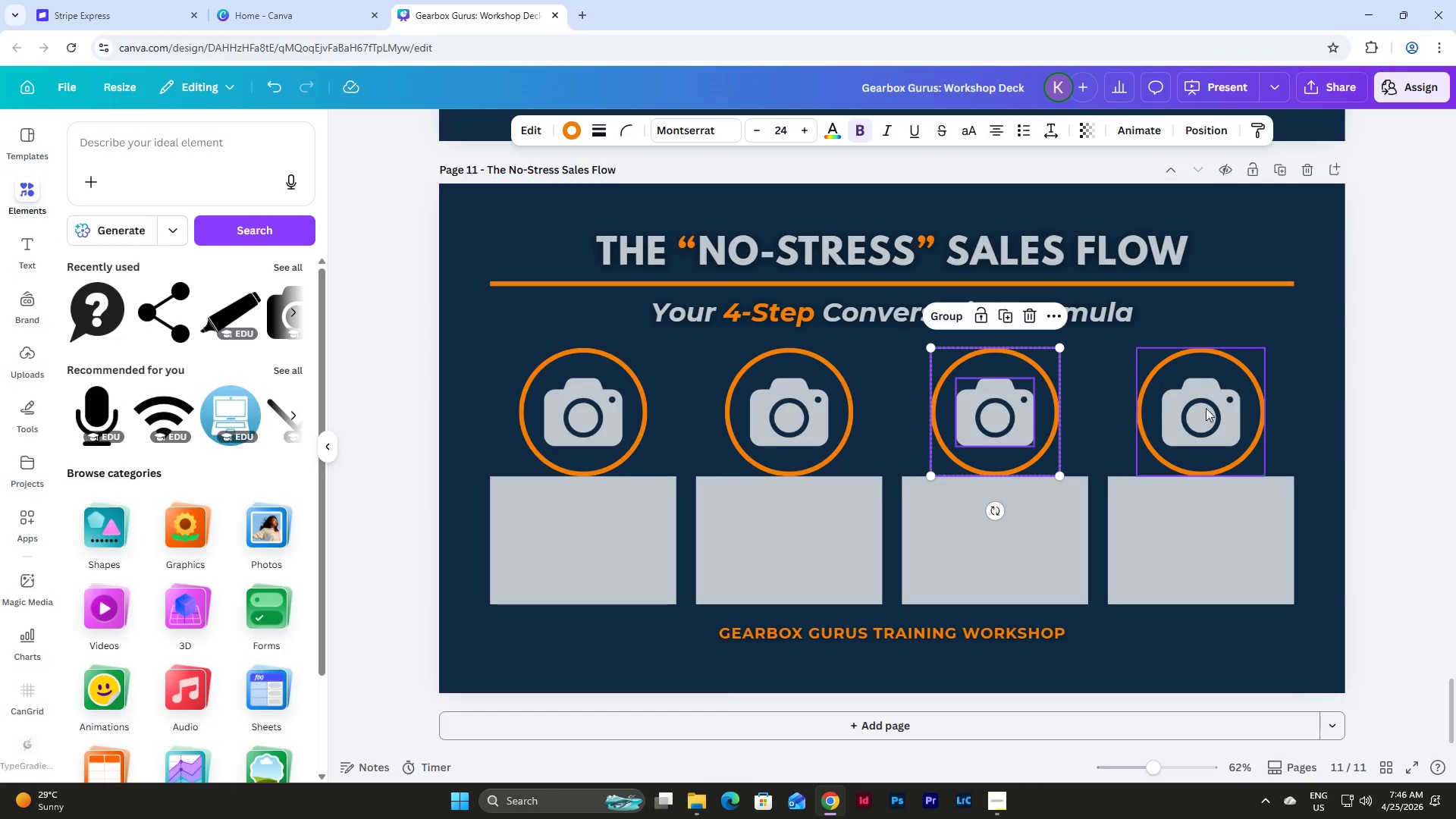 
left_click([1206, 408])
 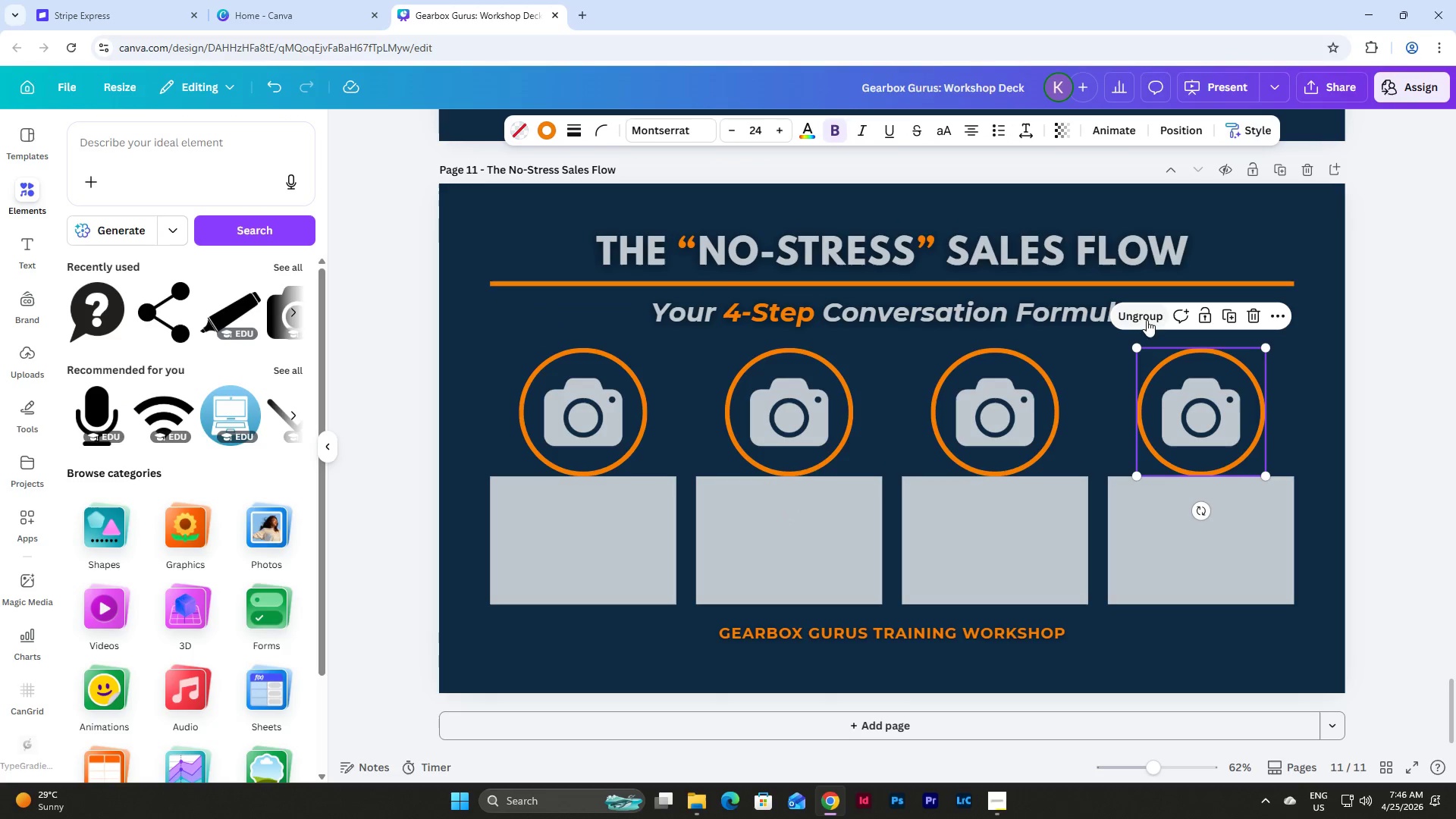 
left_click([1143, 311])
 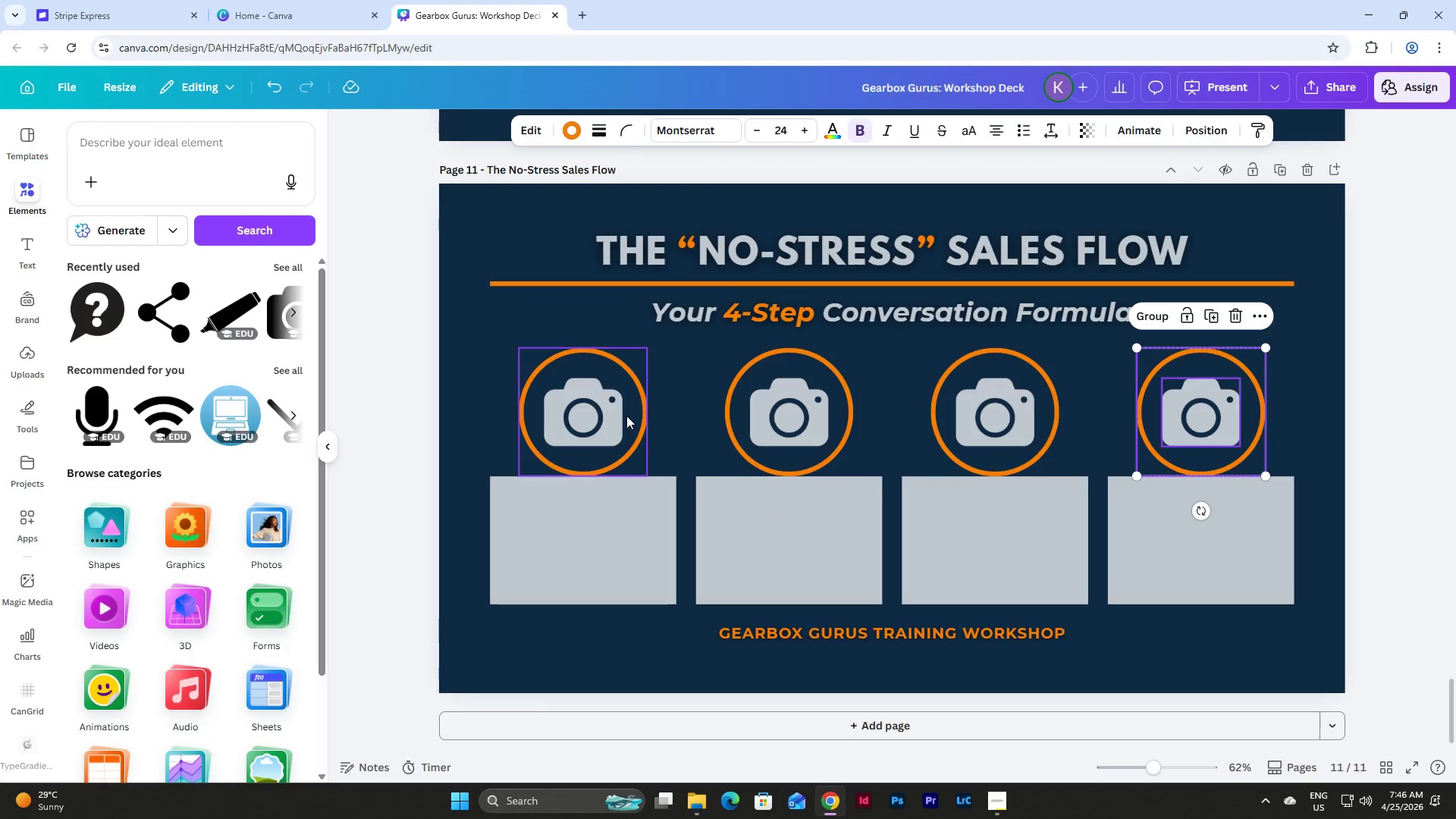 
left_click([595, 409])
 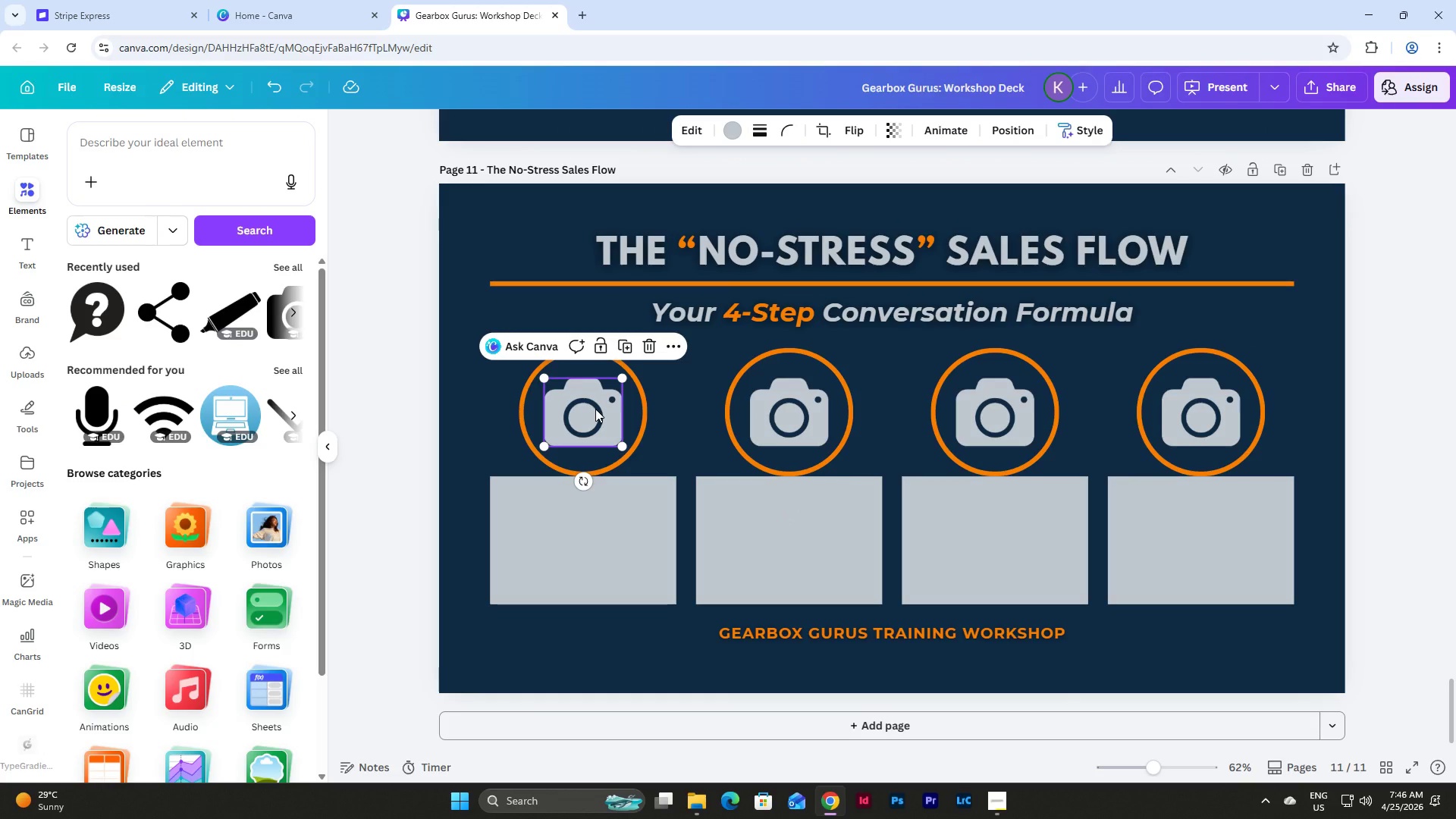 
key(Backspace)
 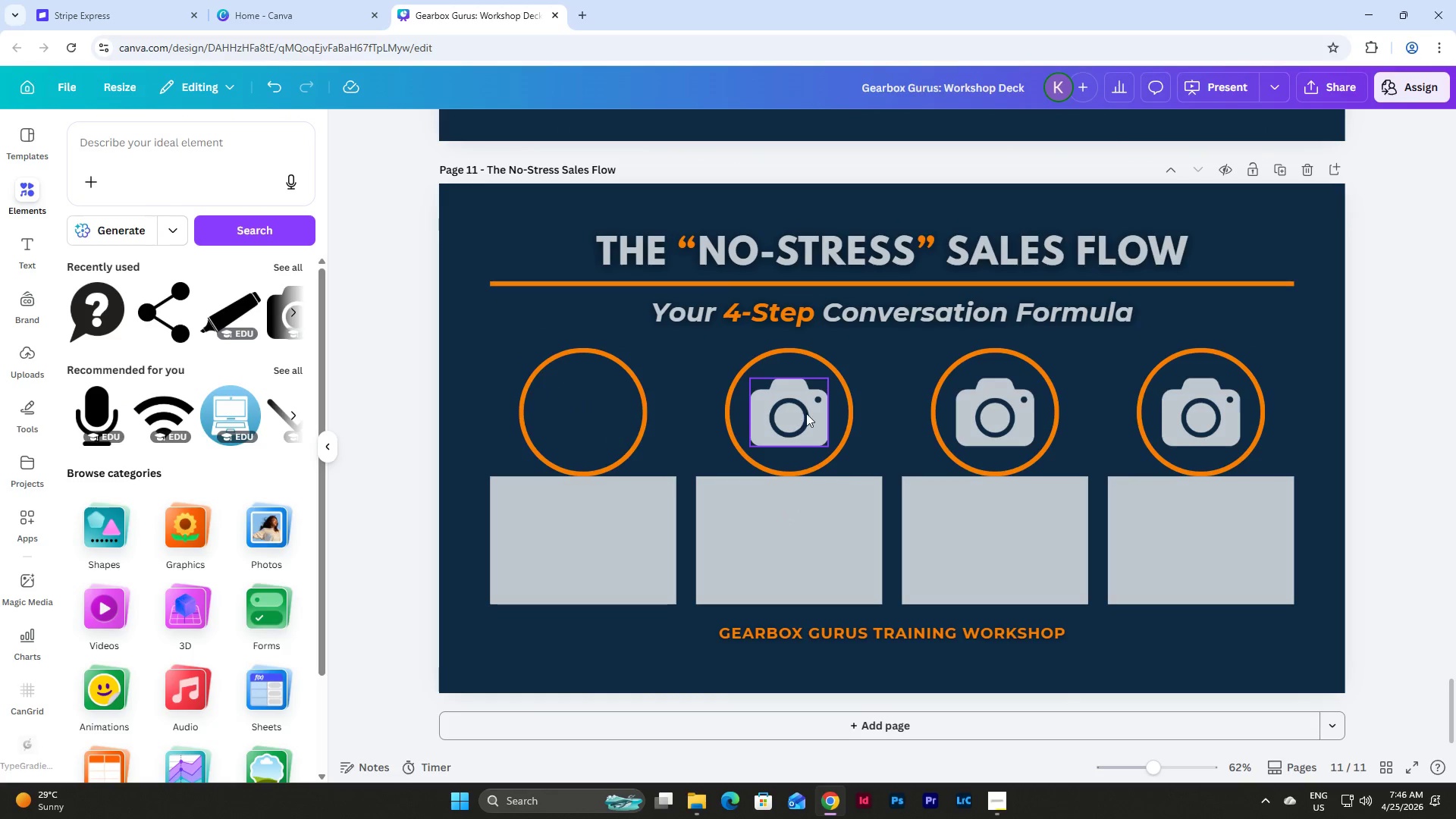 
left_click([806, 413])
 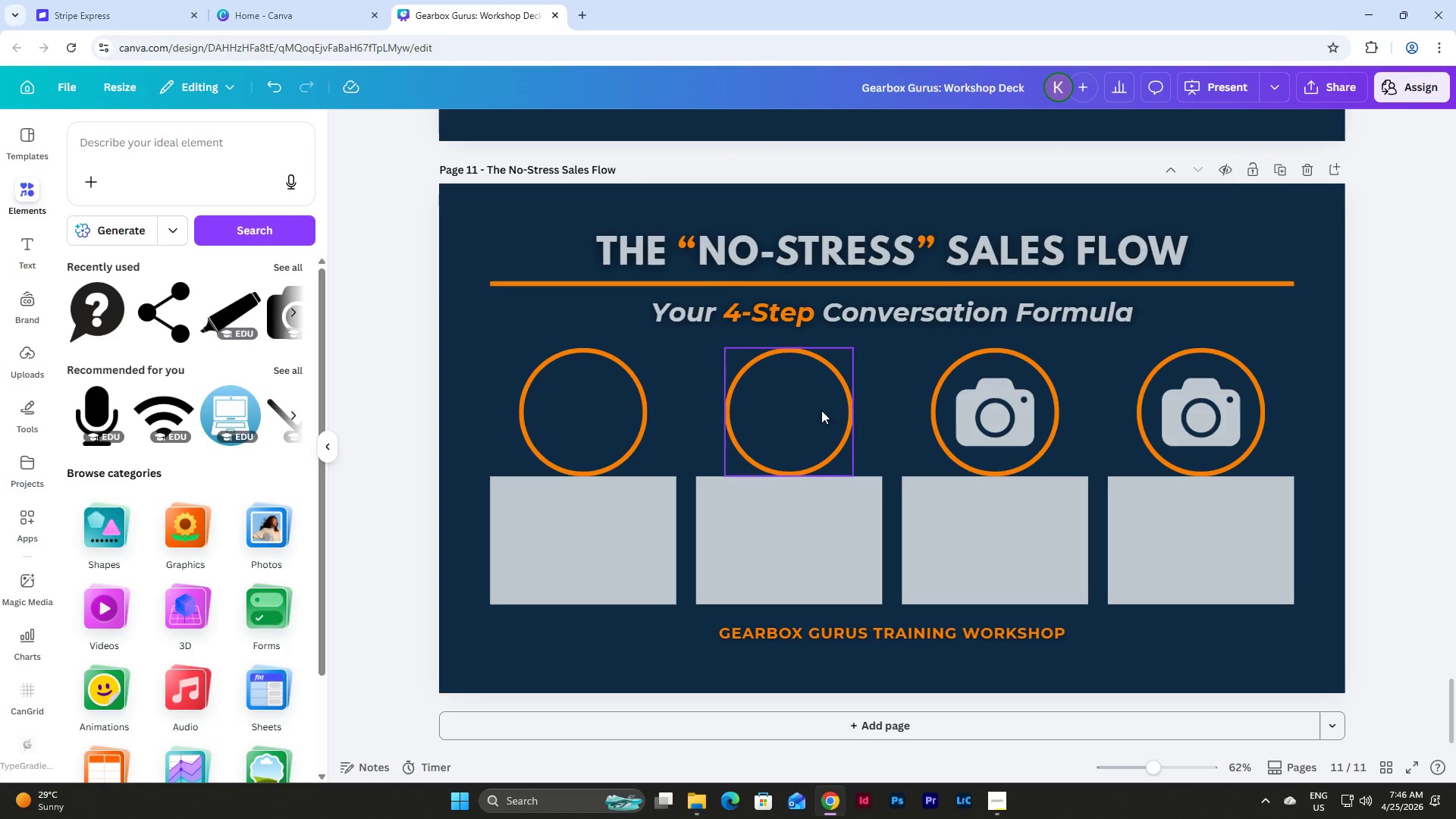 
key(Backspace)
 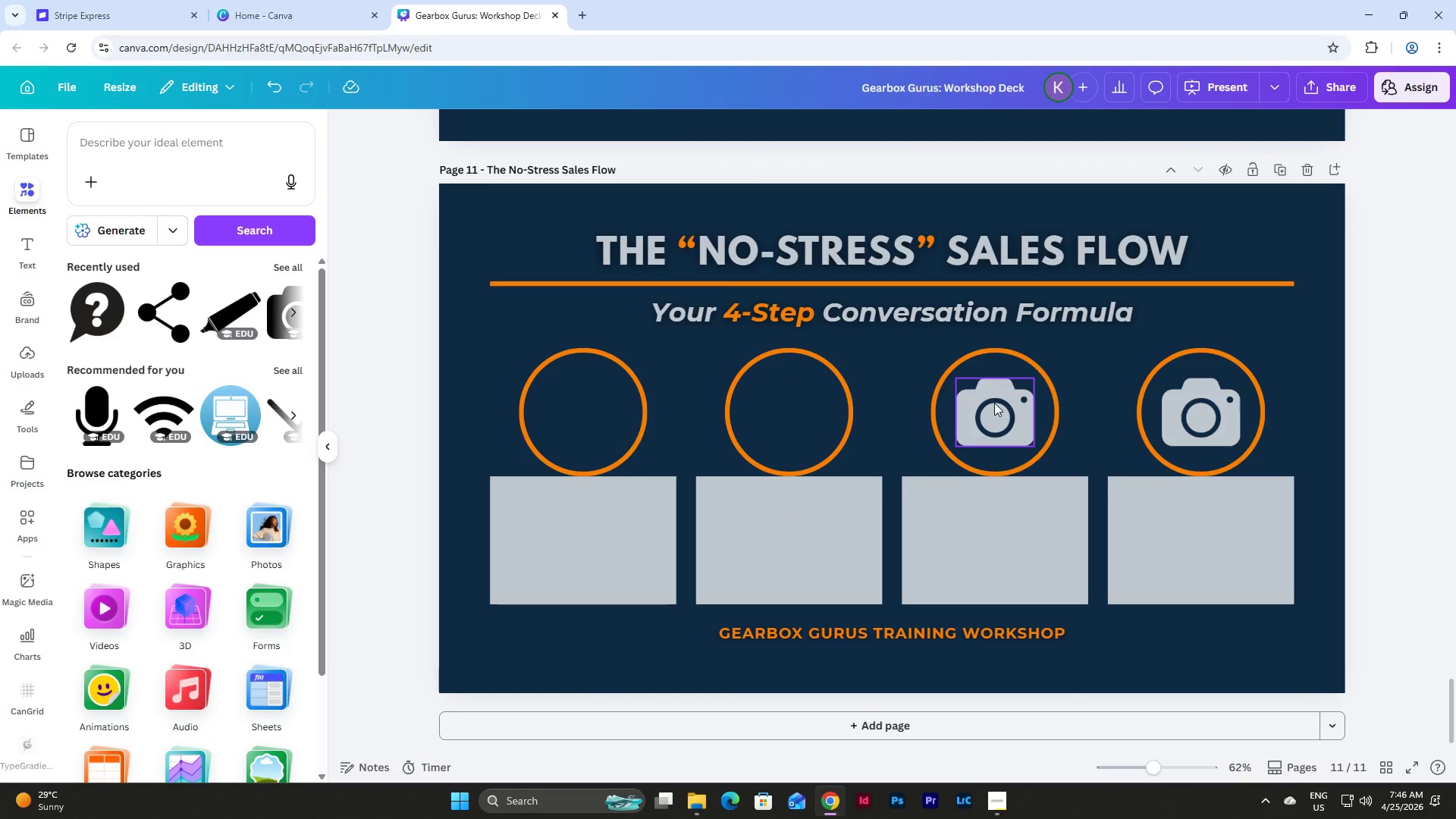 
left_click([994, 403])
 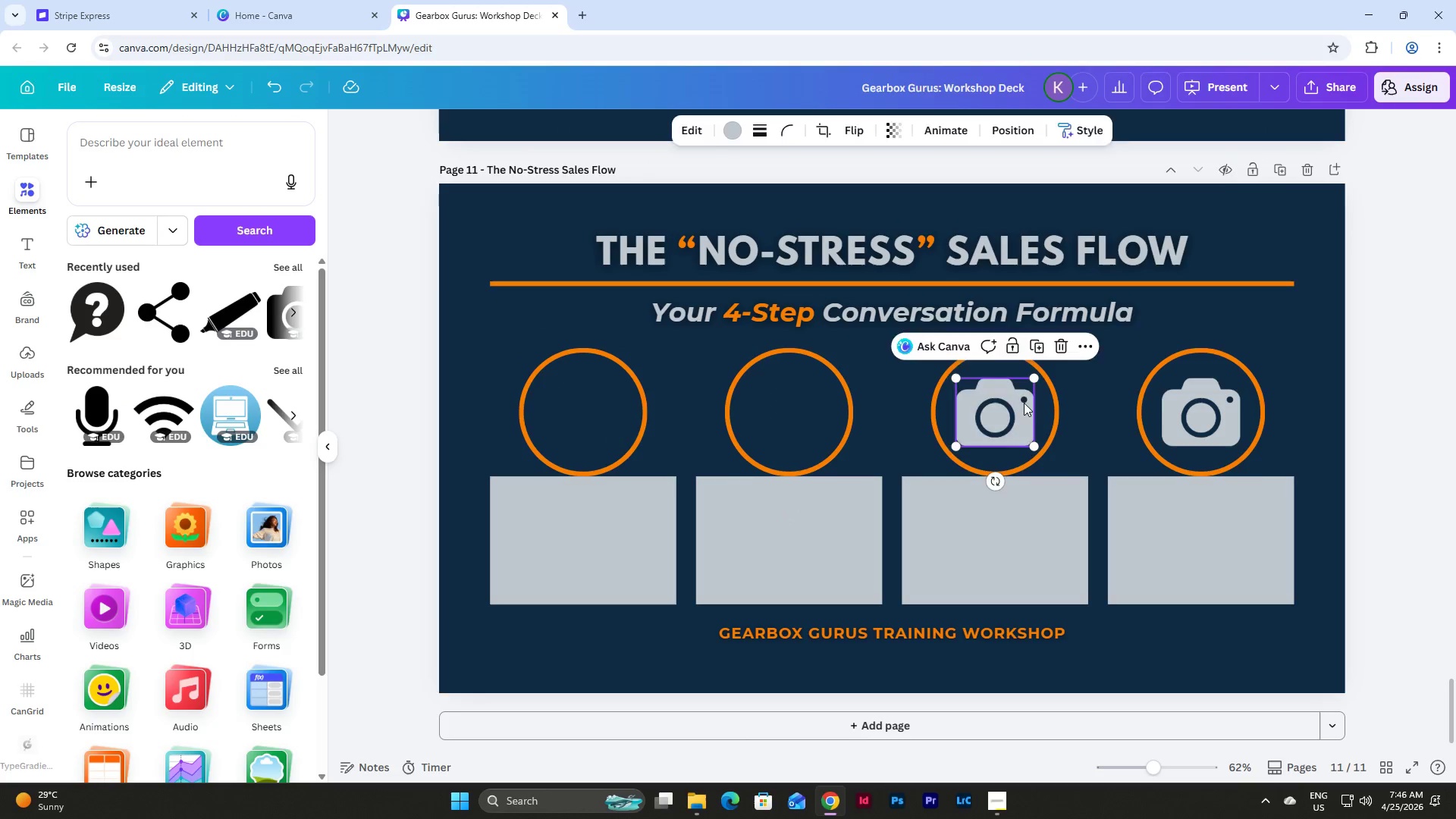 
key(Backspace)
 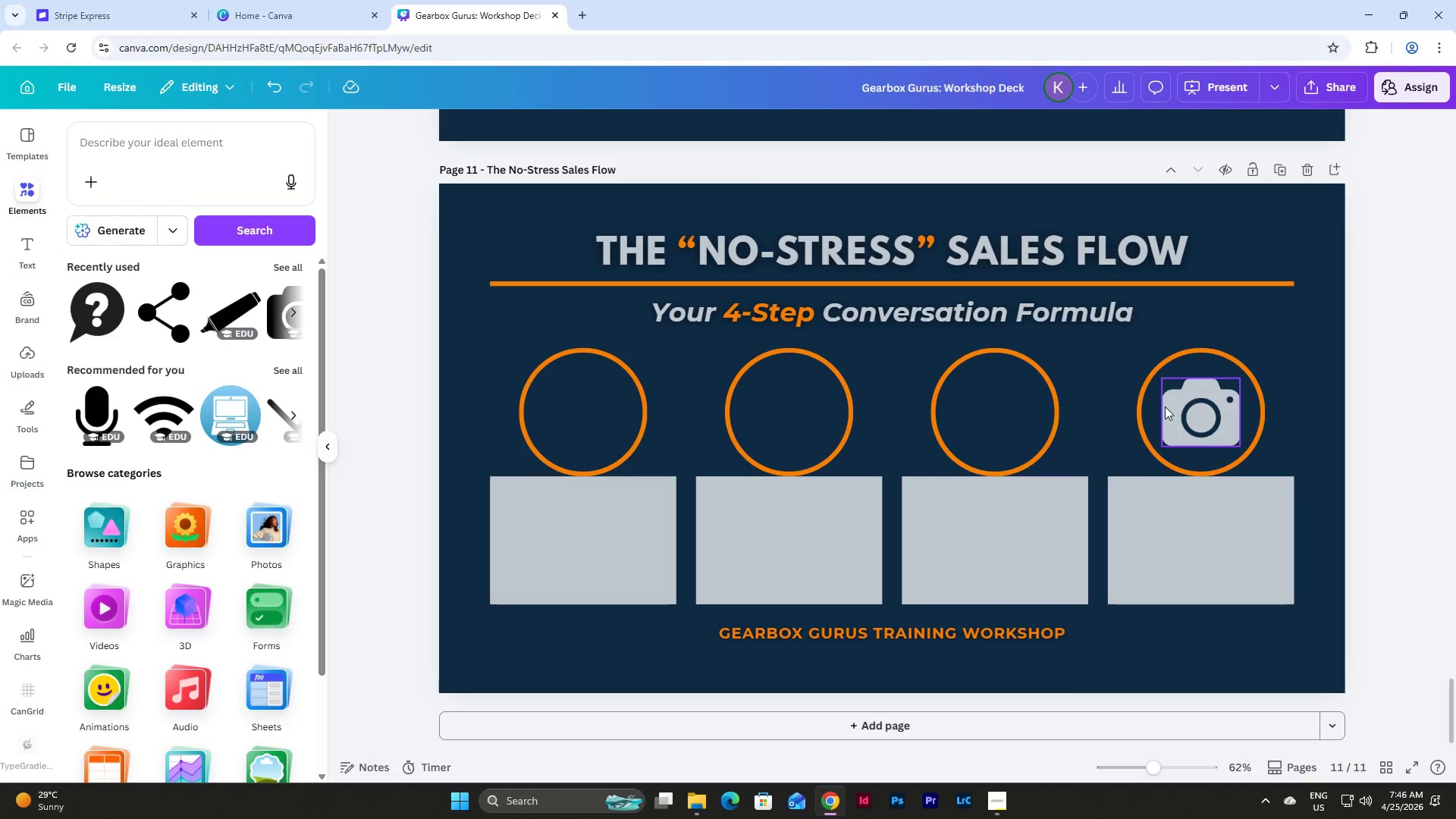 
left_click([1165, 406])
 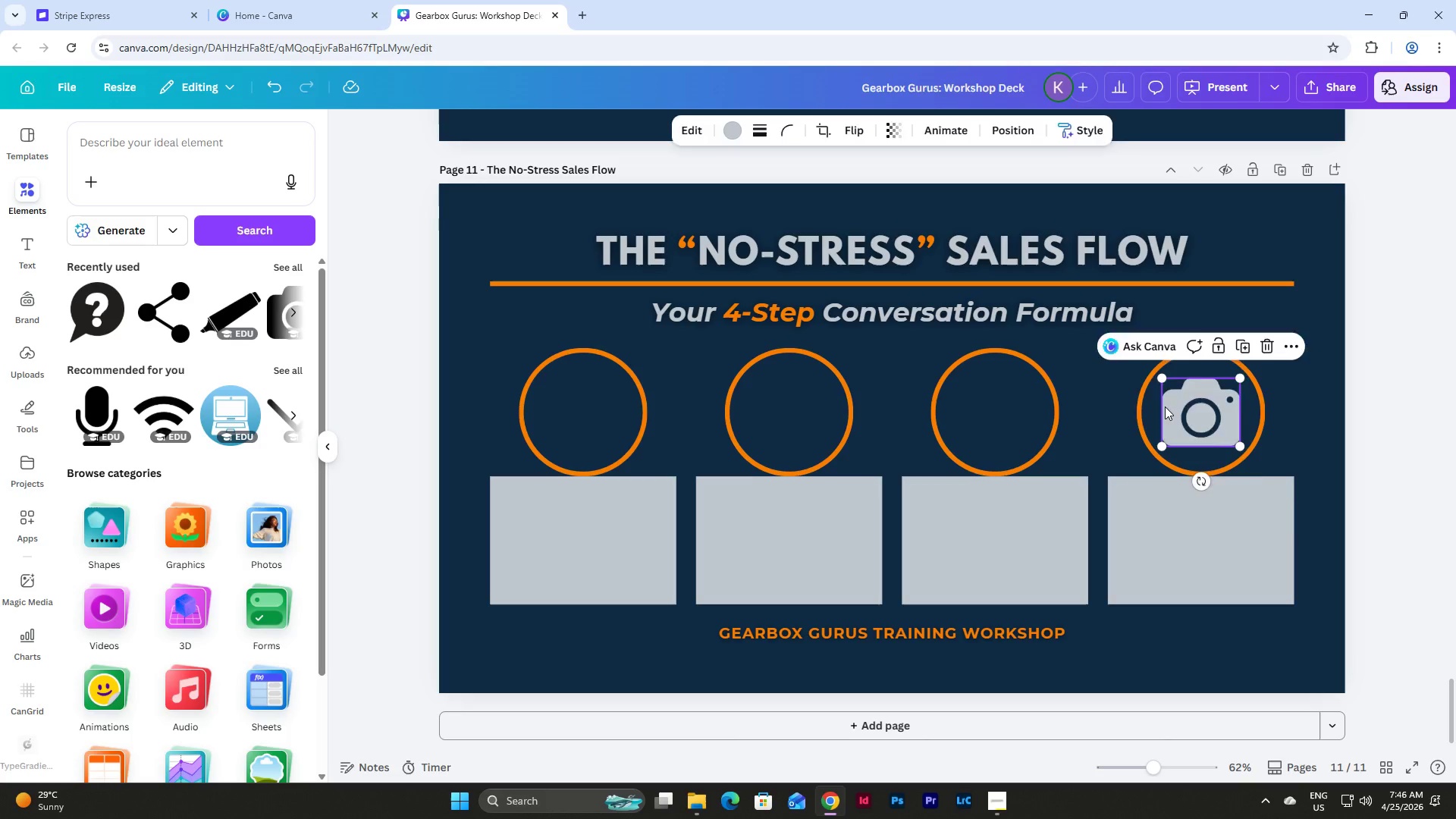 
key(Backspace)
 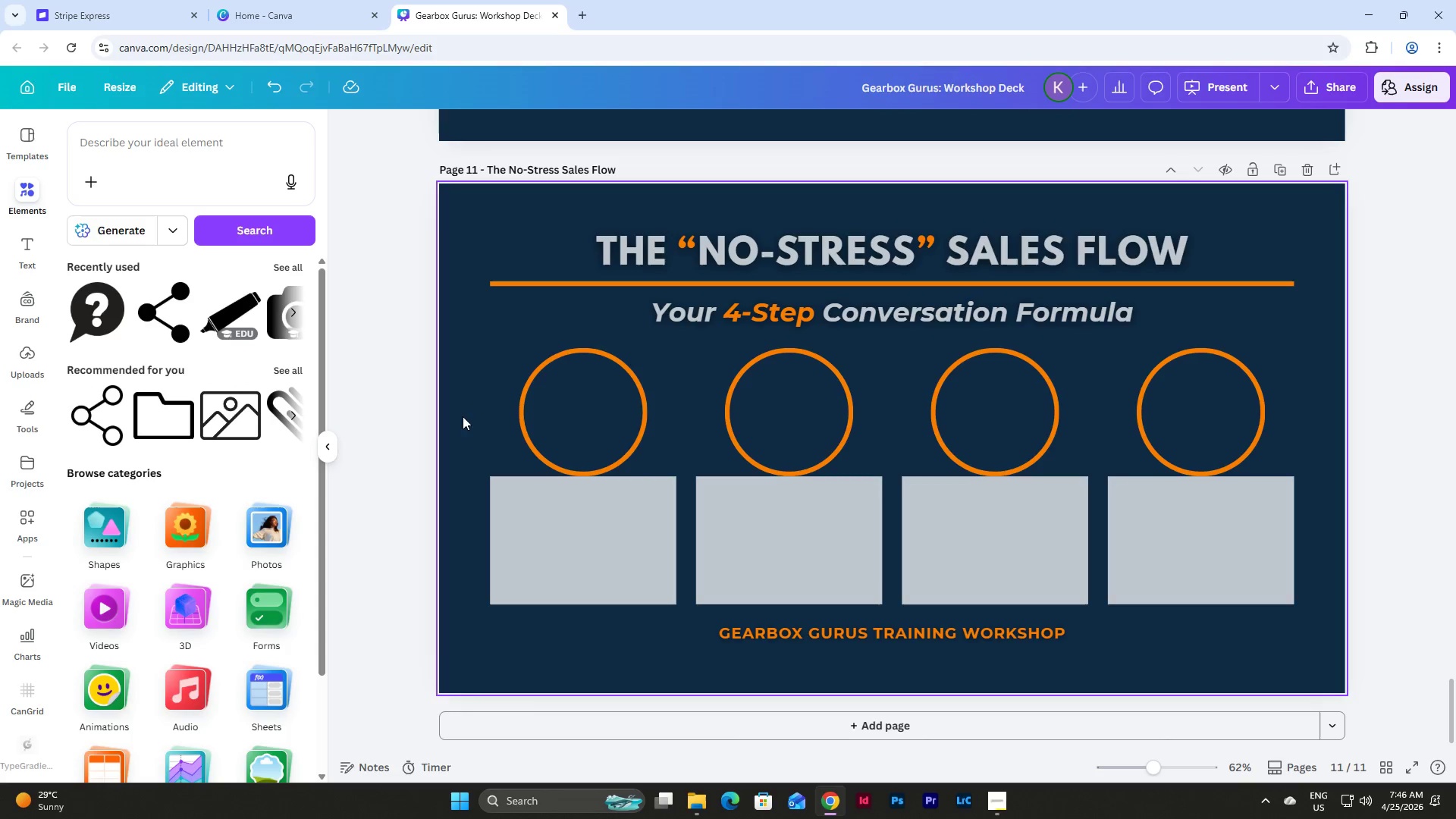 
left_click([449, 415])
 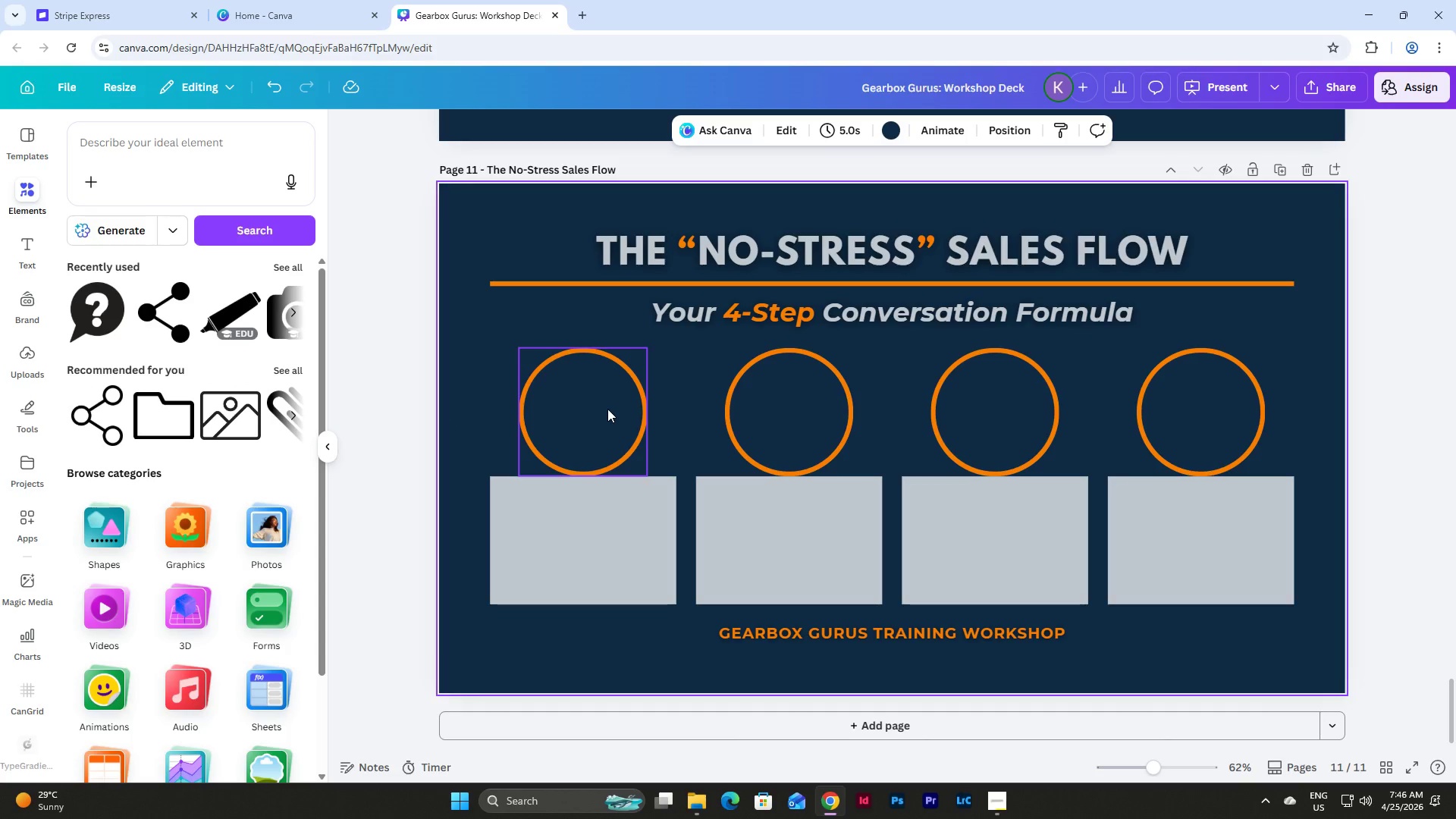 
double_click([607, 409])
 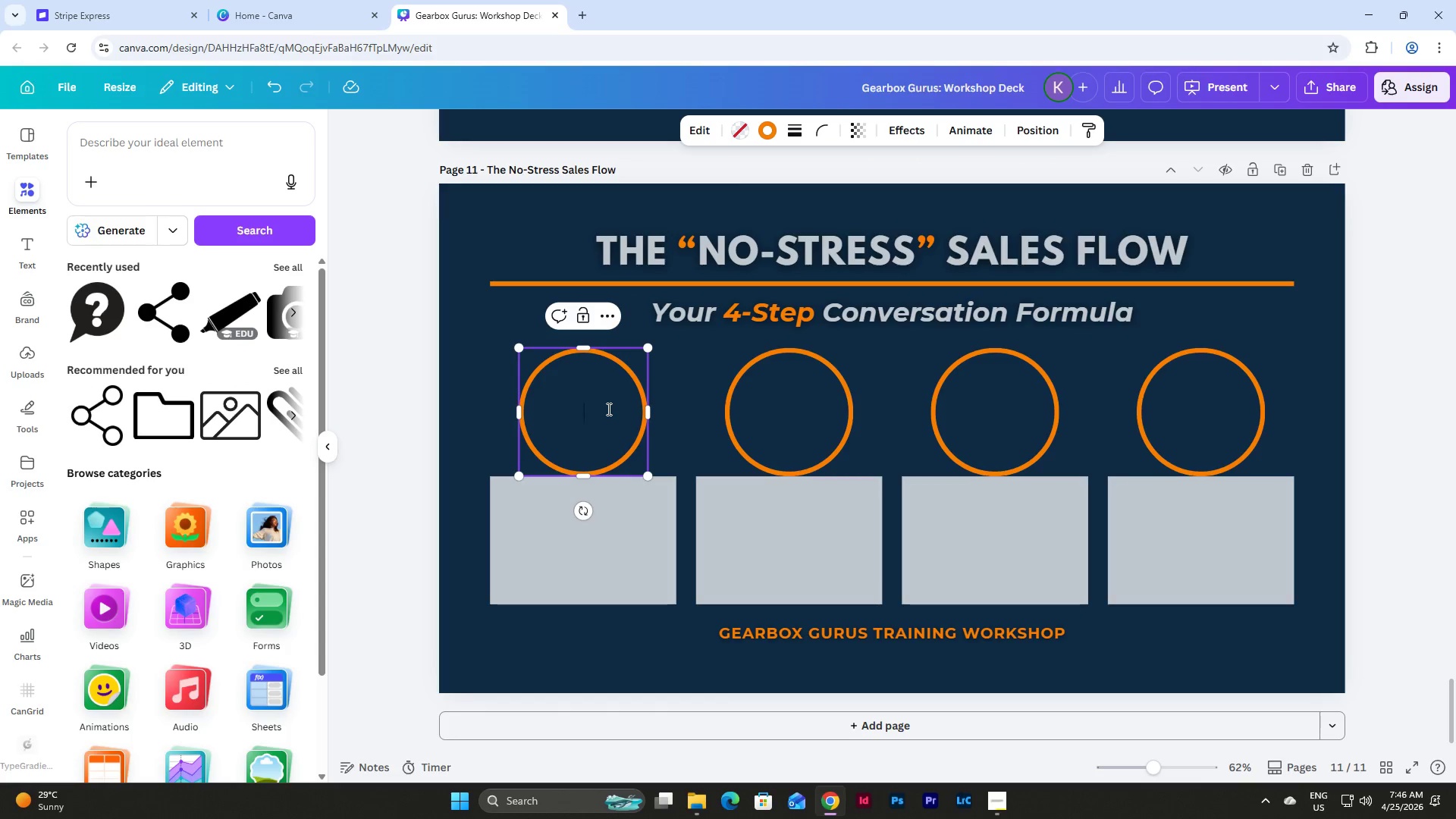 
hold_key(key=ShiftLeft, duration=0.39)
 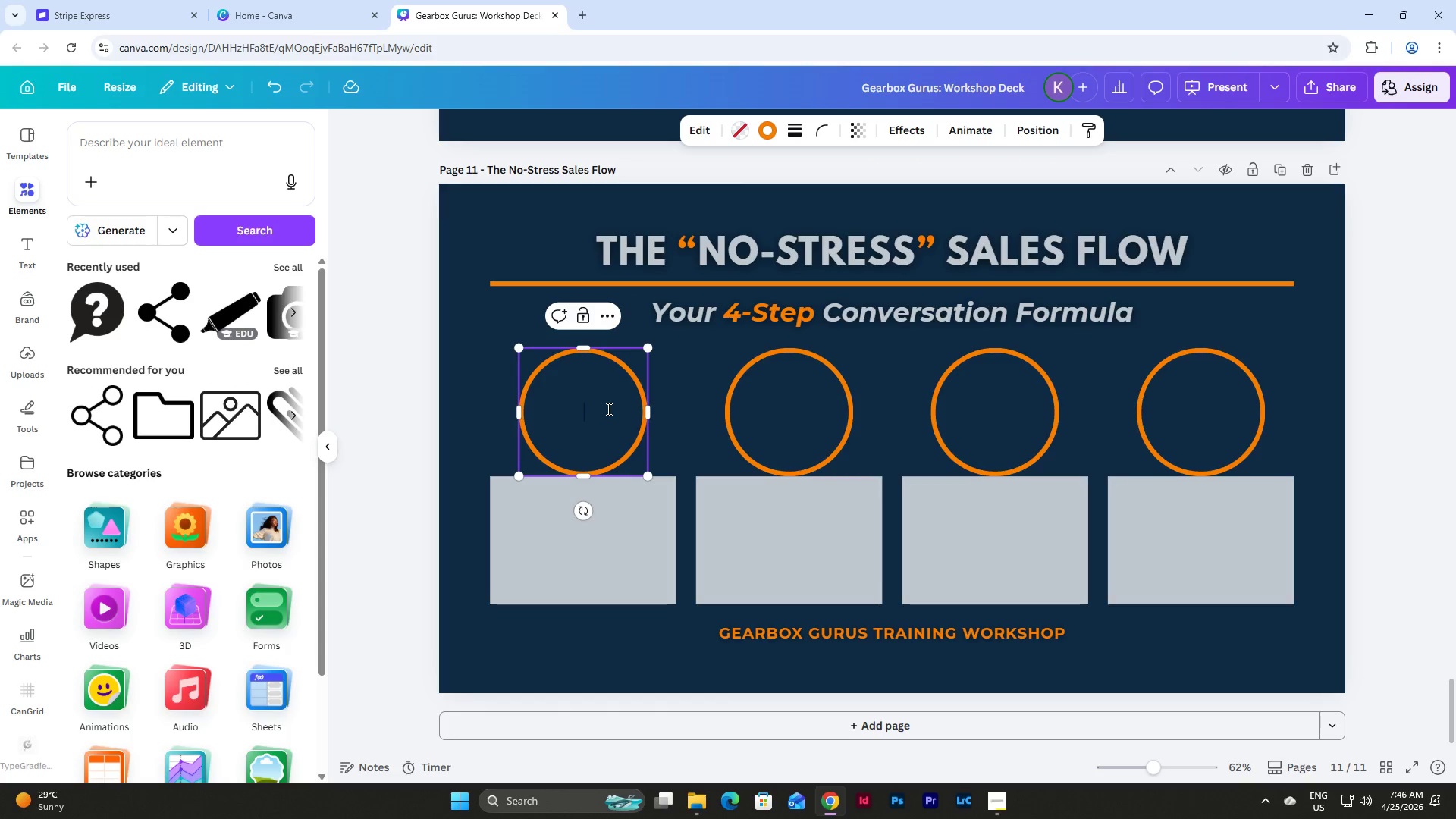 
key(End)
 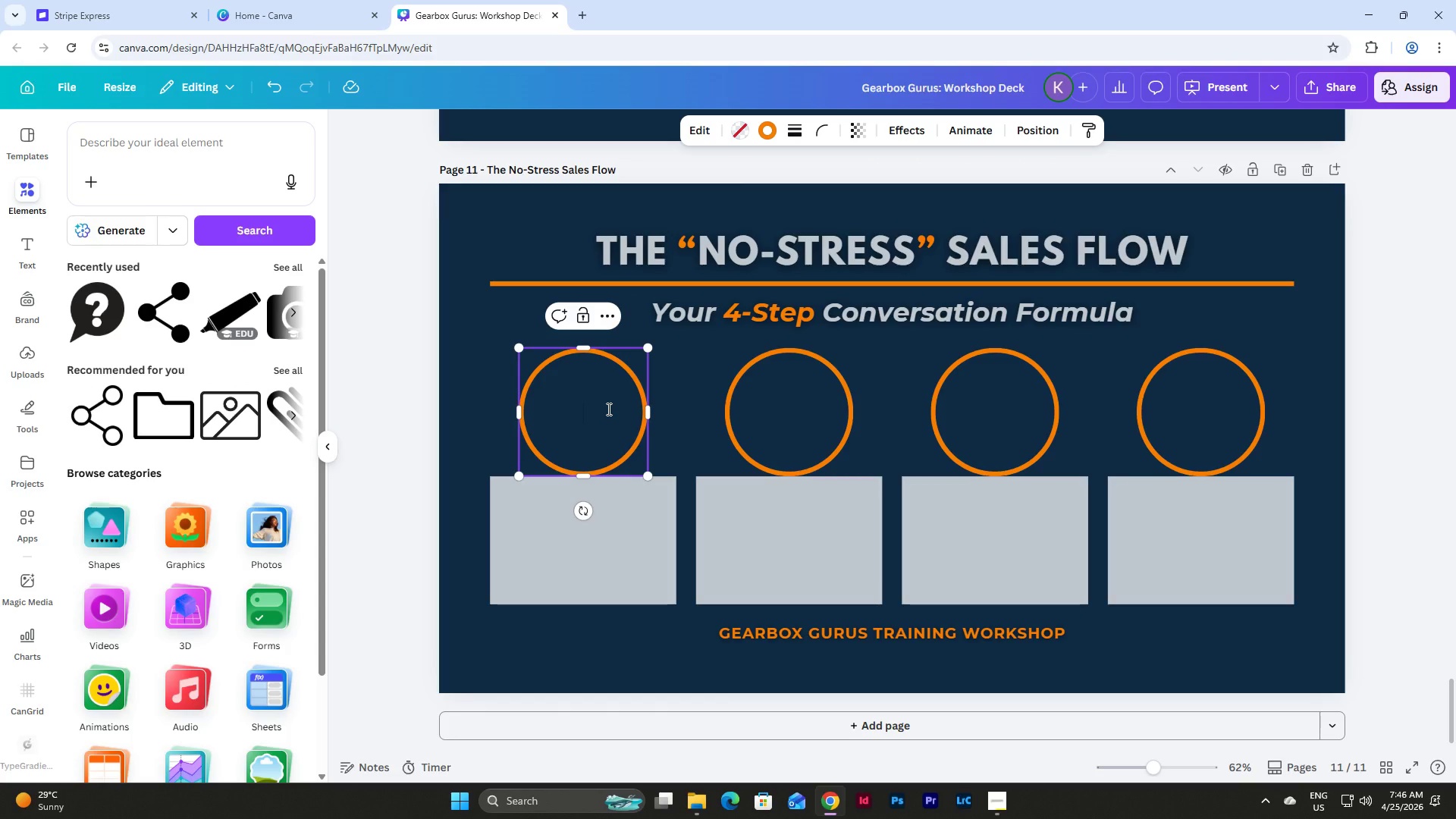 
key(Shift+ShiftLeft)
 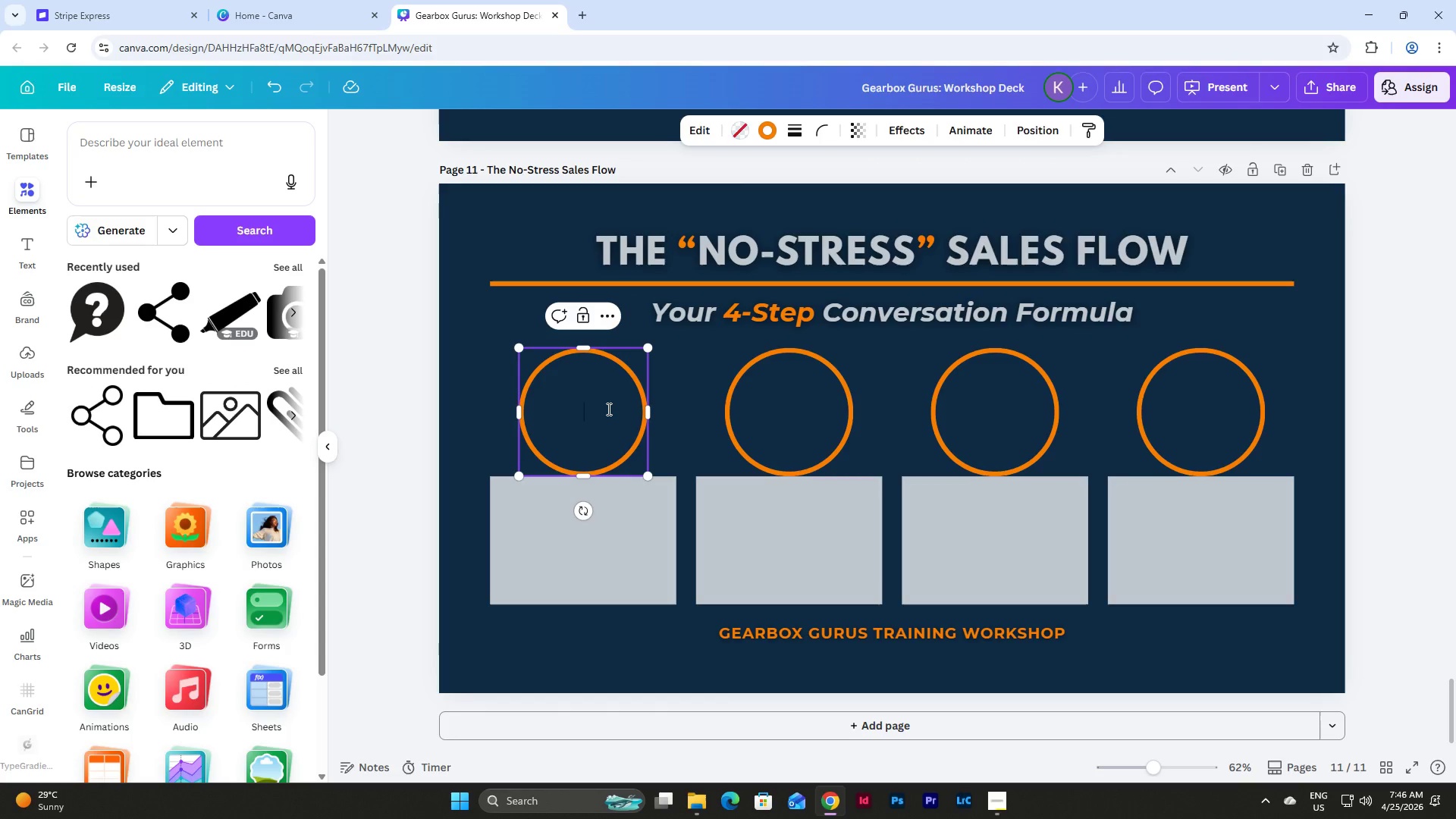 
key(Numpad1)
 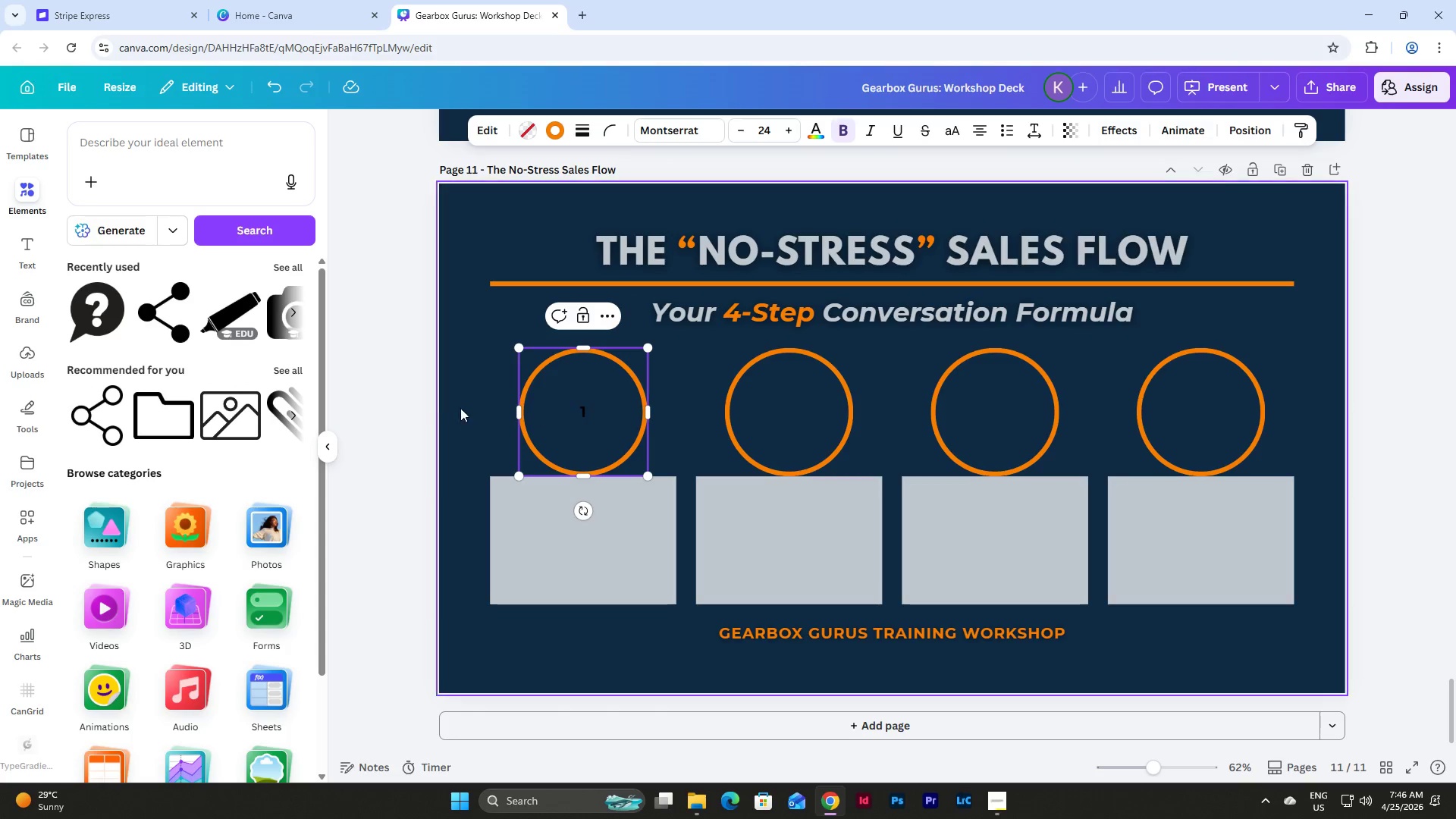 
left_click([443, 404])
 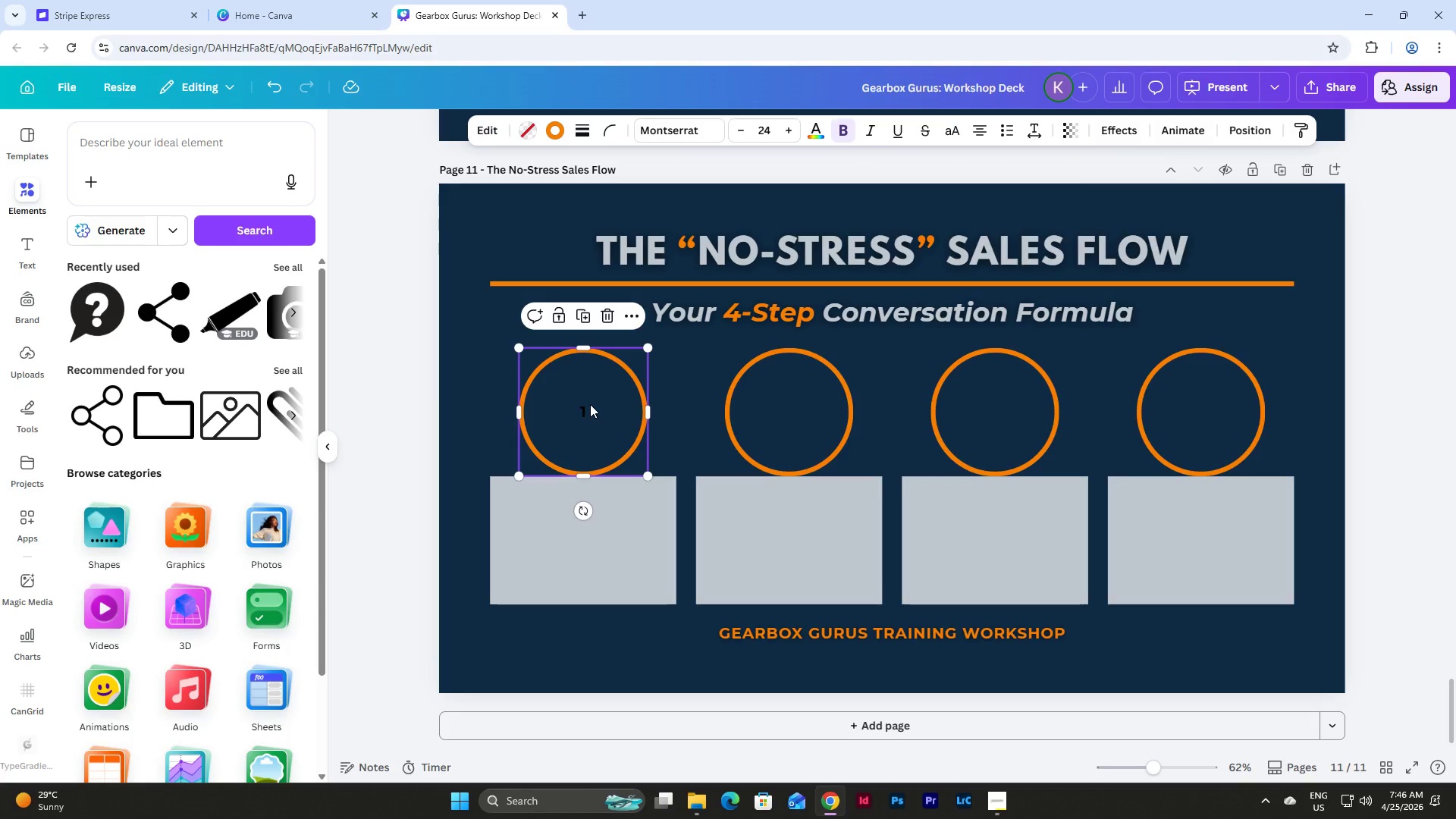 
double_click([590, 404])
 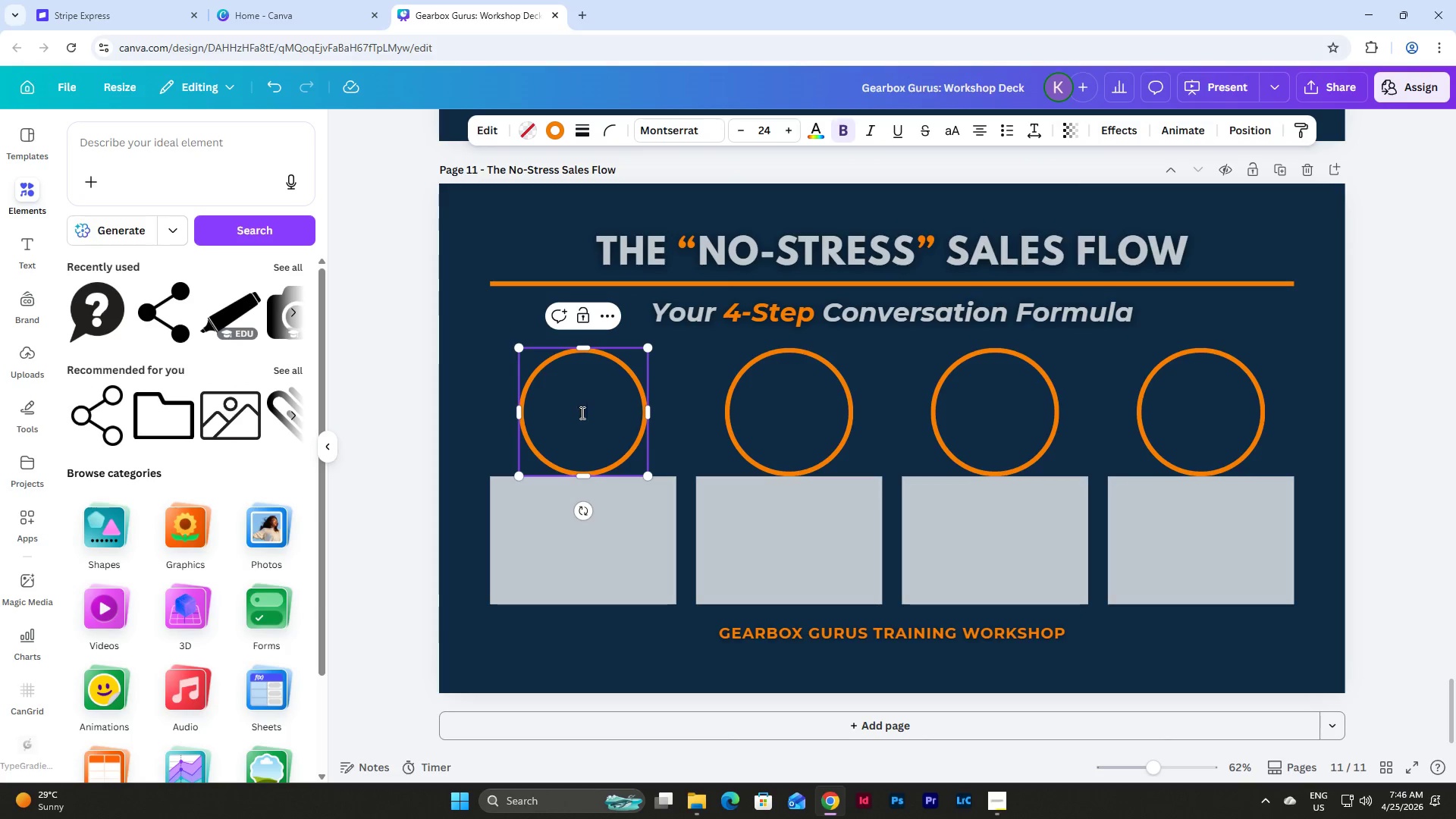 
left_click_drag(start_coordinate=[580, 413], to_coordinate=[591, 414])
 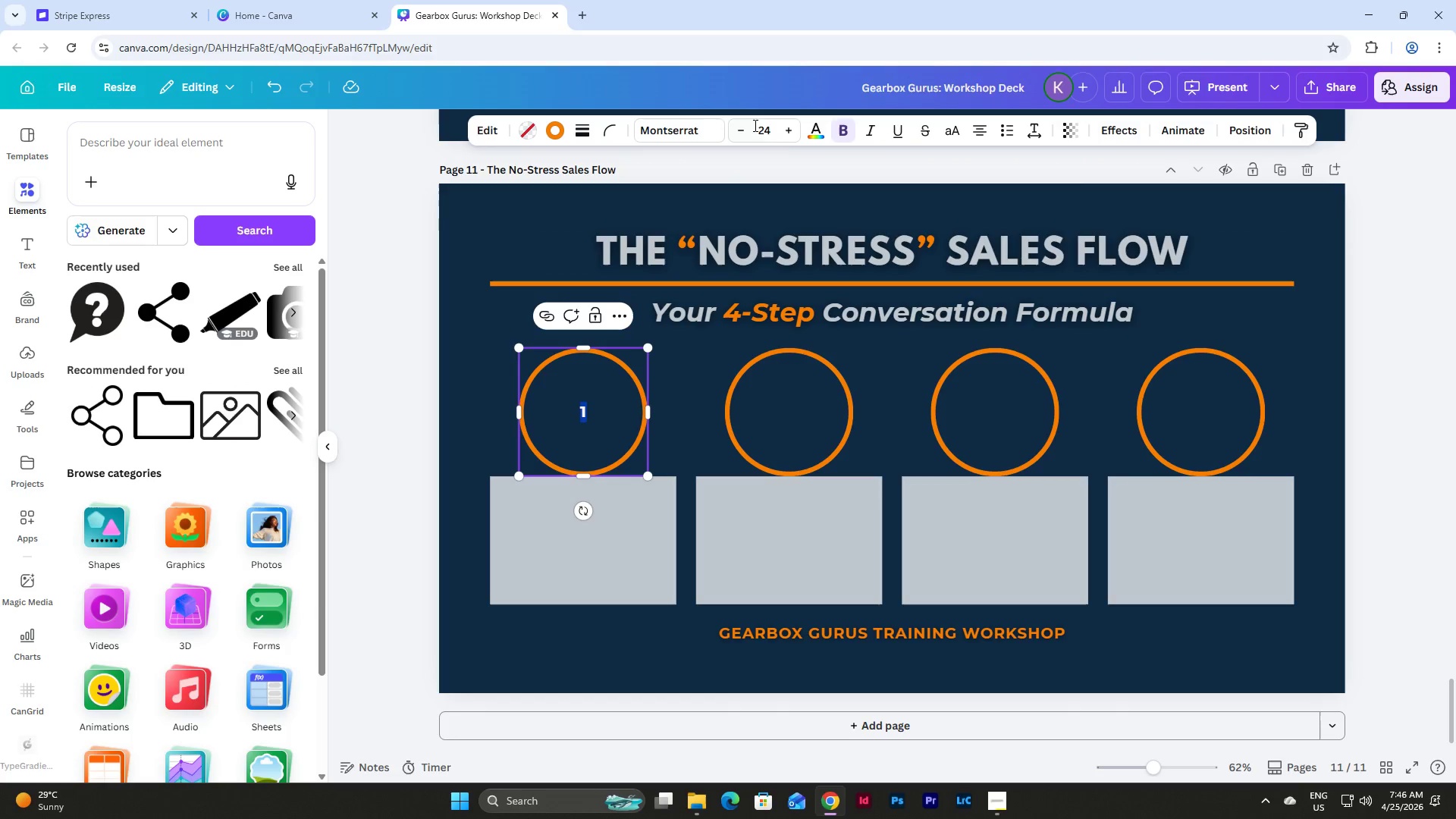 
left_click([773, 129])
 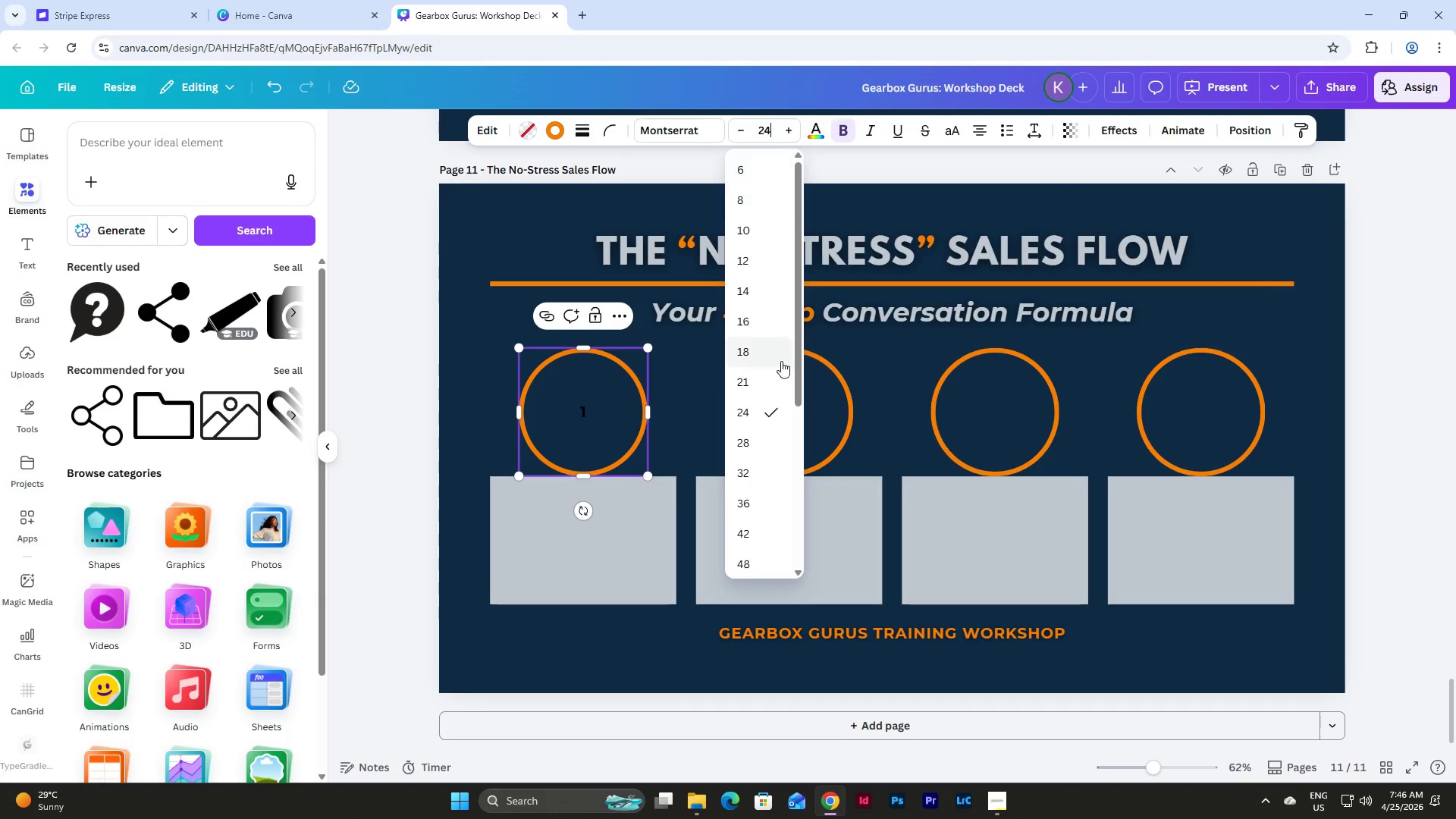 
scroll: coordinate [779, 396], scroll_direction: down, amount: 4.0
 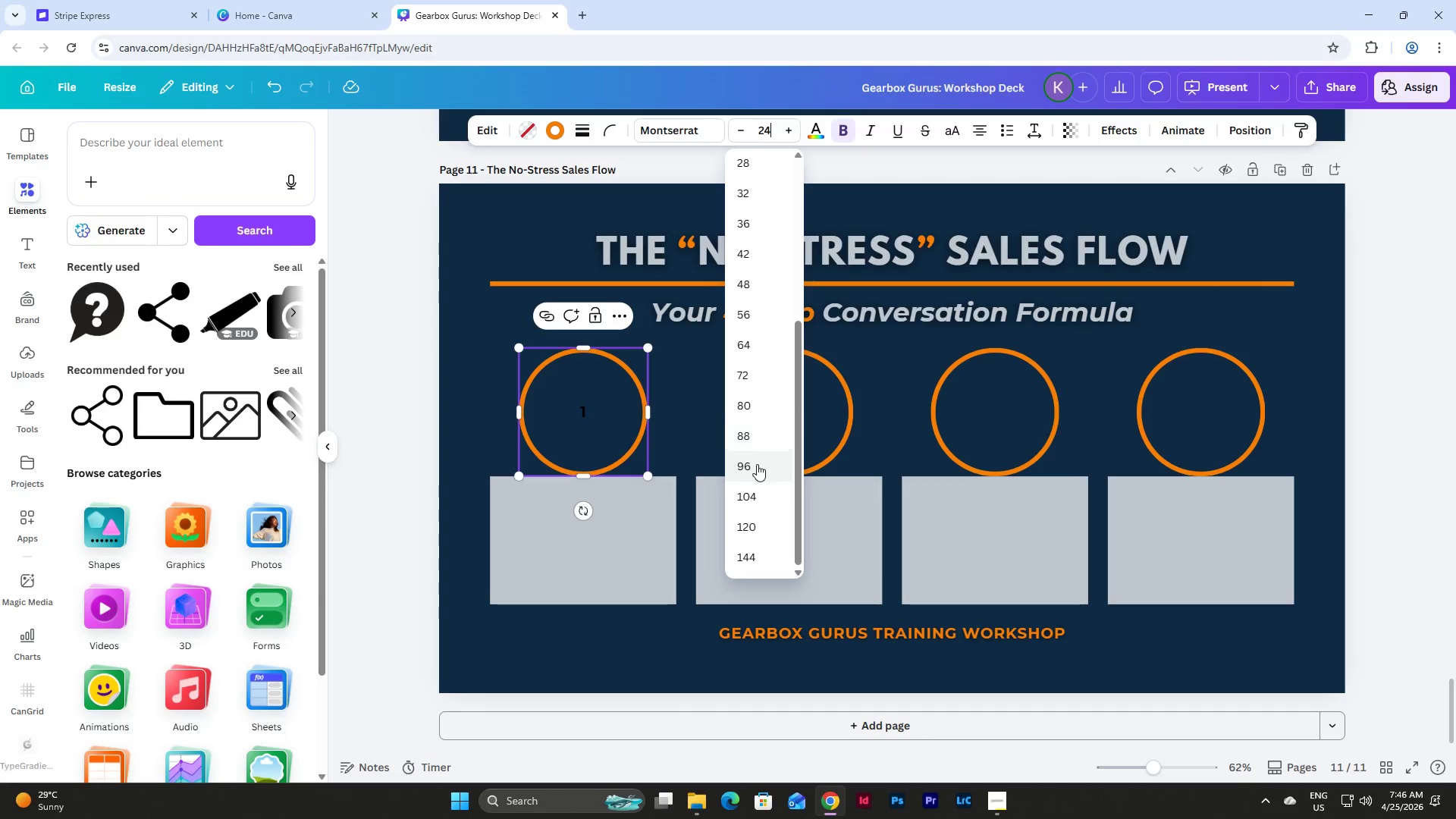 
left_click([757, 464])
 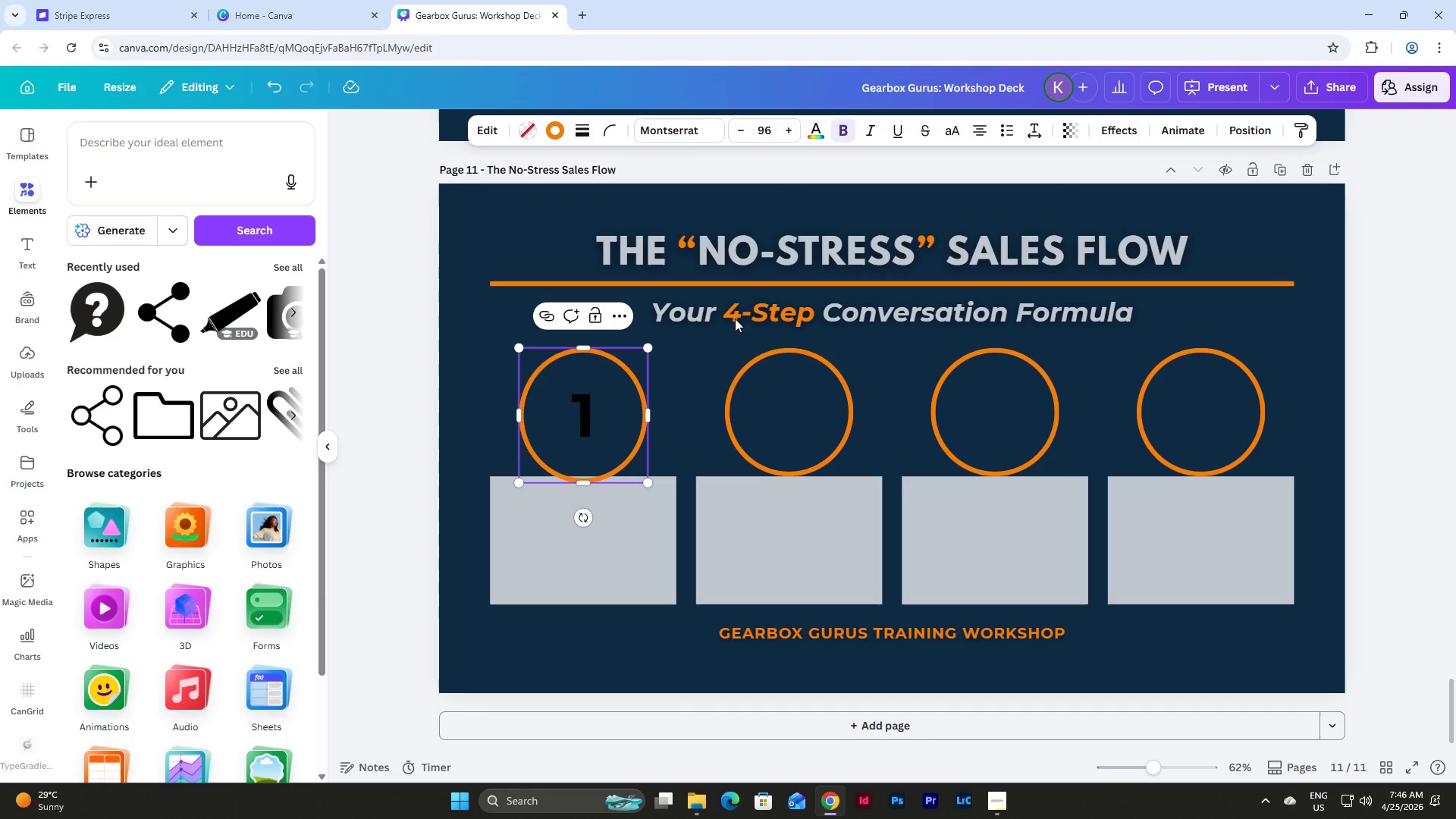 
key(Control+Z)
 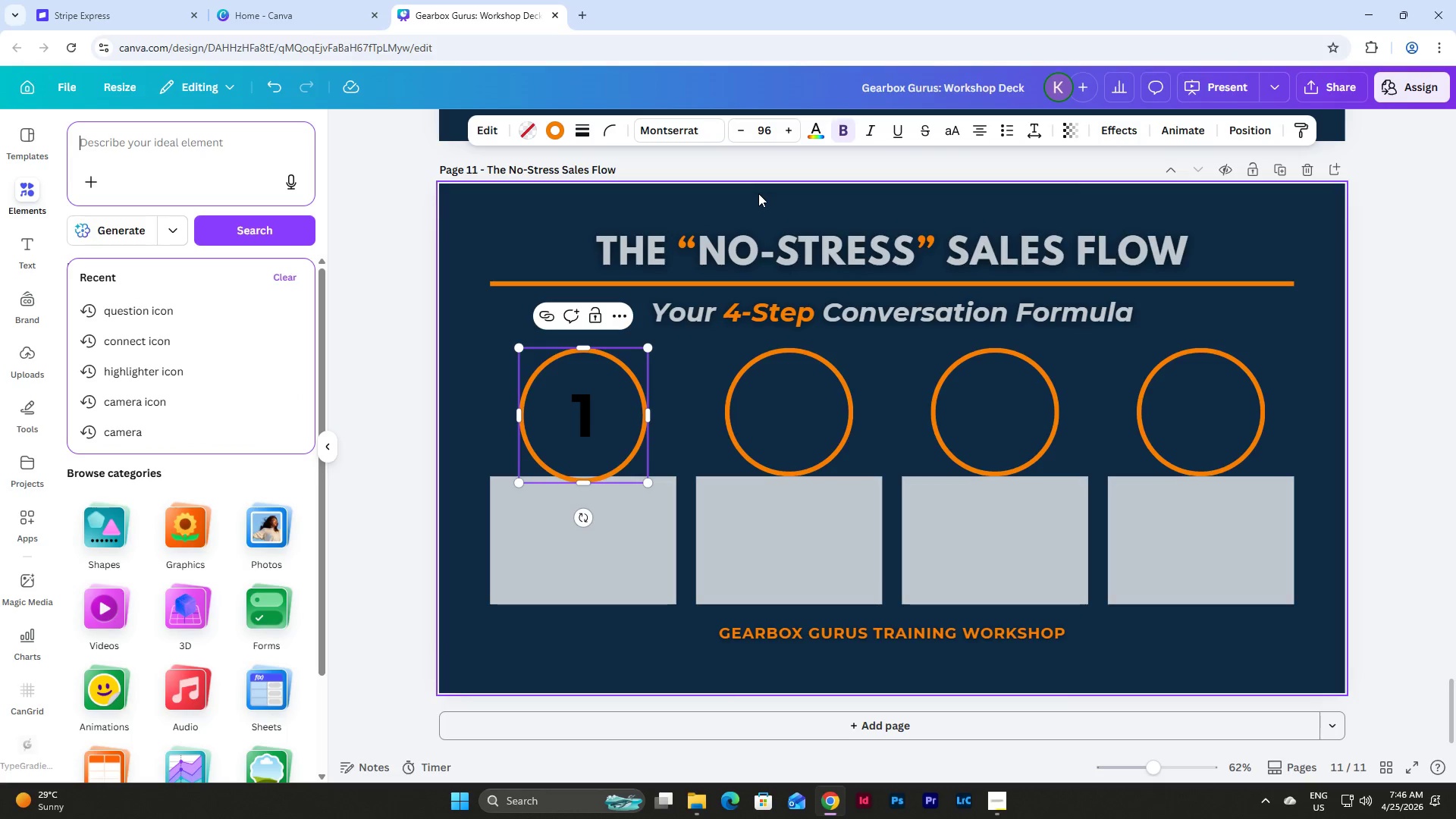 
key(Control+Z)
 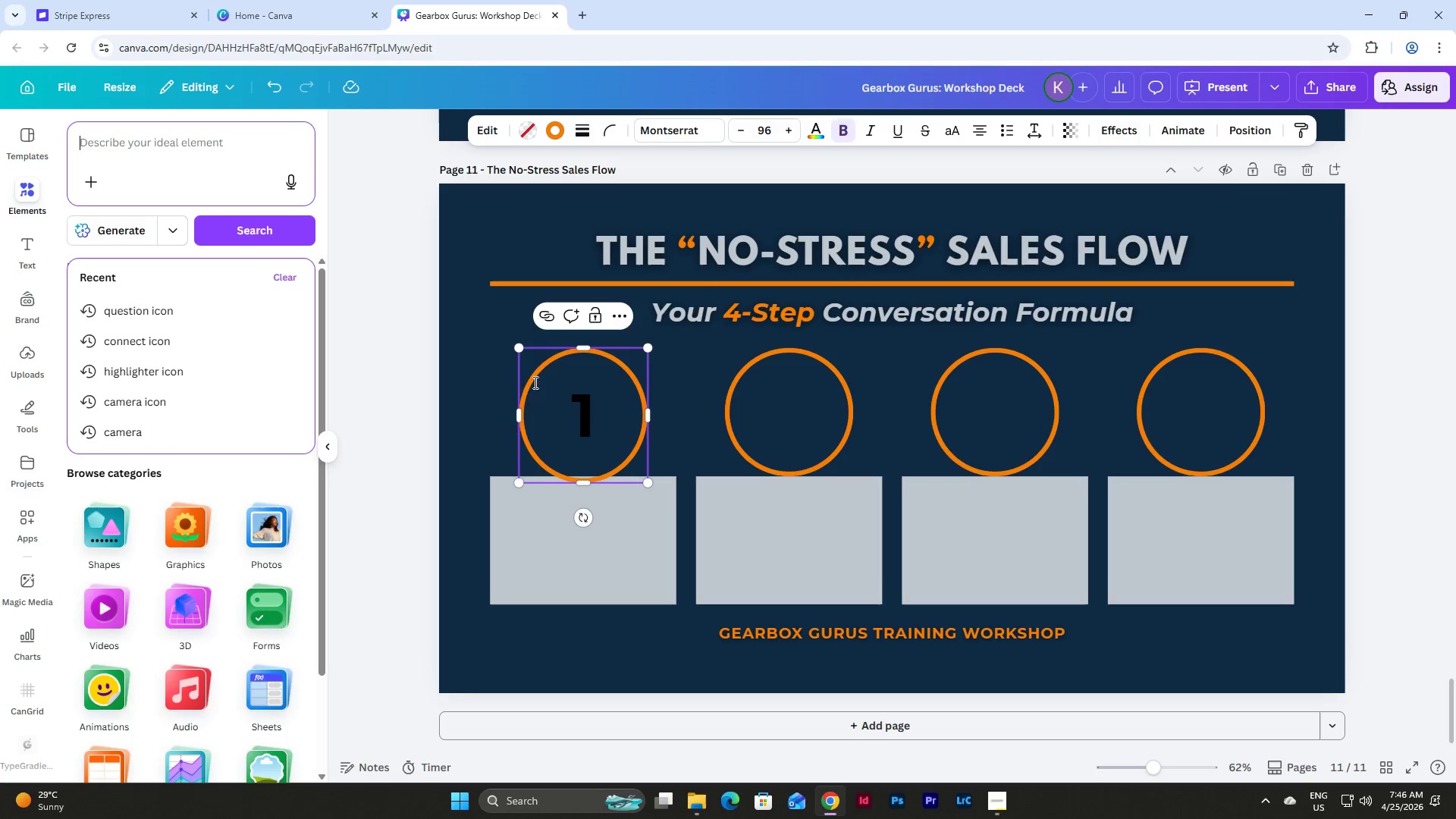 
left_click([482, 382])
 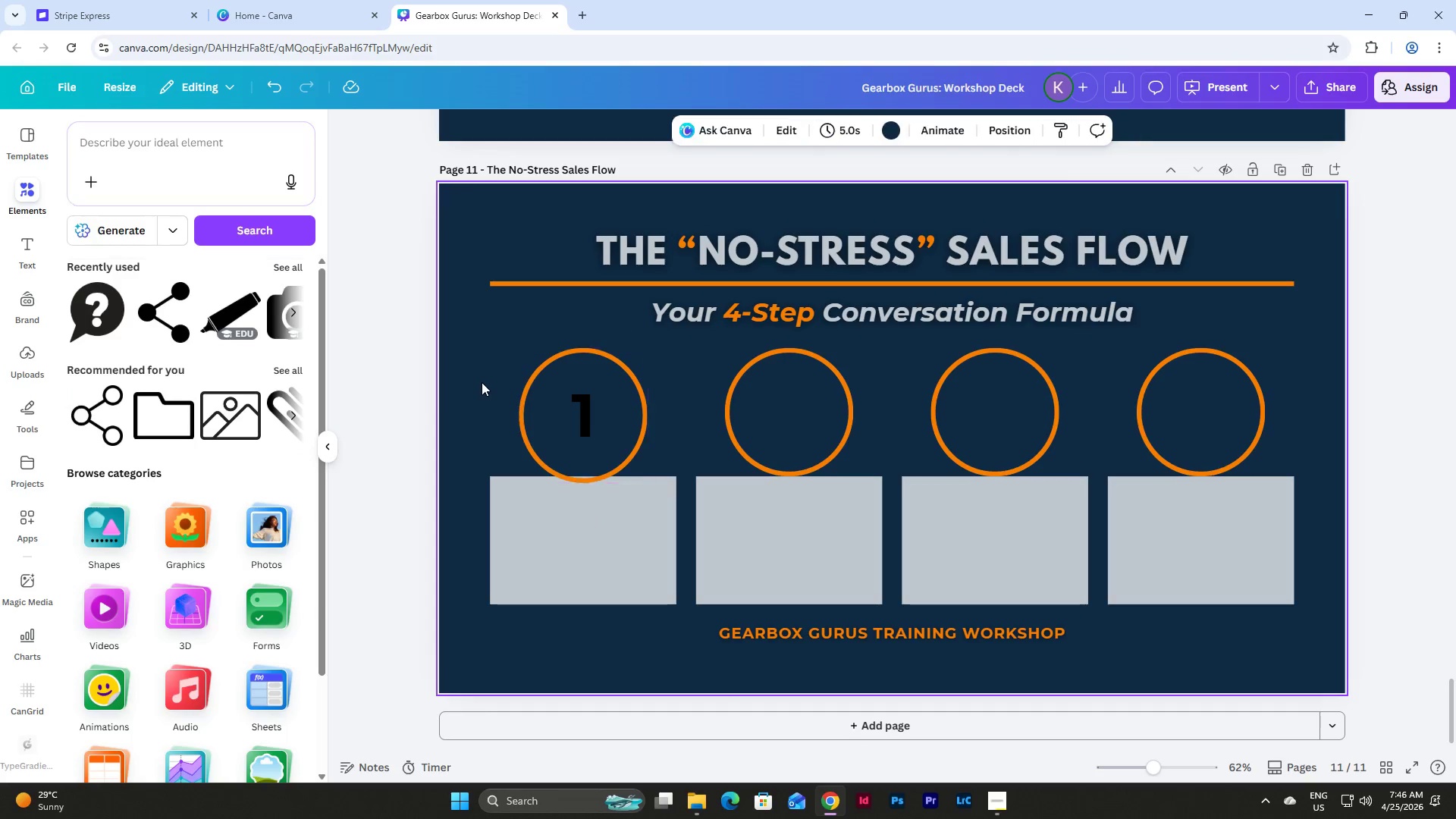 
key(Control+Z)
 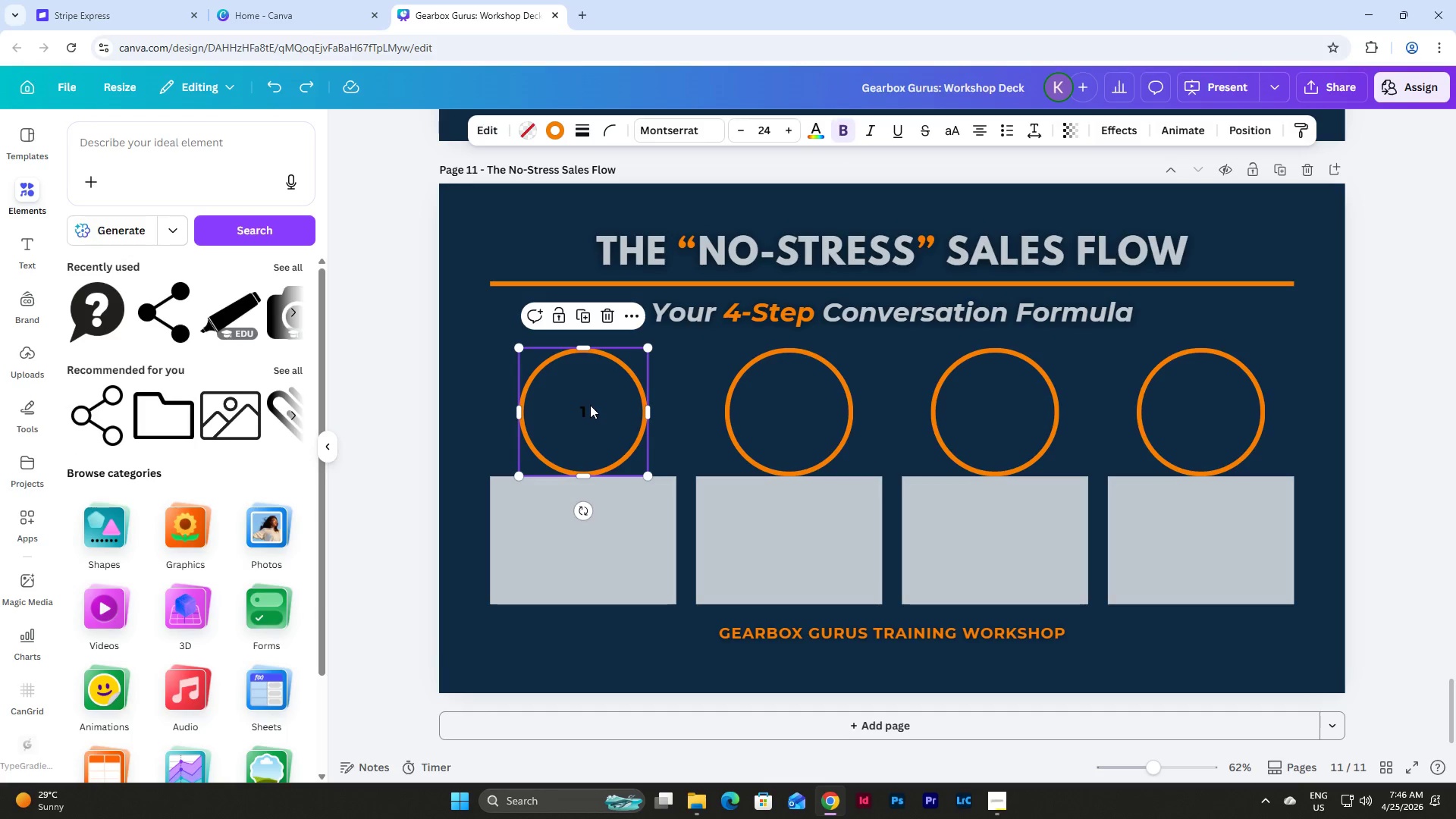 
double_click([582, 413])
 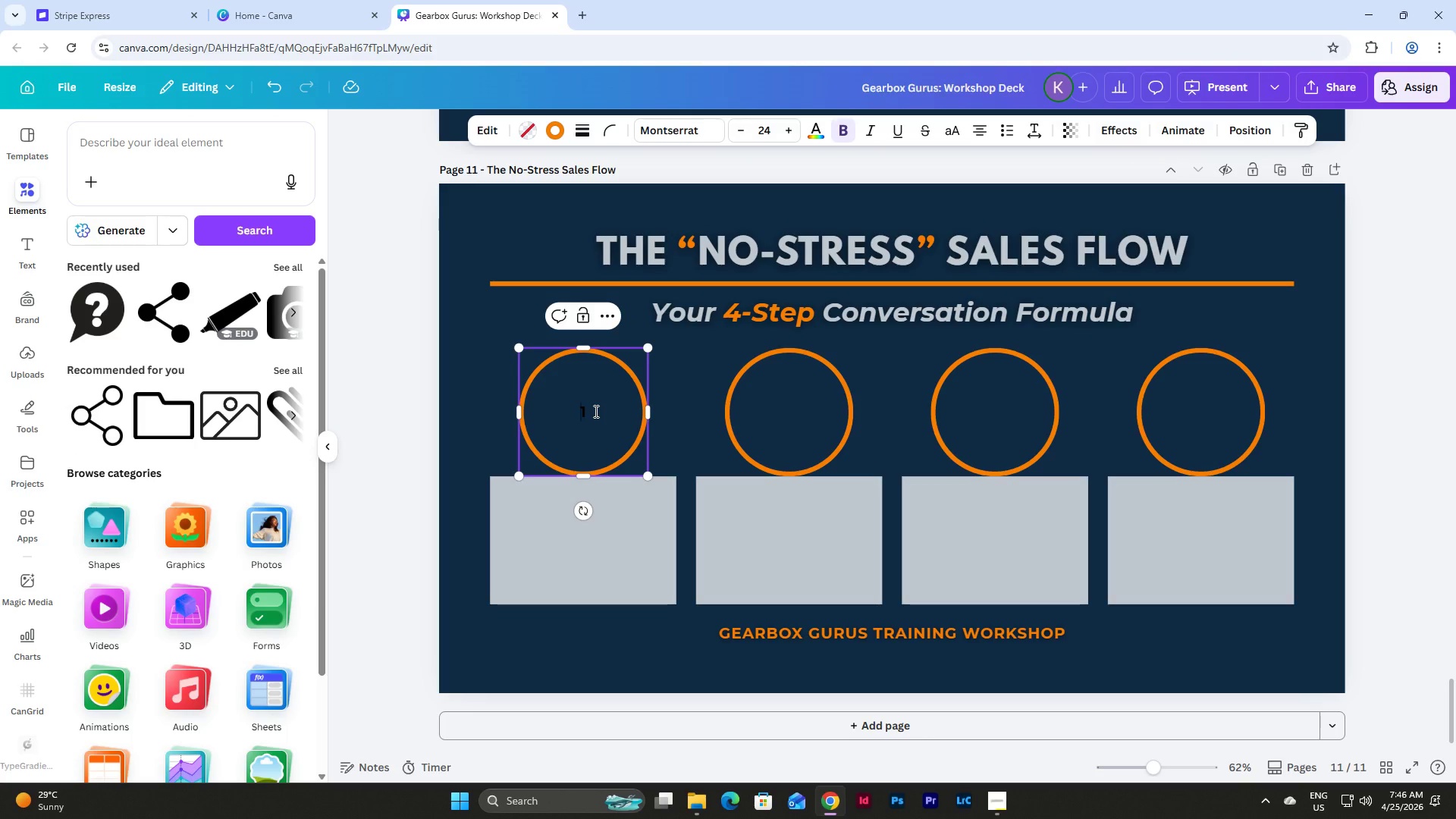 
left_click_drag(start_coordinate=[595, 411], to_coordinate=[579, 414])
 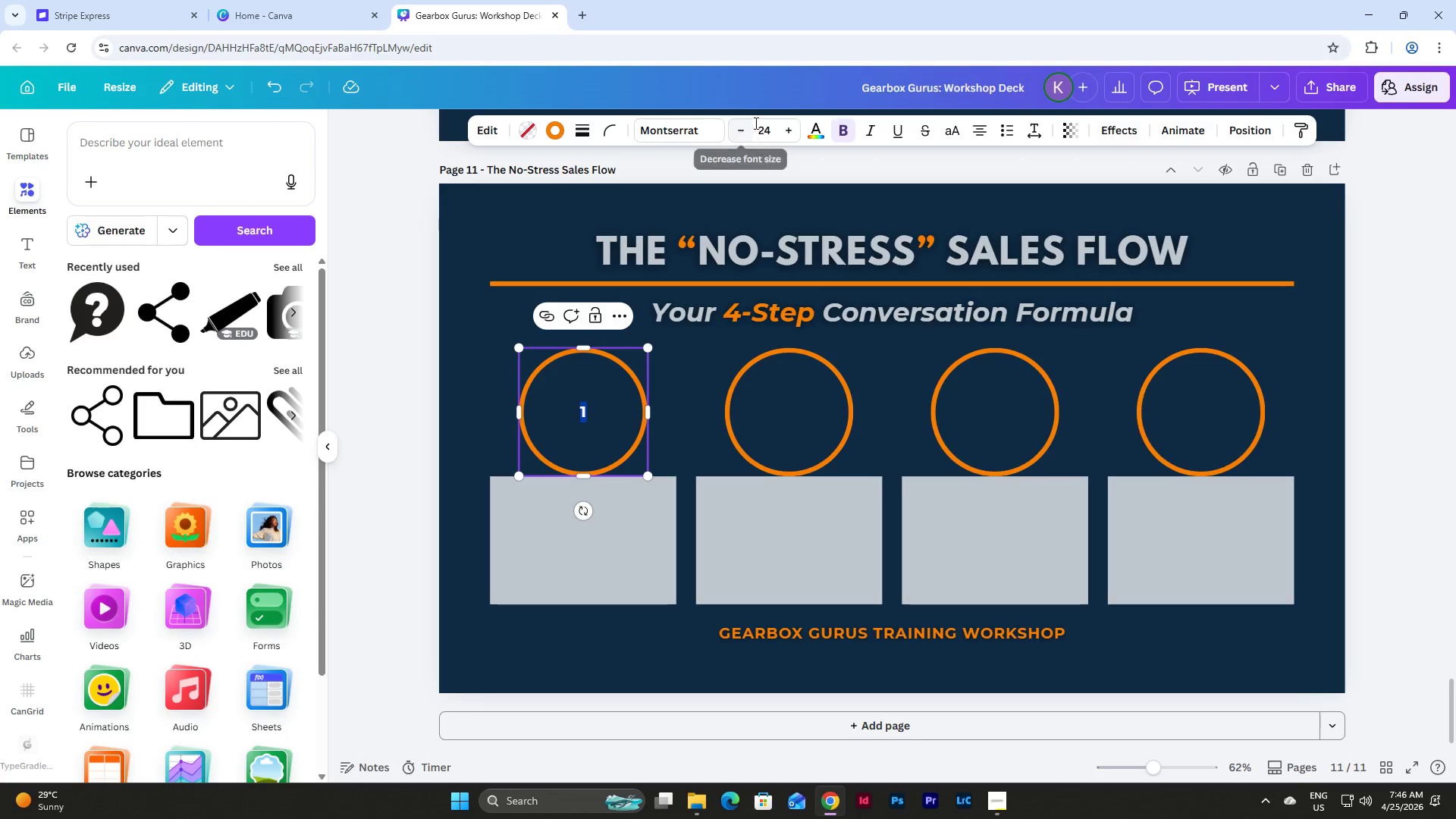 
left_click([764, 135])
 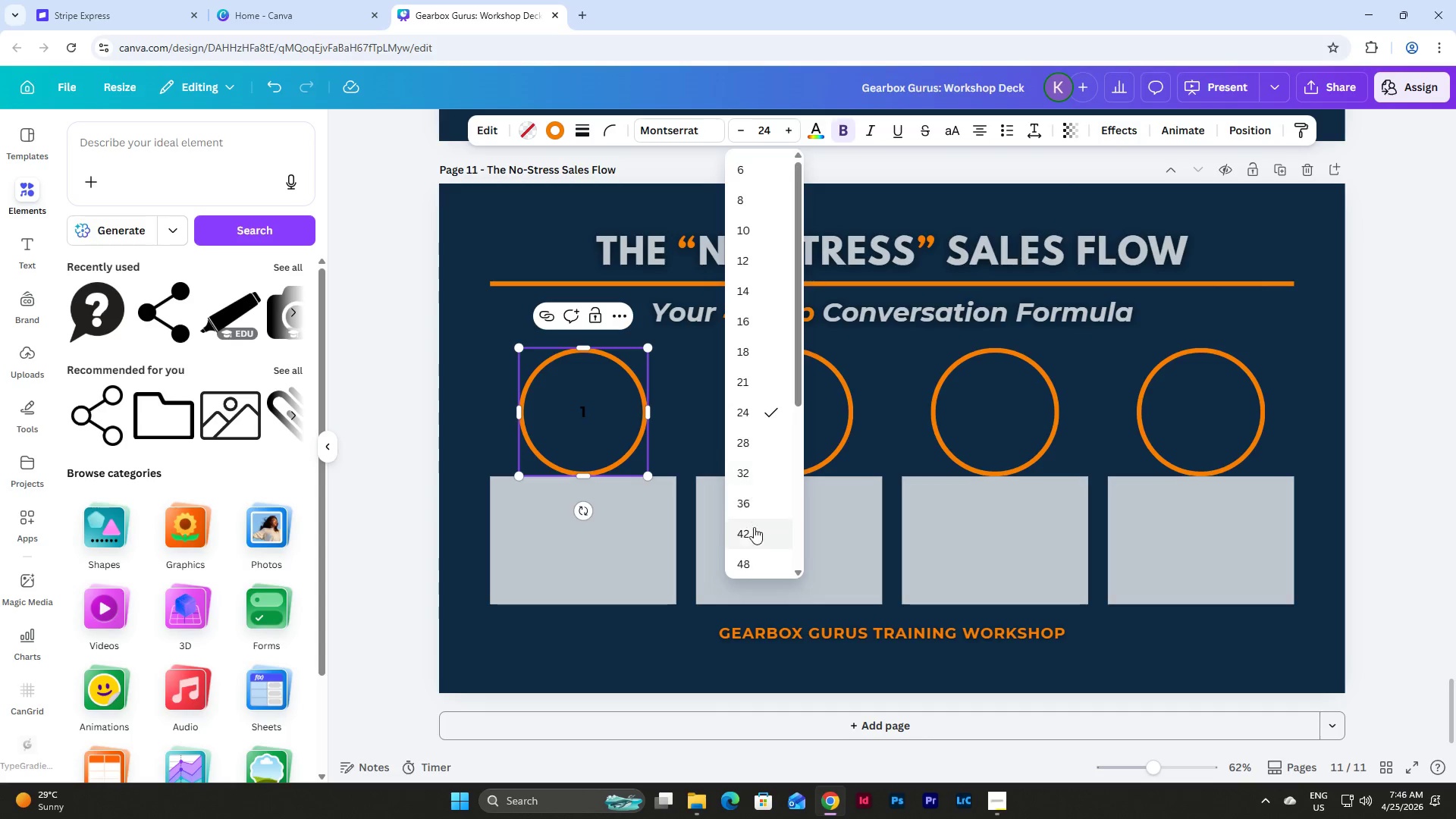 
scroll: coordinate [760, 516], scroll_direction: down, amount: 1.0
 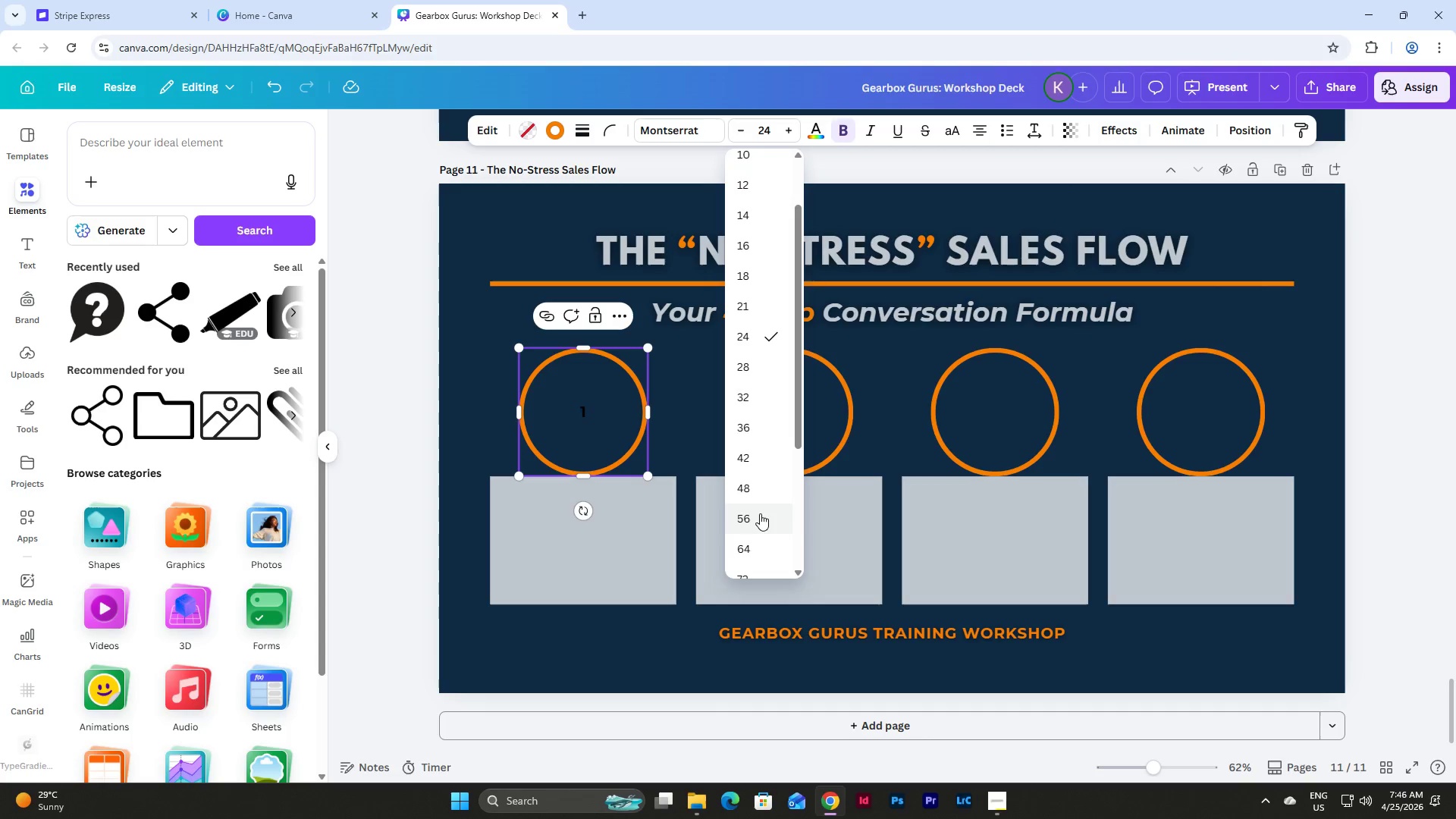 
left_click([760, 511])
 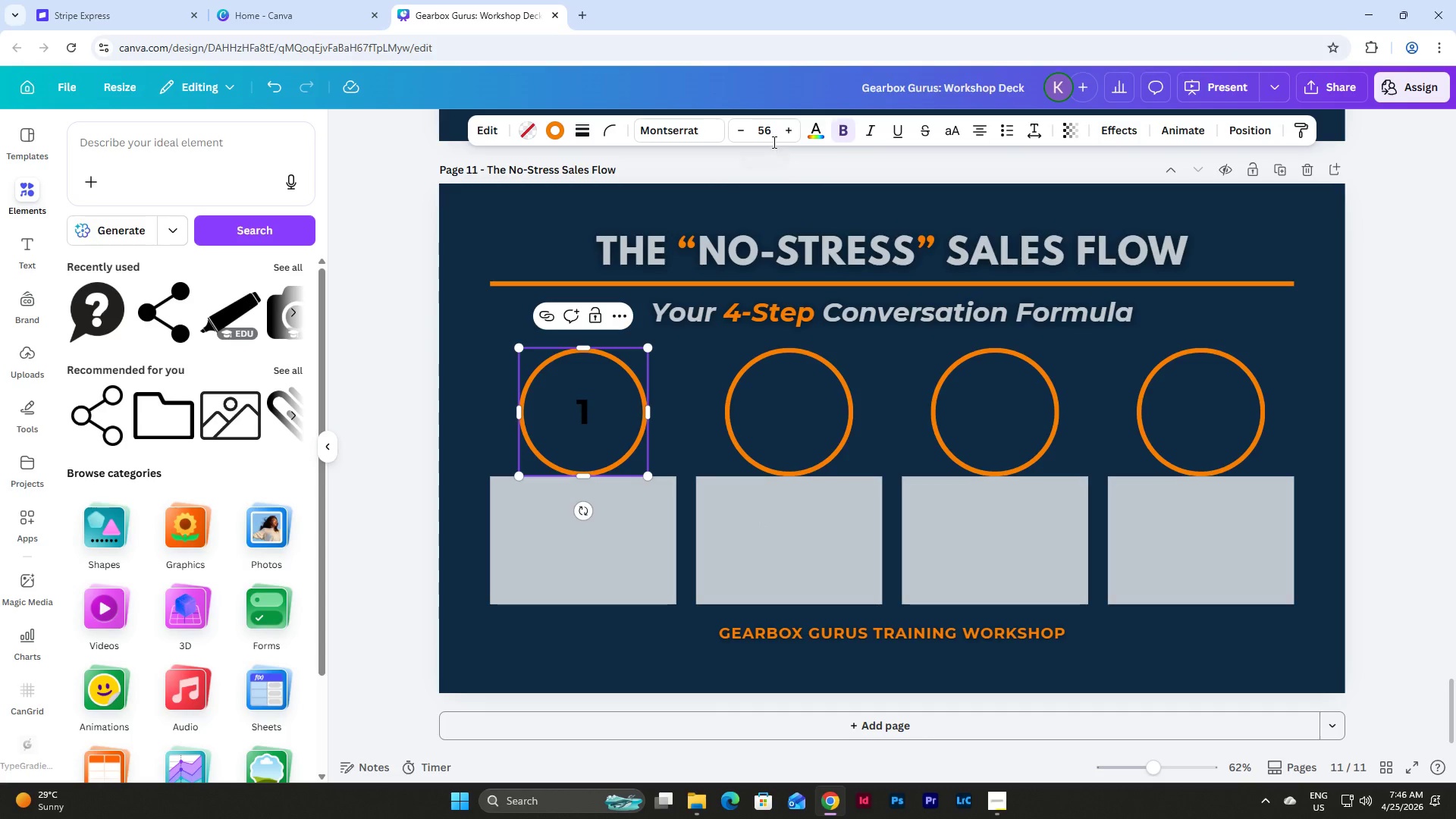 
left_click_drag(start_coordinate=[772, 135], to_coordinate=[748, 133])
 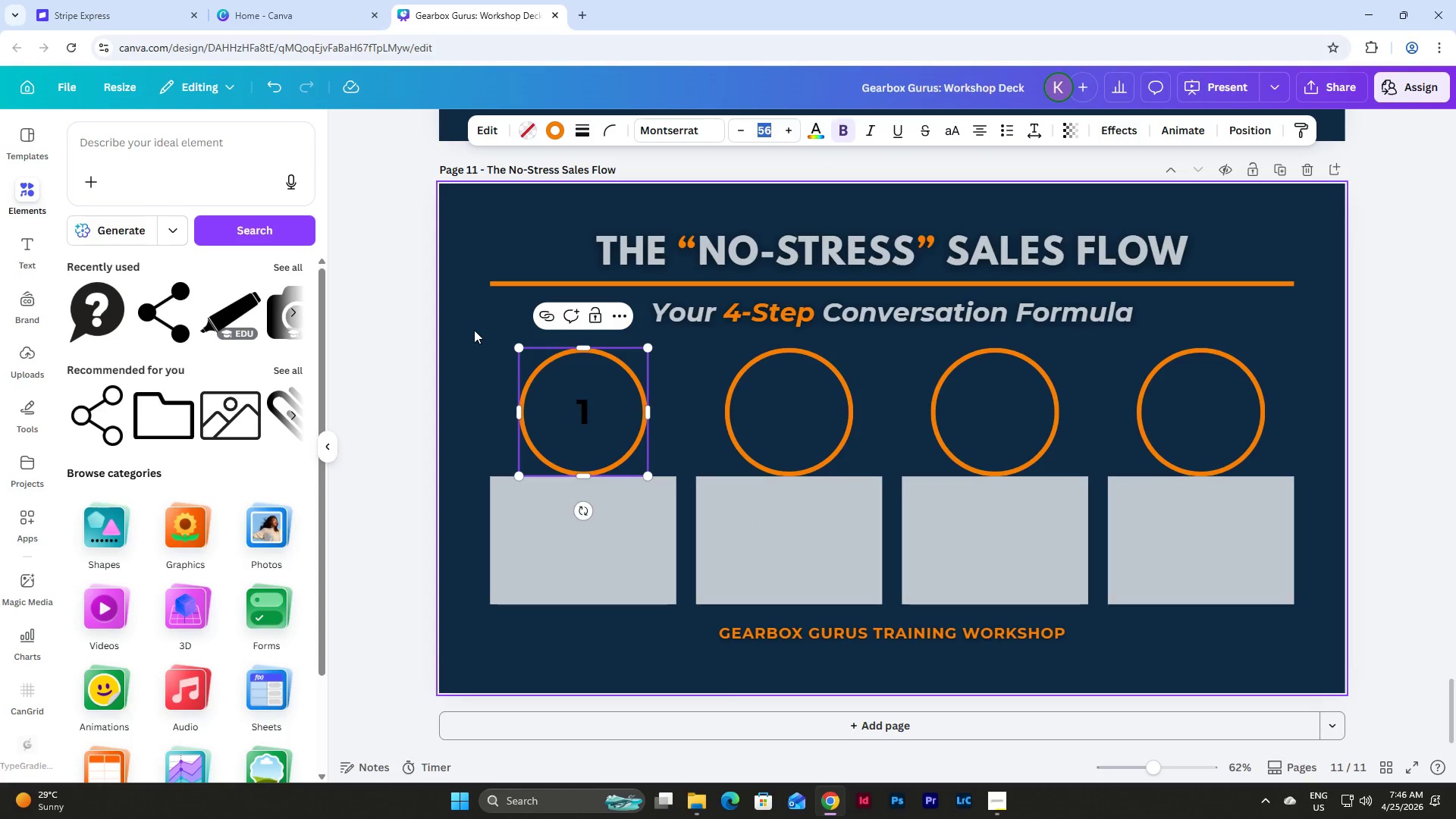 
left_click([447, 369])
 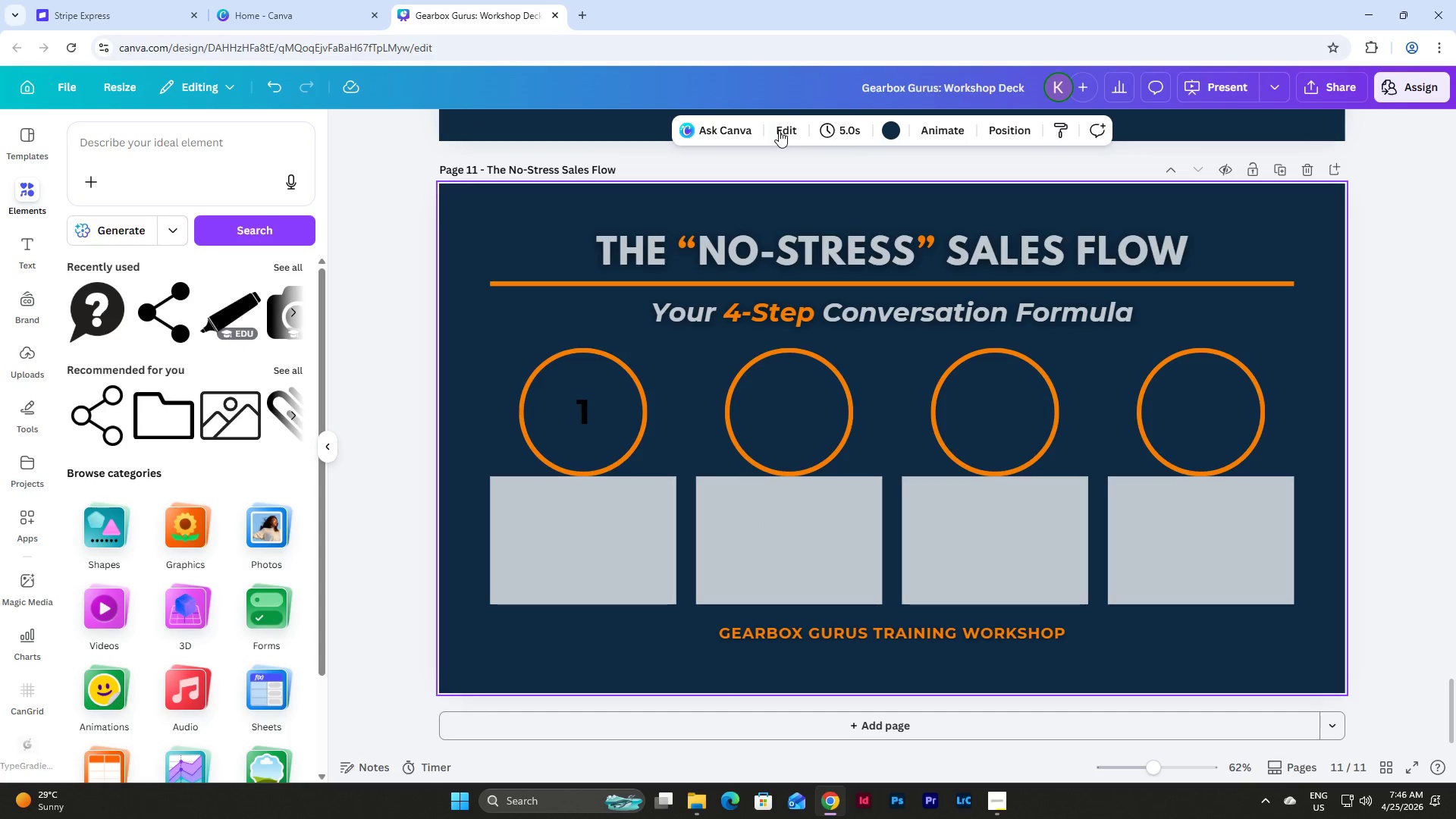 
left_click([779, 127])
 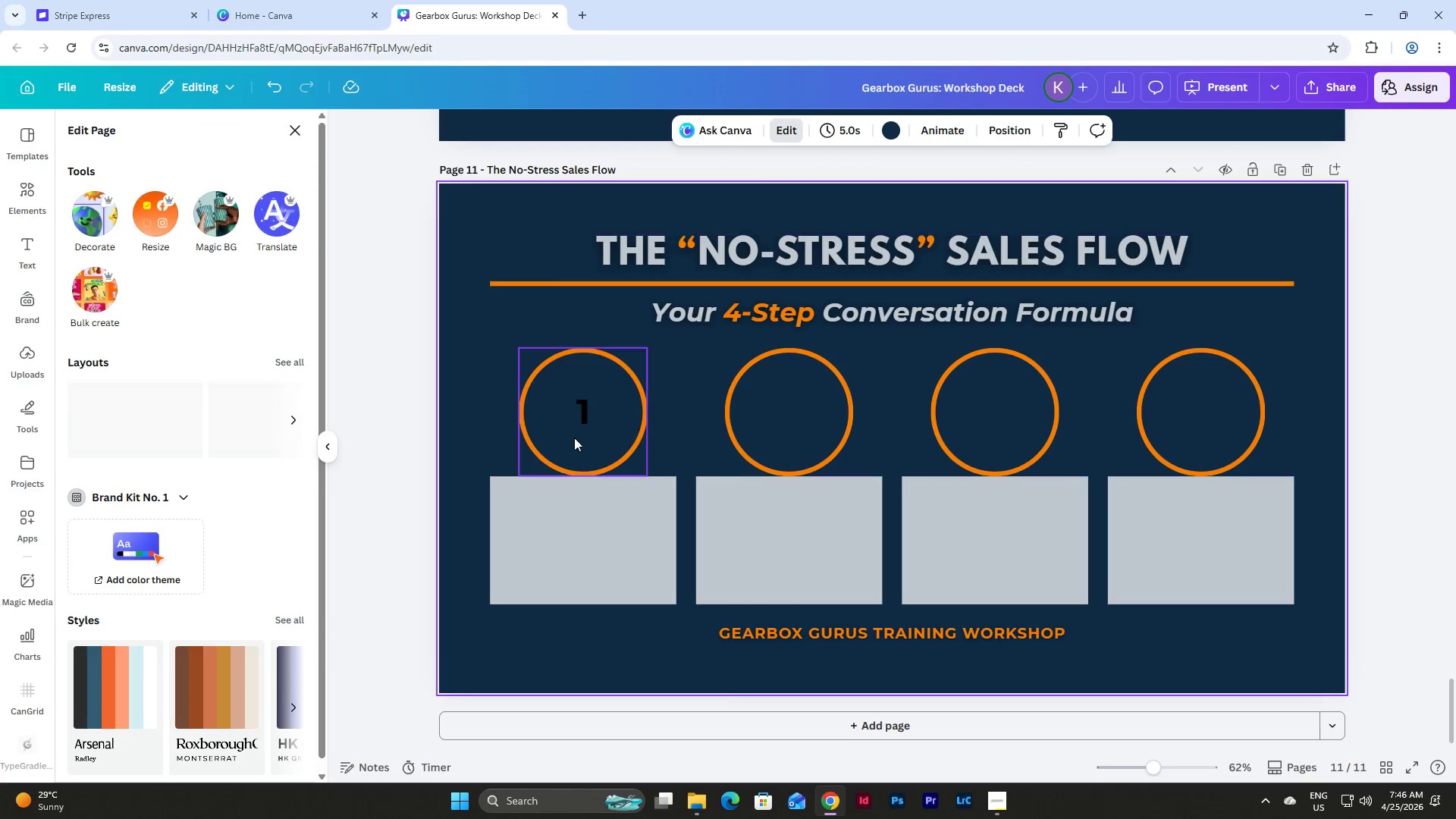 
left_click([573, 438])
 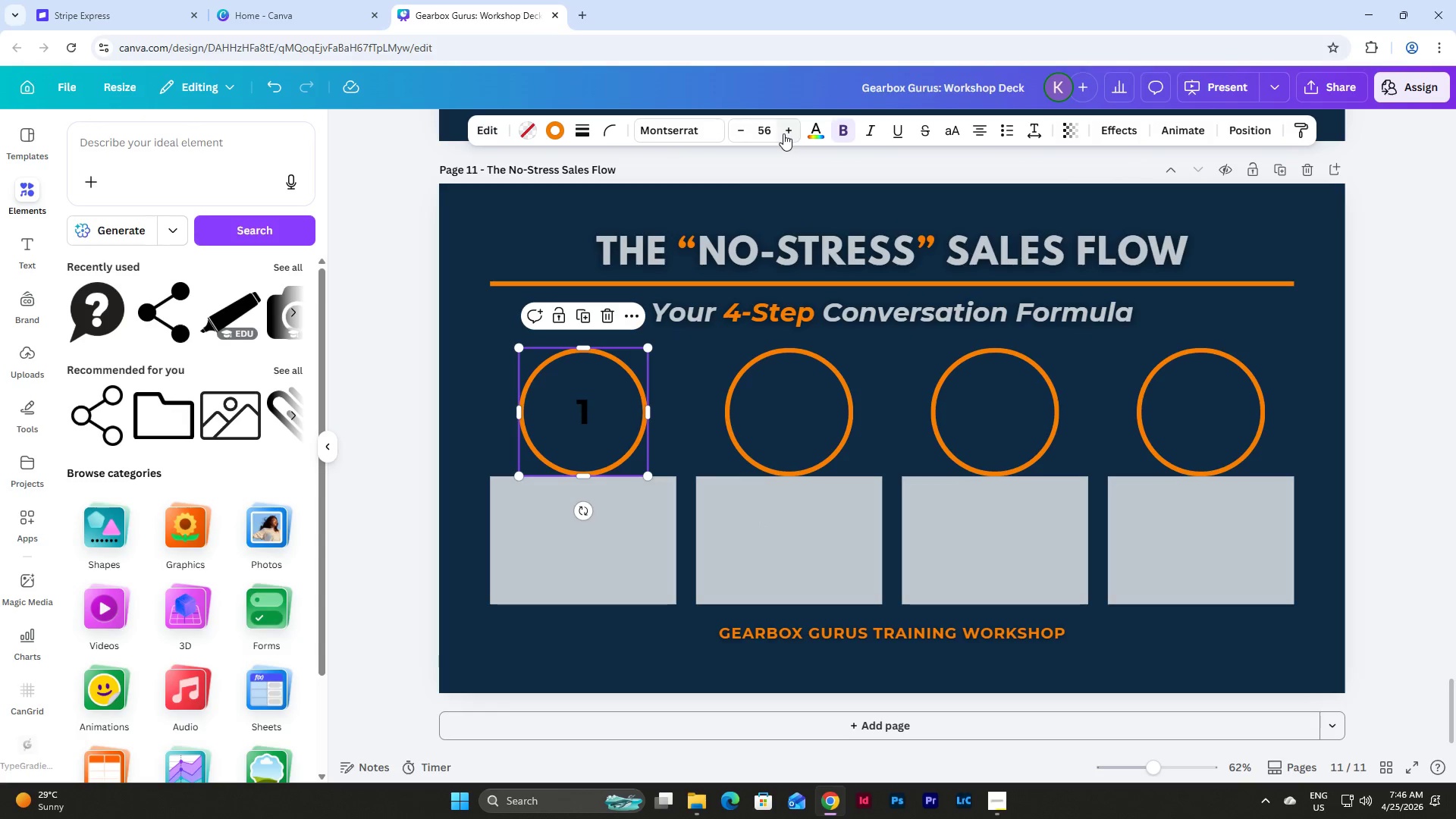 
left_click([773, 128])
 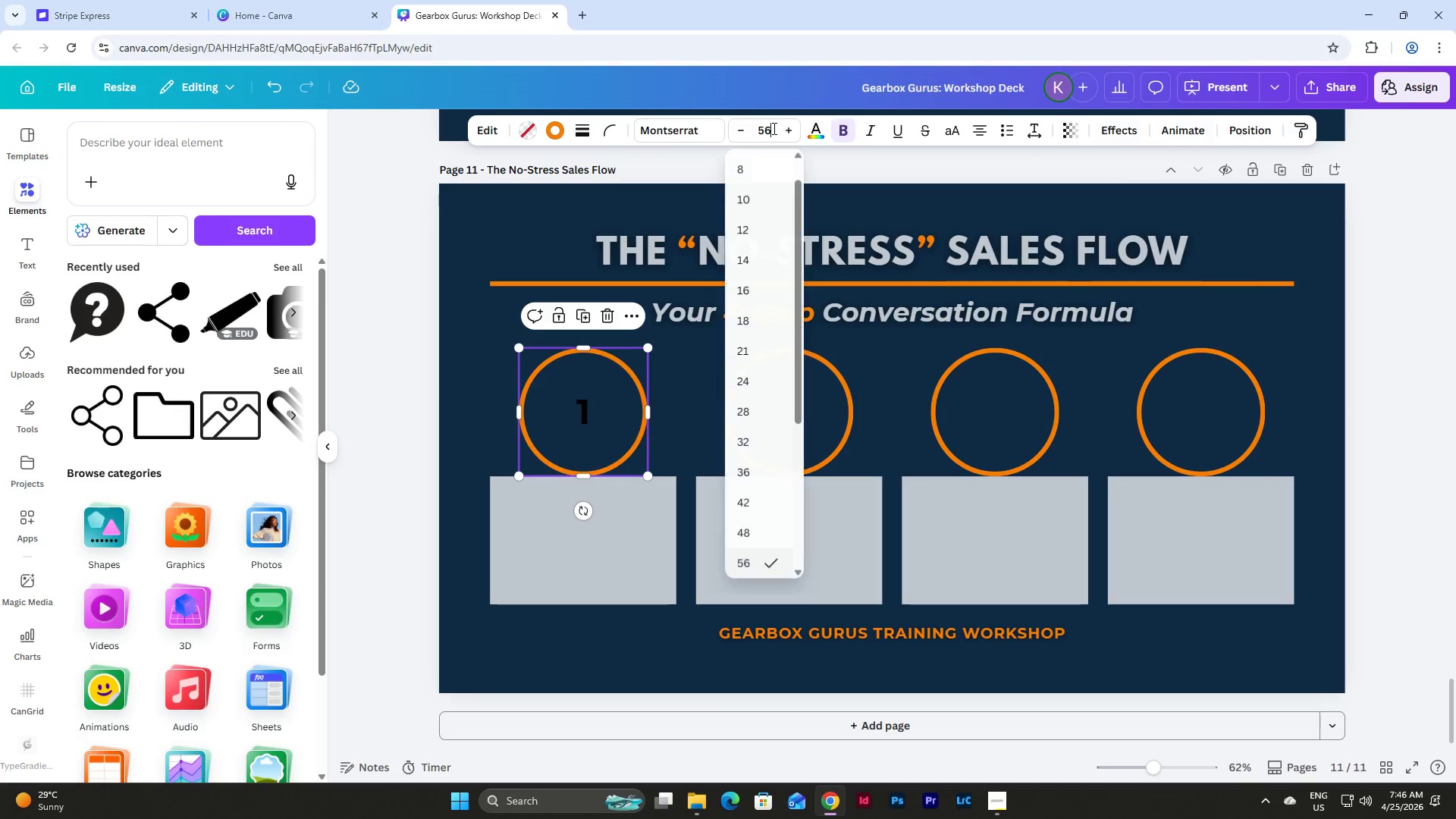 
left_click_drag(start_coordinate=[773, 128], to_coordinate=[759, 130])
 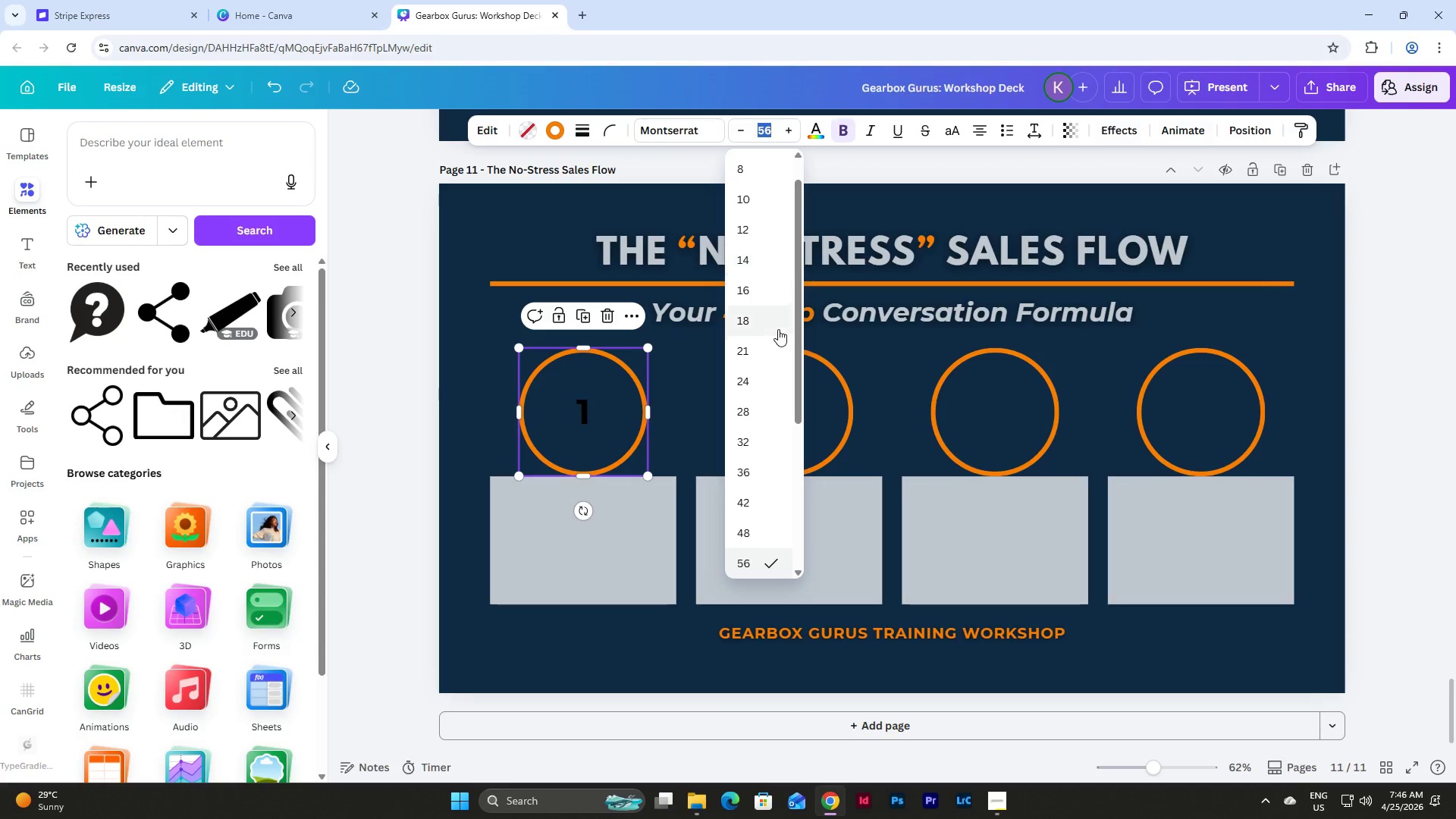 
scroll: coordinate [778, 329], scroll_direction: down, amount: 4.0
 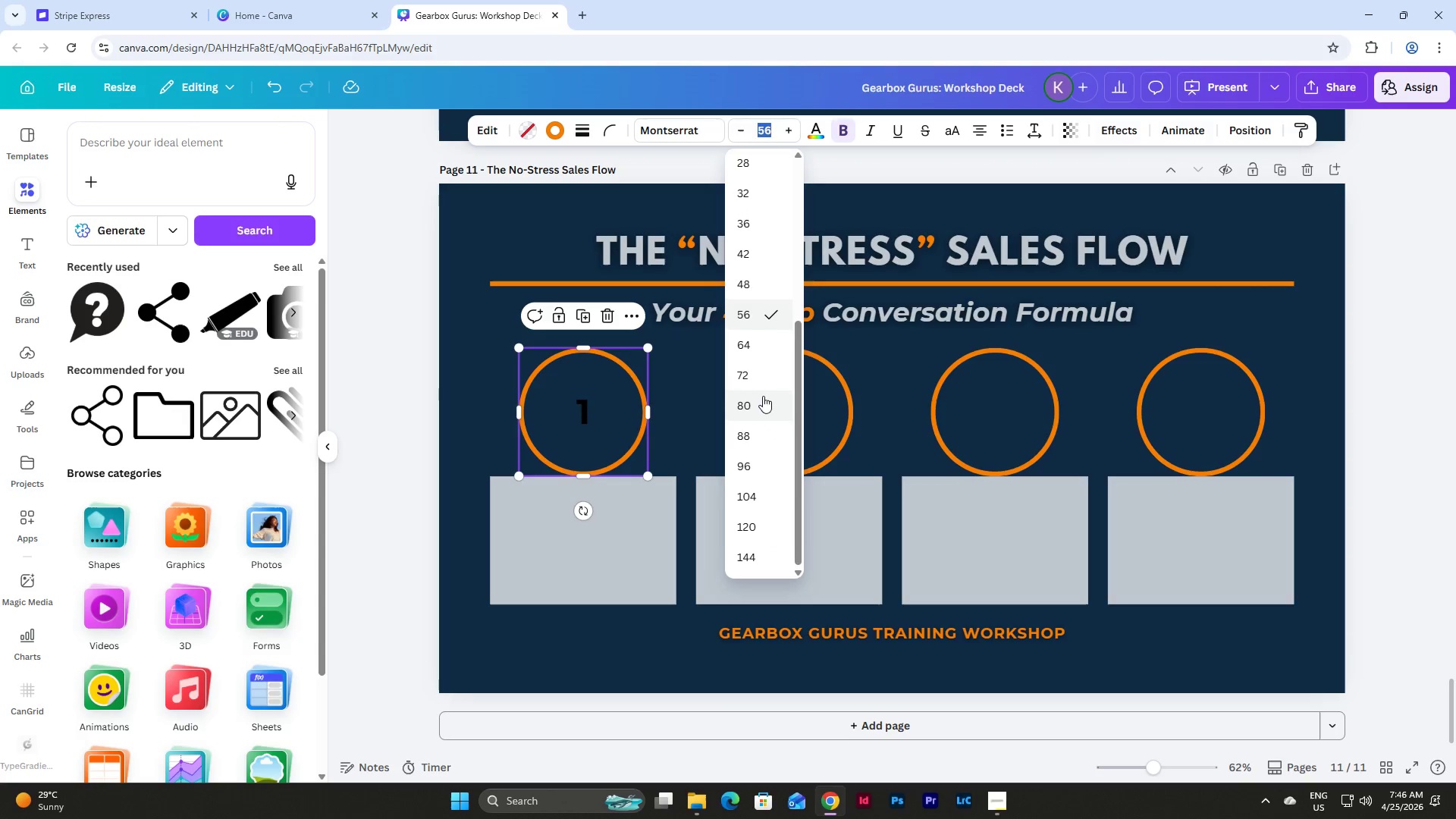 
left_click([762, 394])
 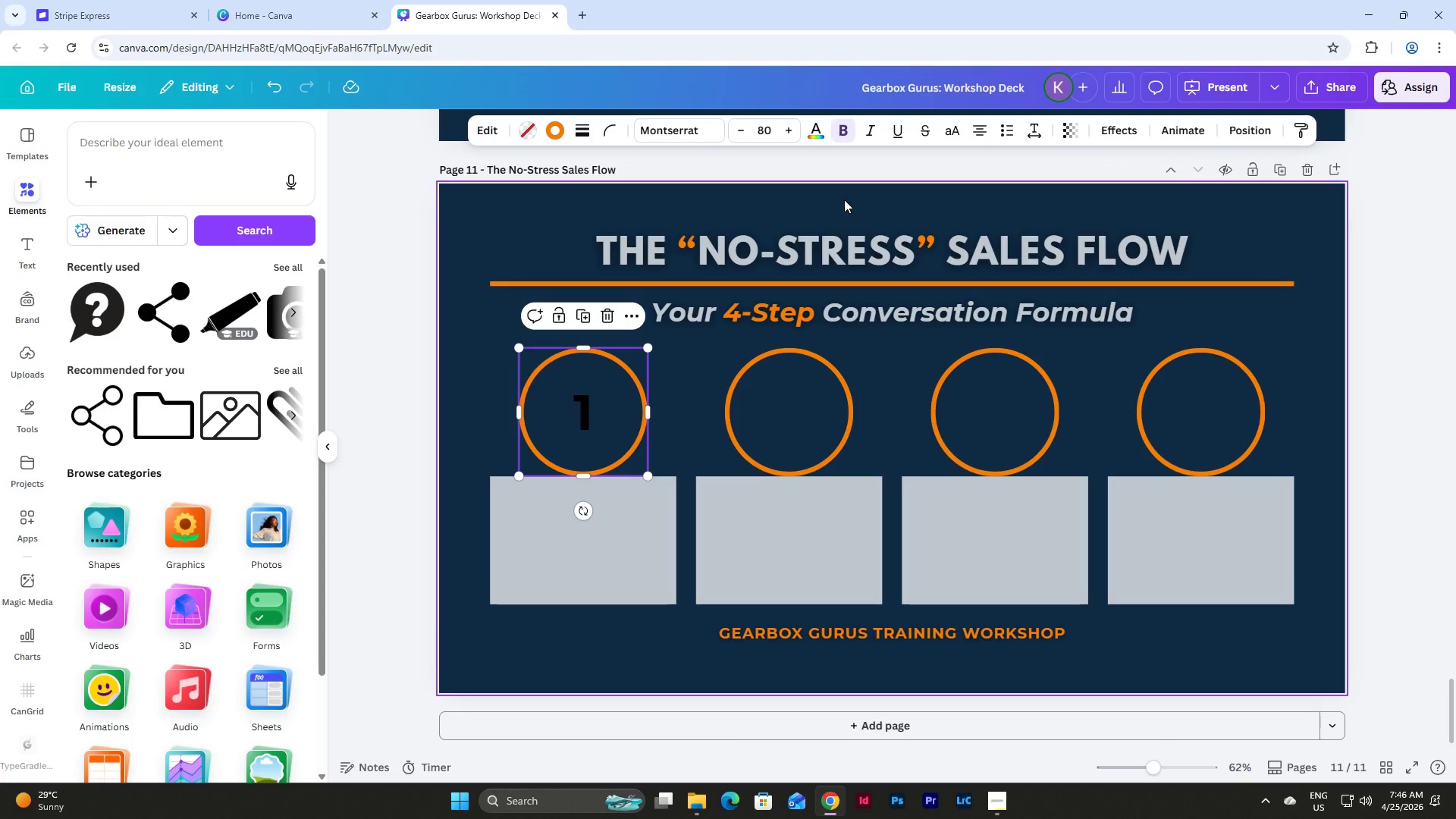 
wait(5.69)
 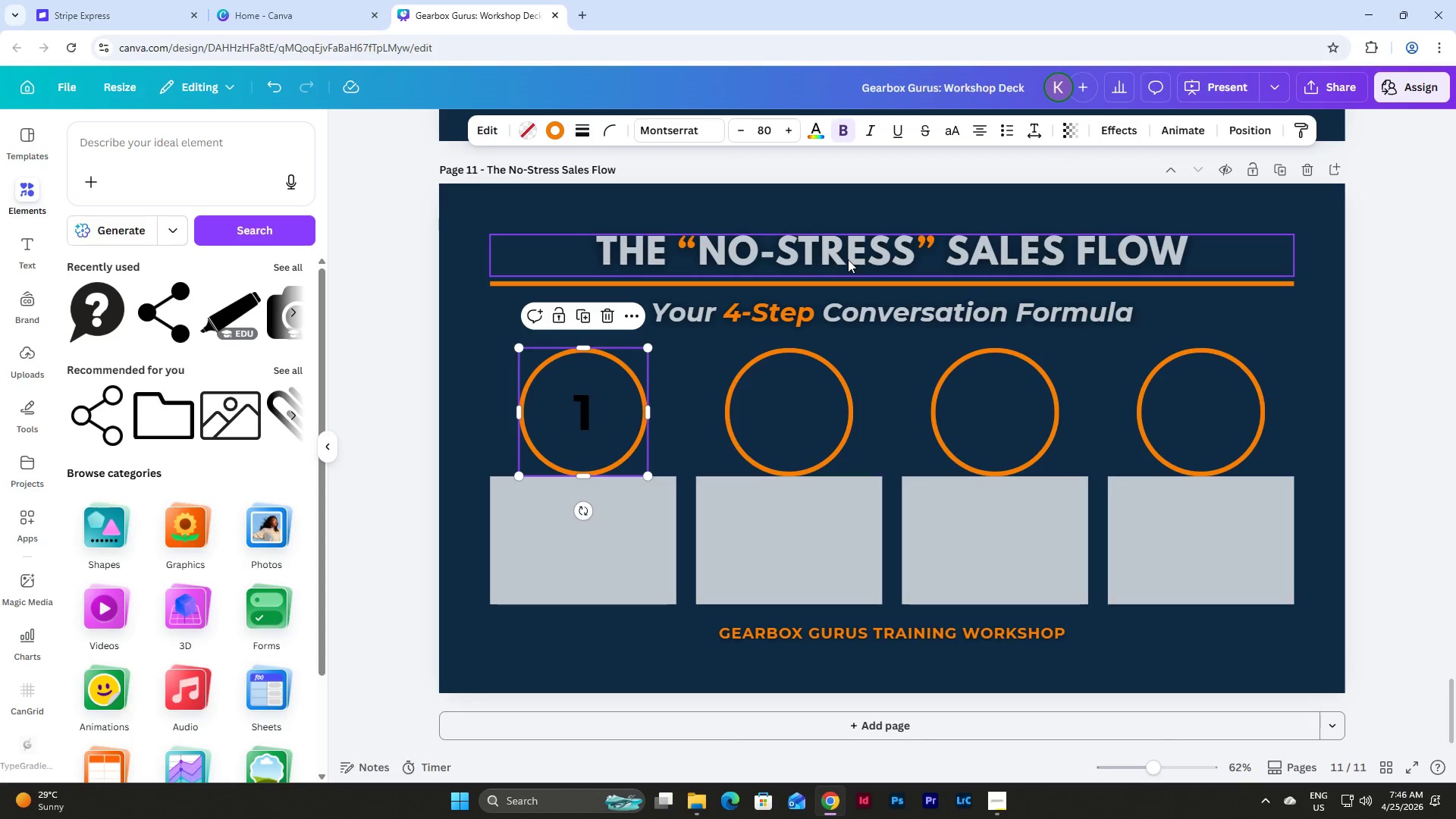 
left_click([819, 133])
 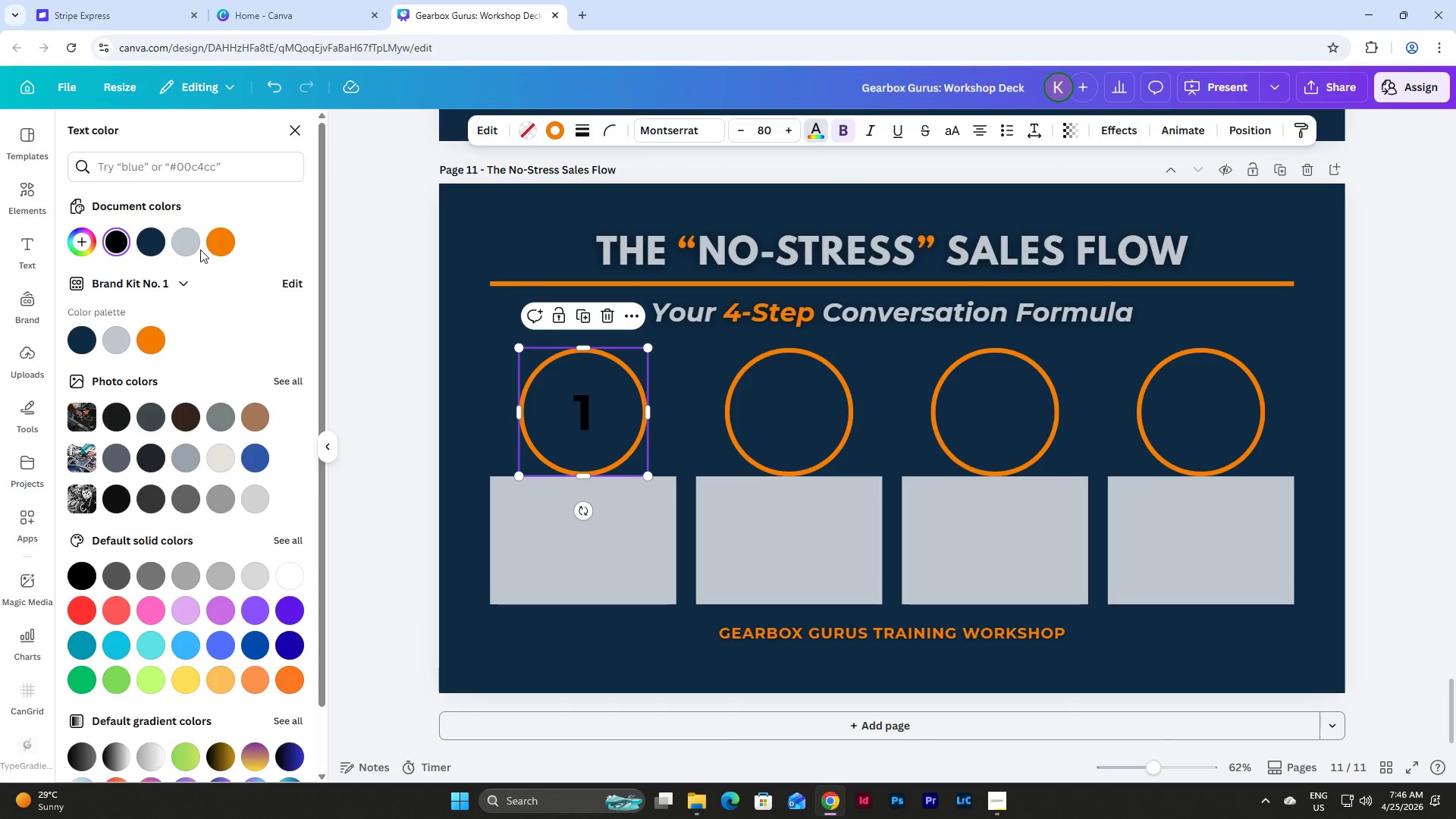 
left_click([190, 247])
 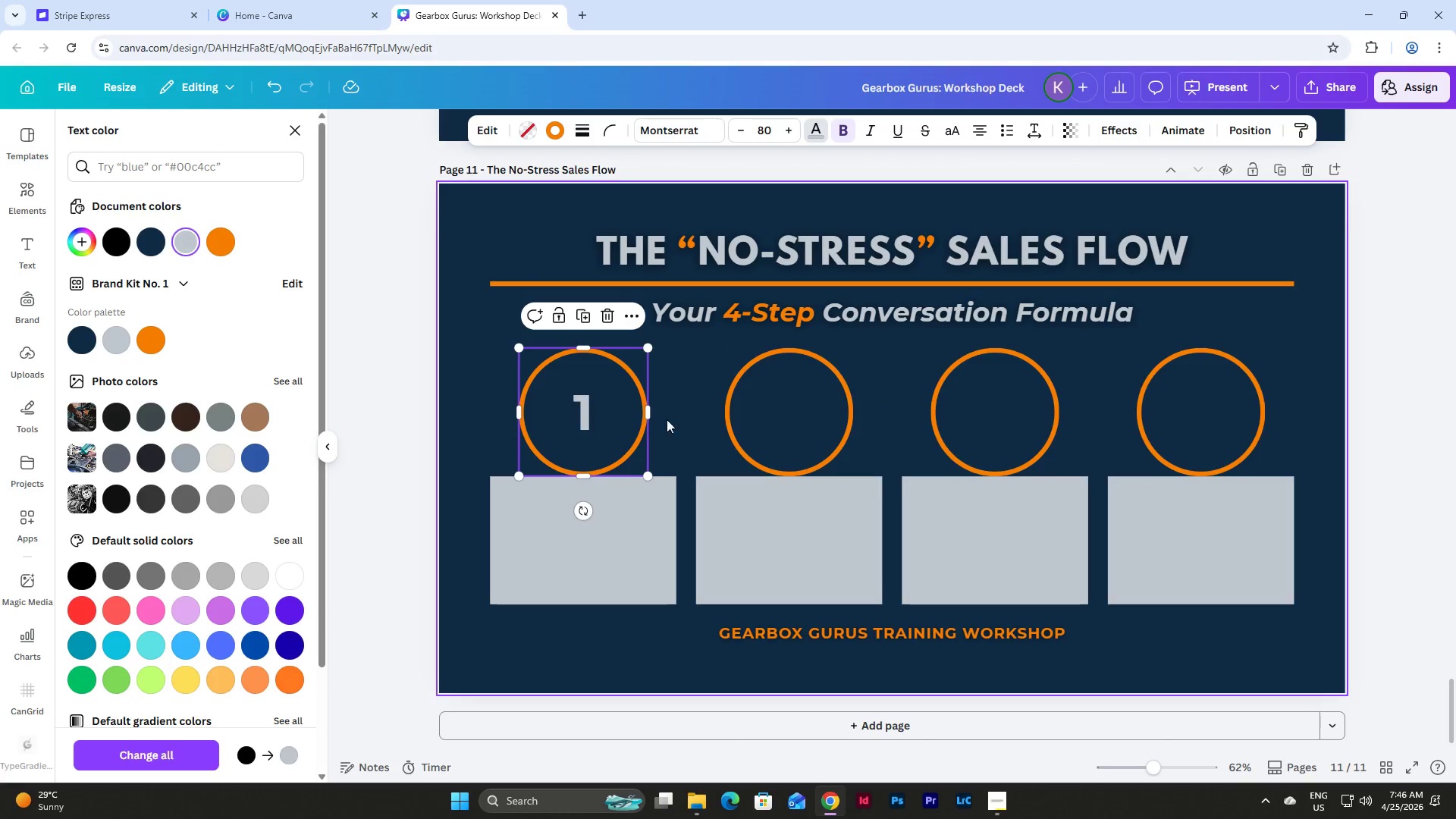 
left_click([593, 416])
 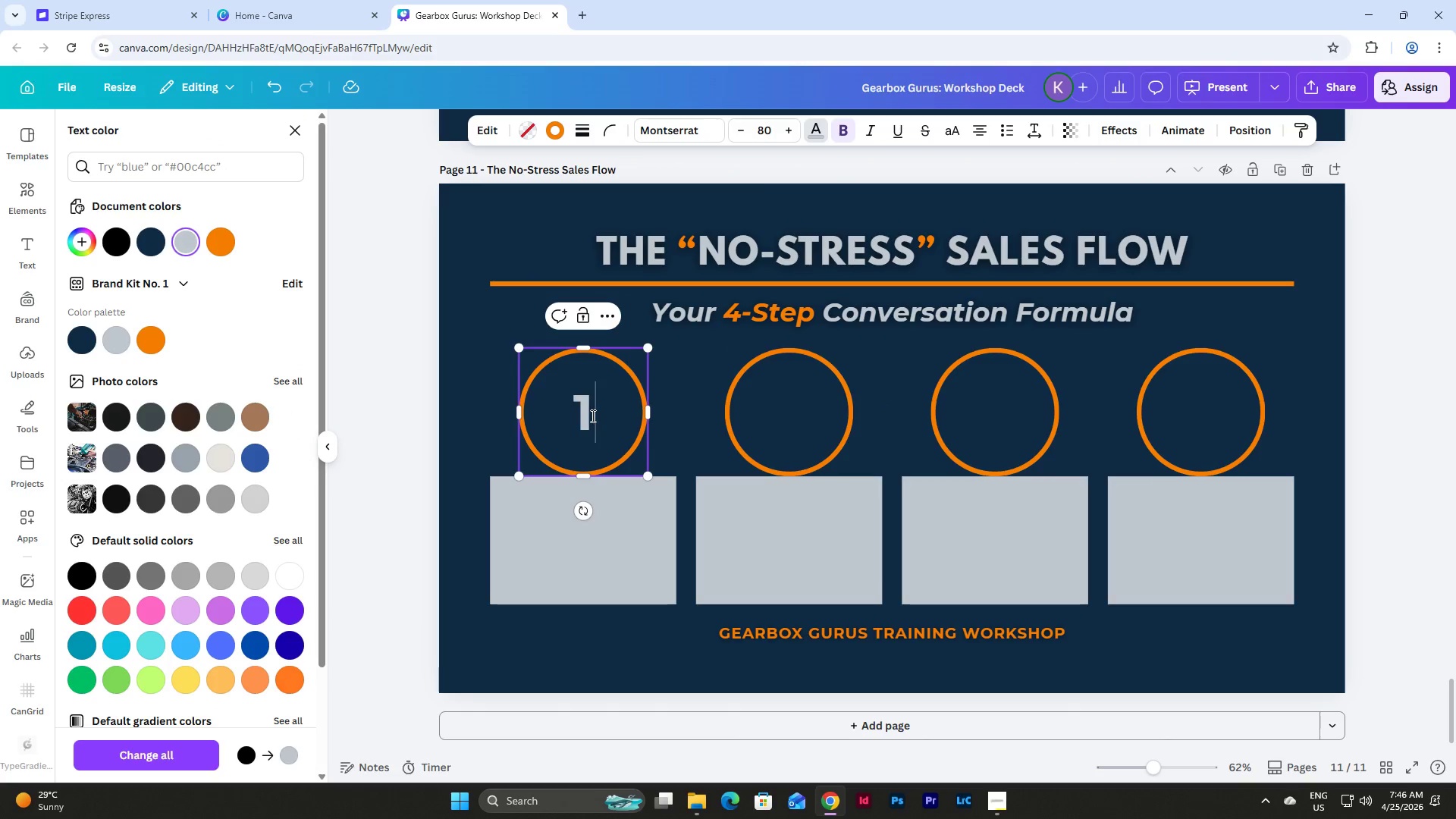 
left_click_drag(start_coordinate=[593, 416], to_coordinate=[569, 415])
 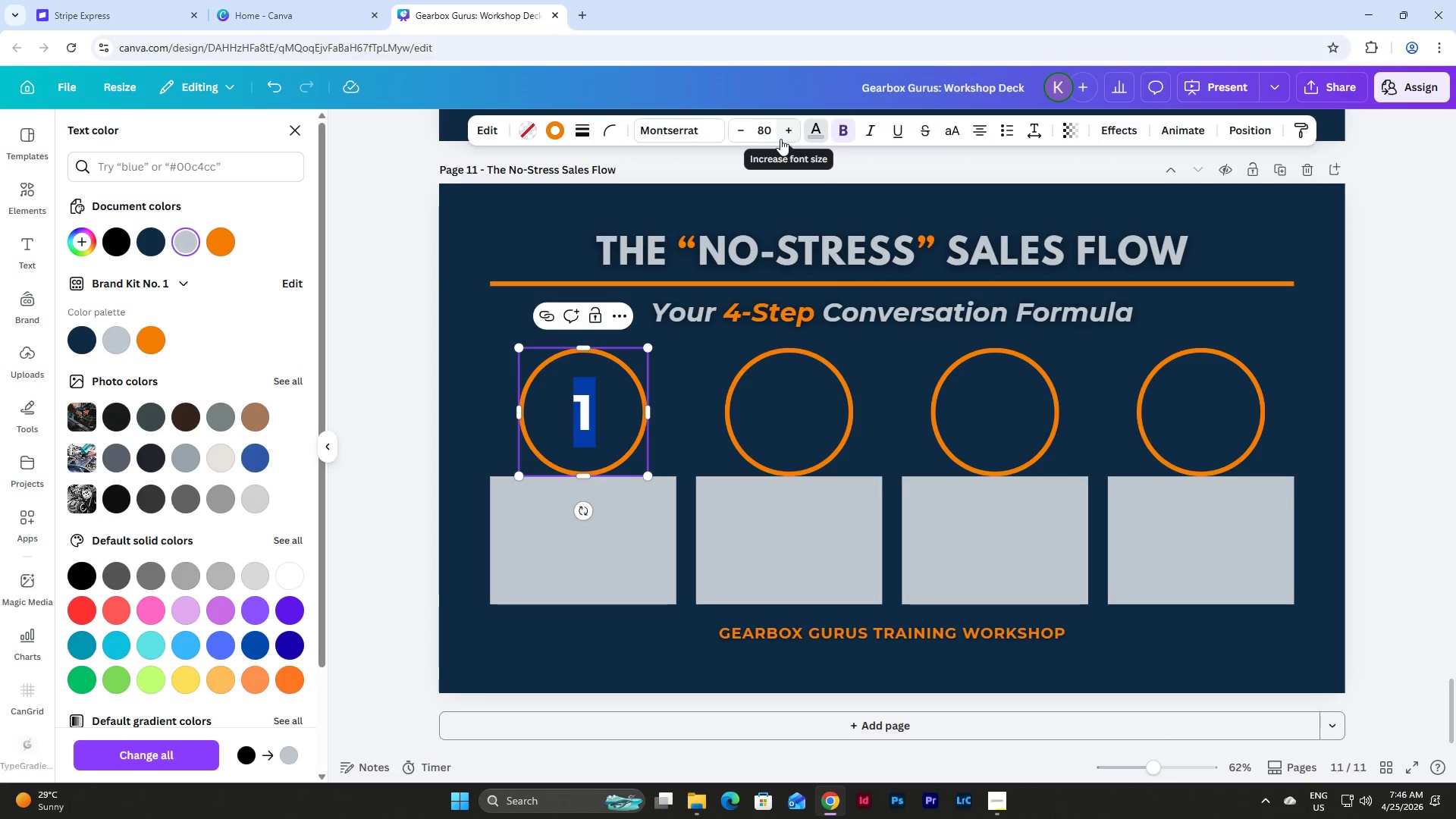 
left_click([767, 136])
 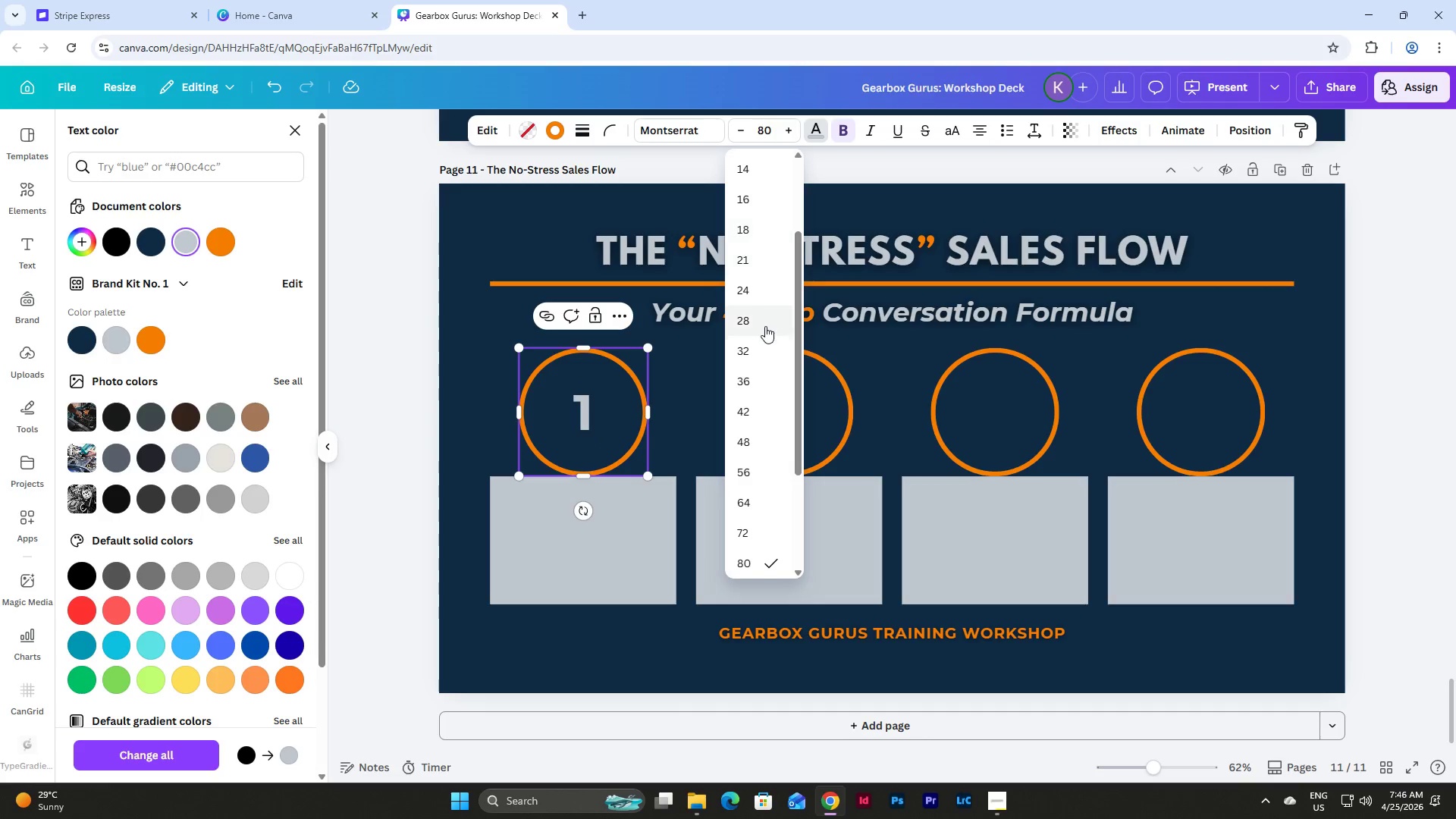 
scroll: coordinate [765, 326], scroll_direction: down, amount: 3.0
 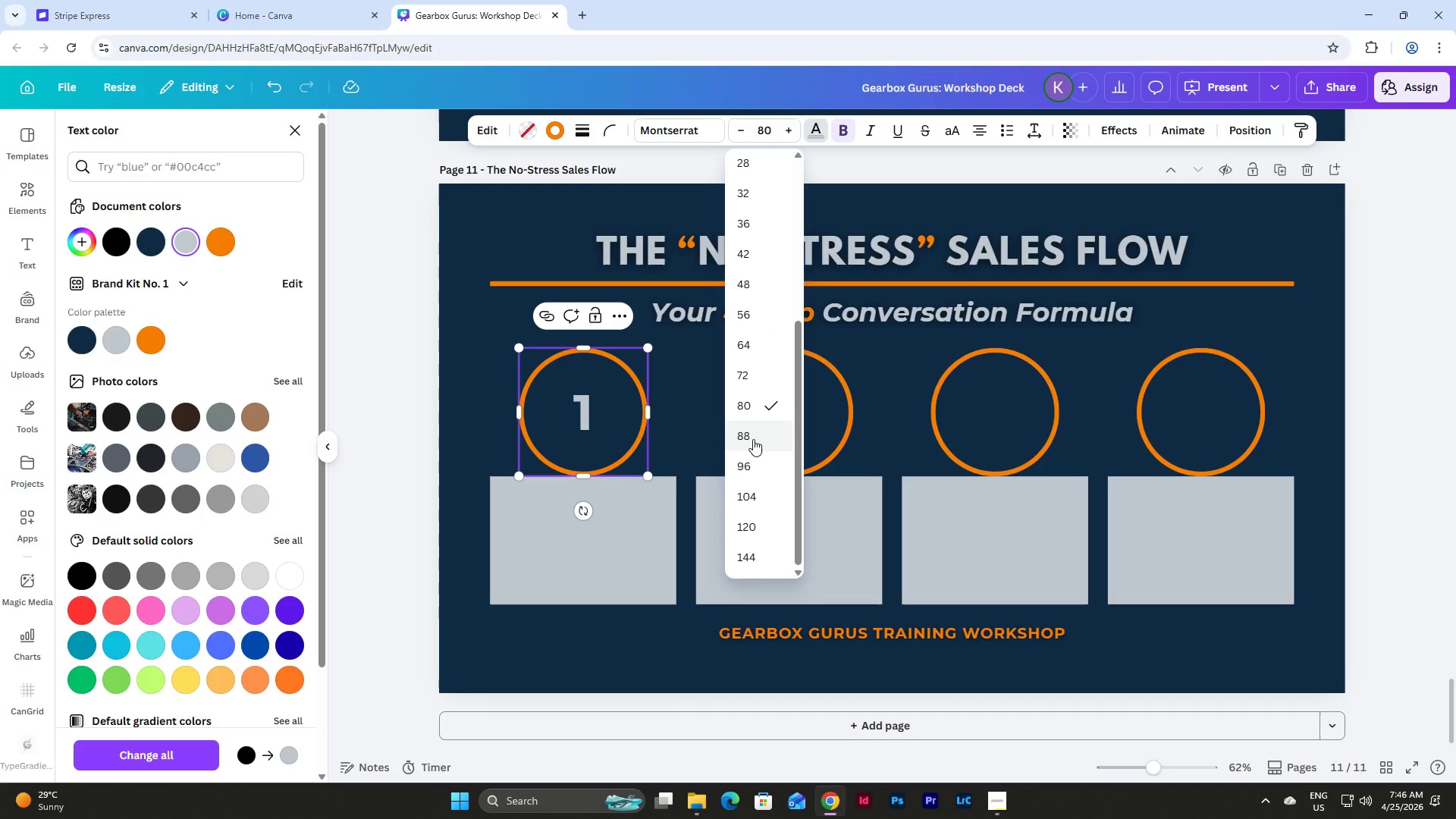 
left_click([752, 435])
 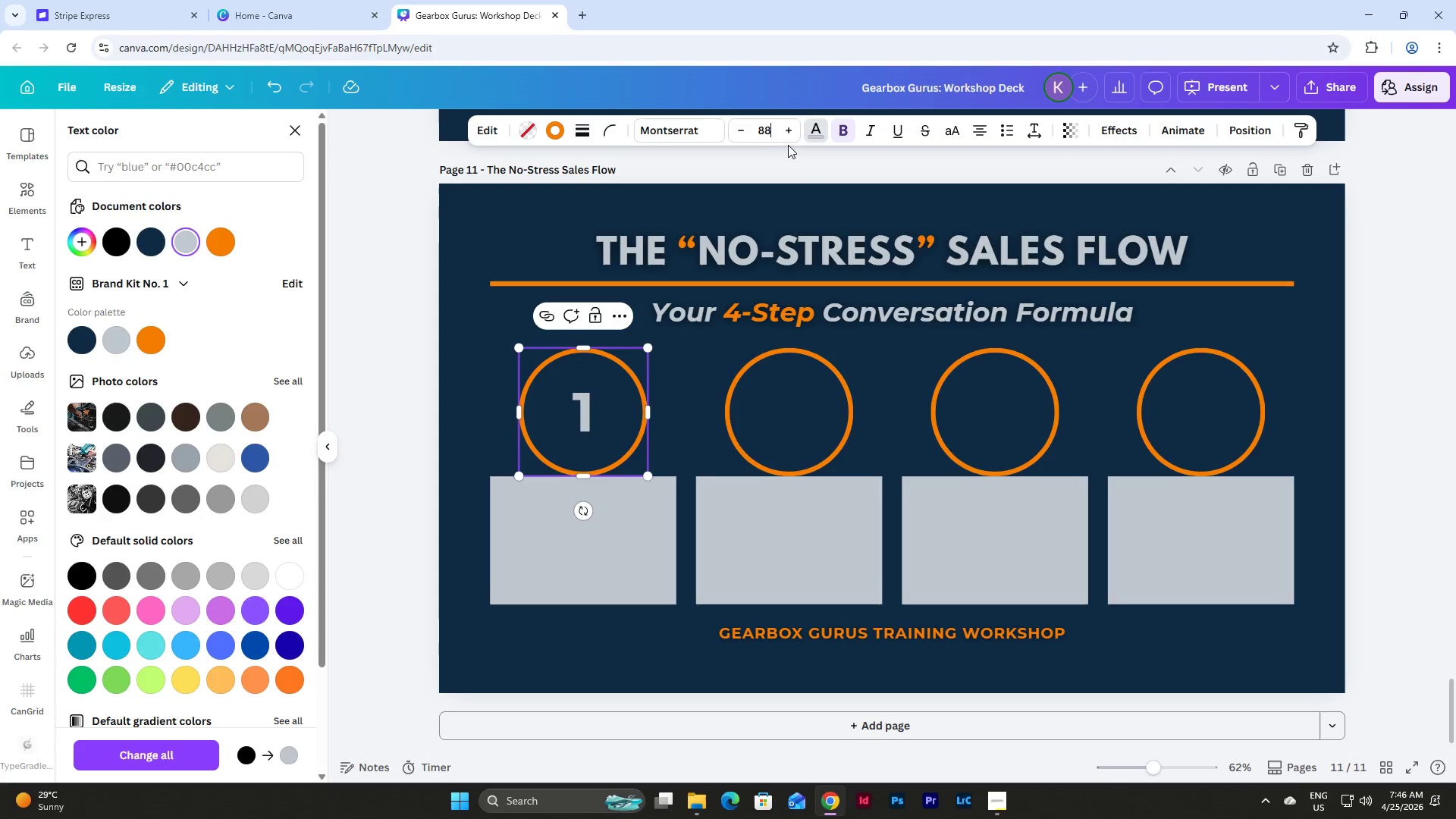 
left_click_drag(start_coordinate=[770, 132], to_coordinate=[761, 129])
 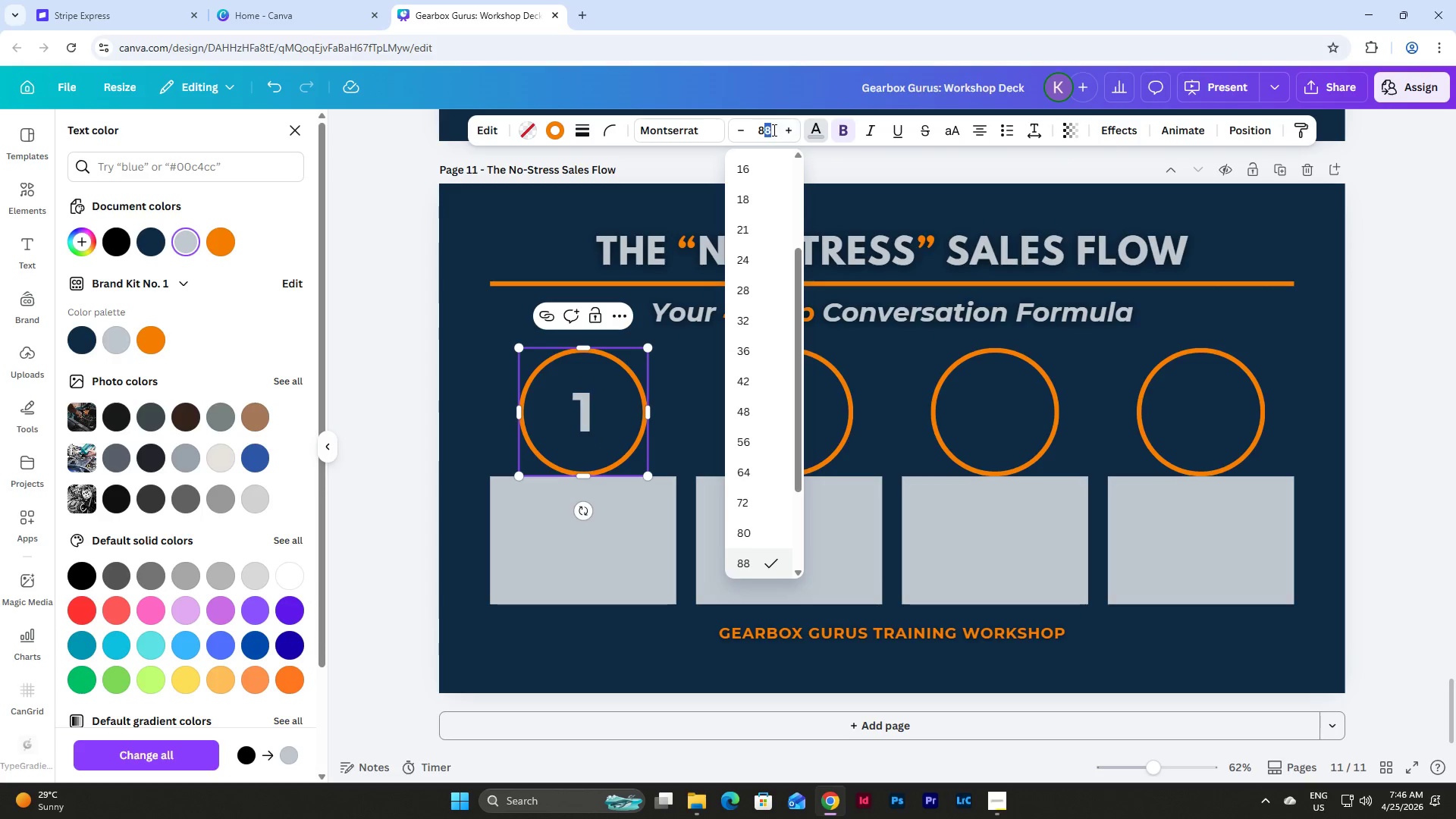 
left_click_drag(start_coordinate=[770, 130], to_coordinate=[754, 128])
 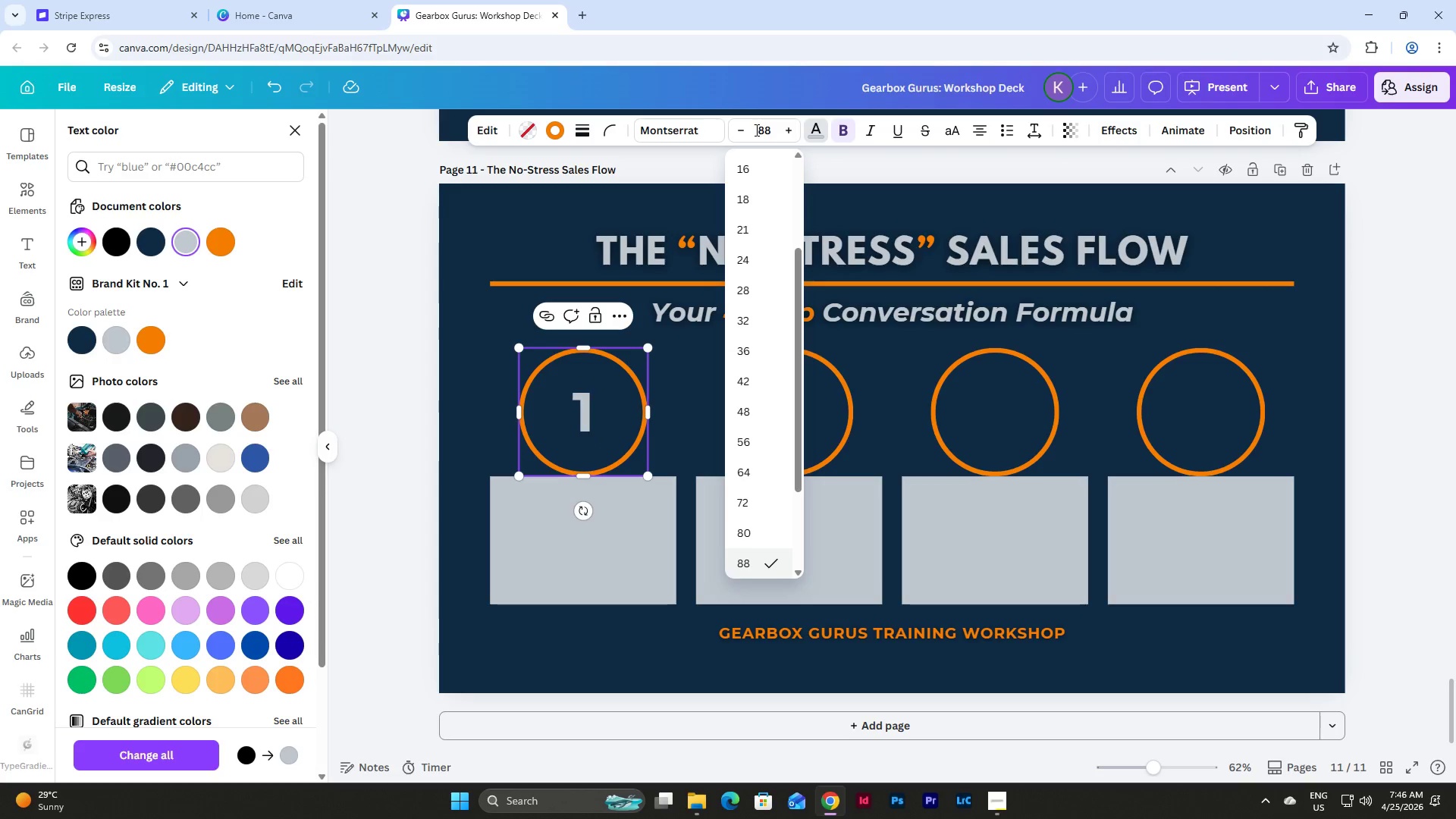 
left_click_drag(start_coordinate=[755, 130], to_coordinate=[771, 130])
 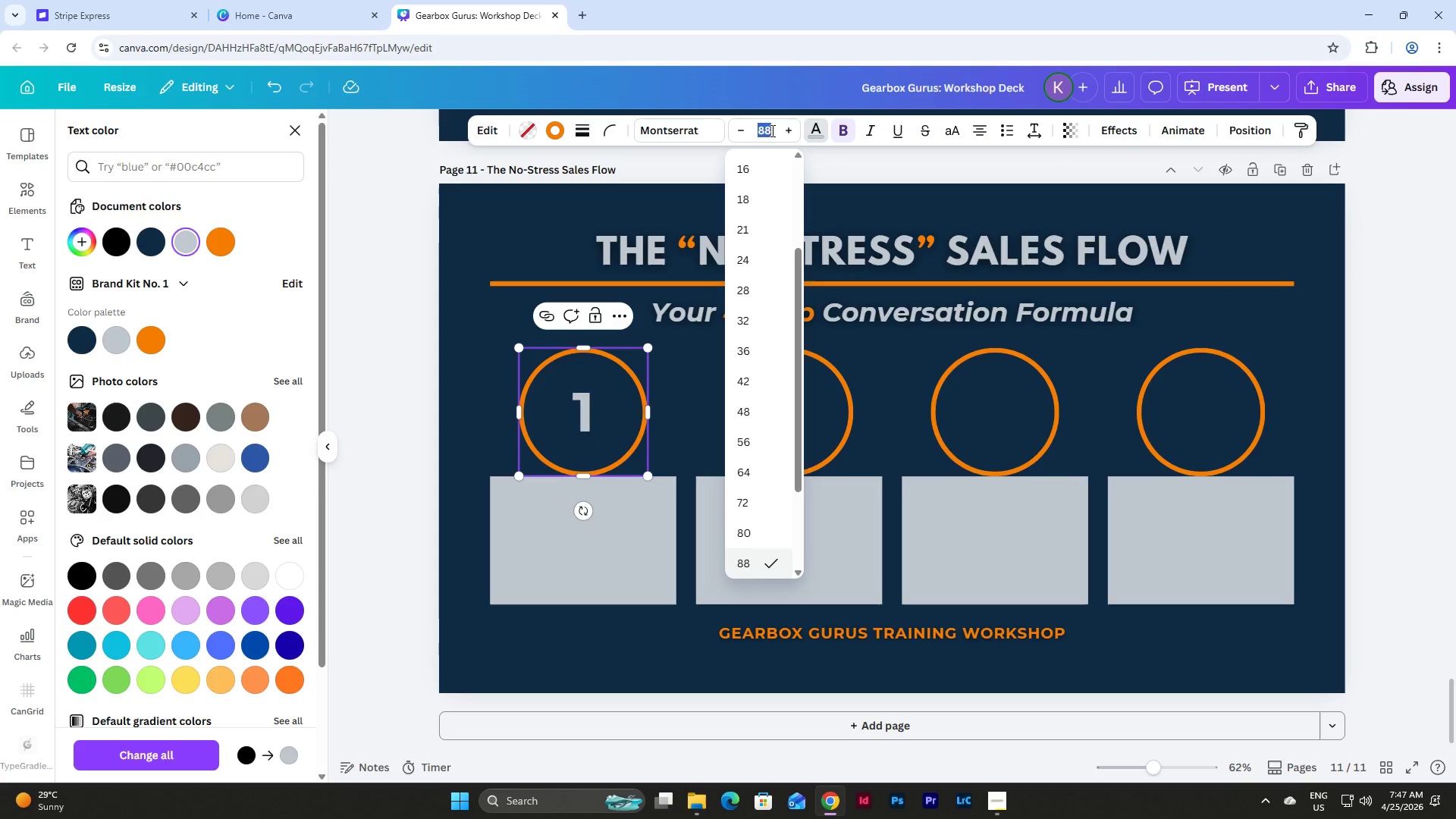 
key(Numpad9)
 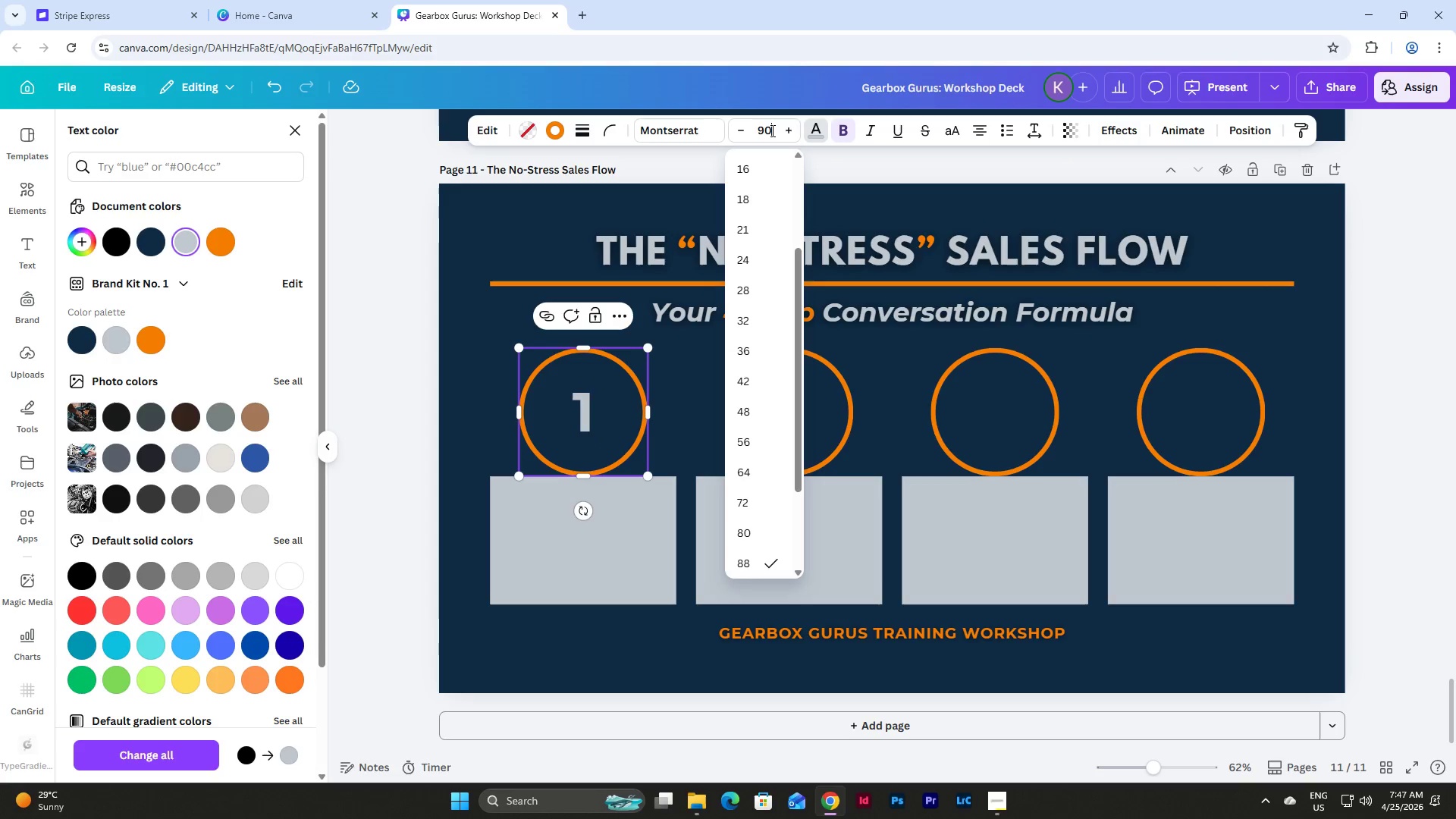 
key(Numpad0)
 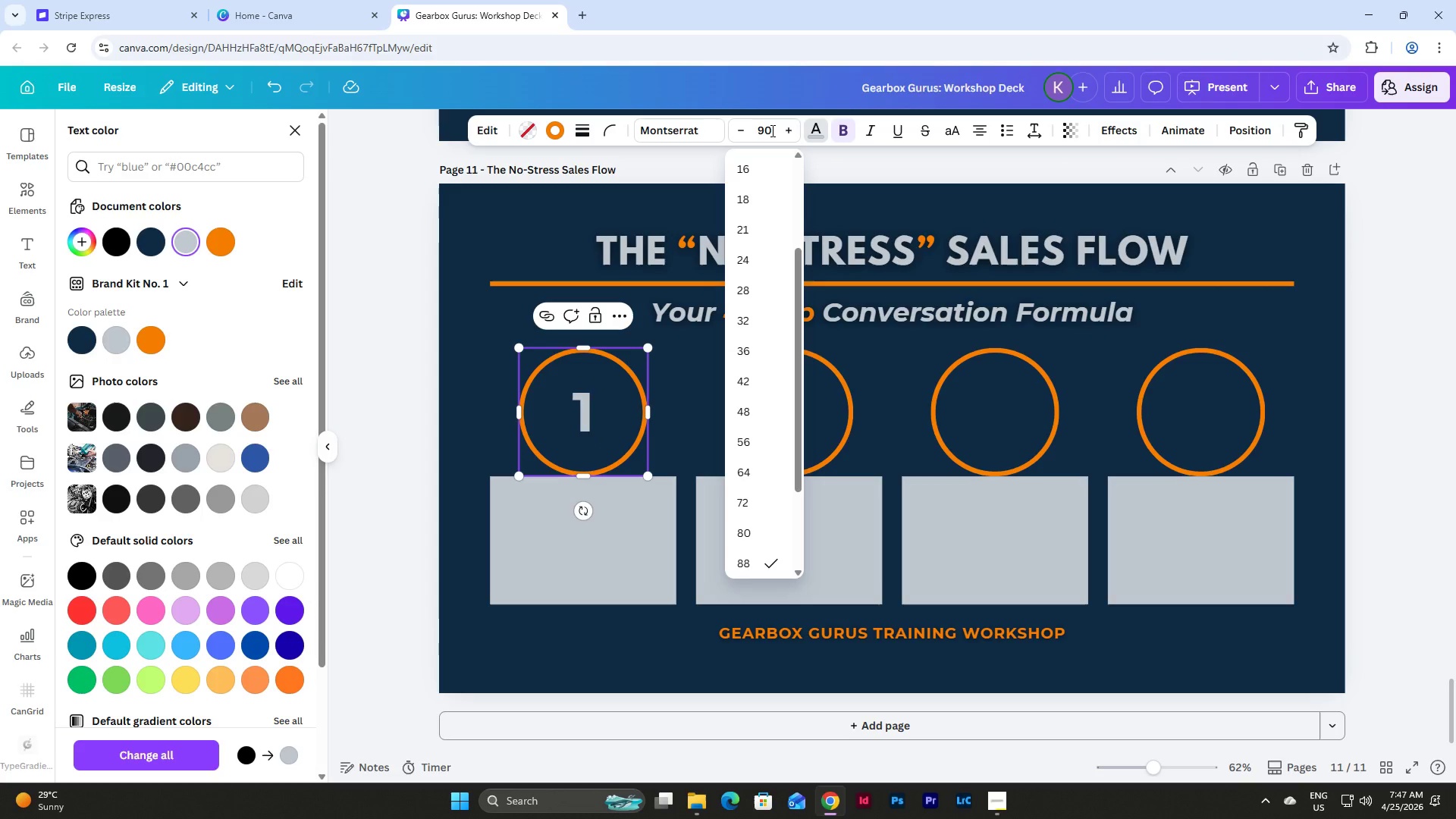 
key(NumpadEnter)
 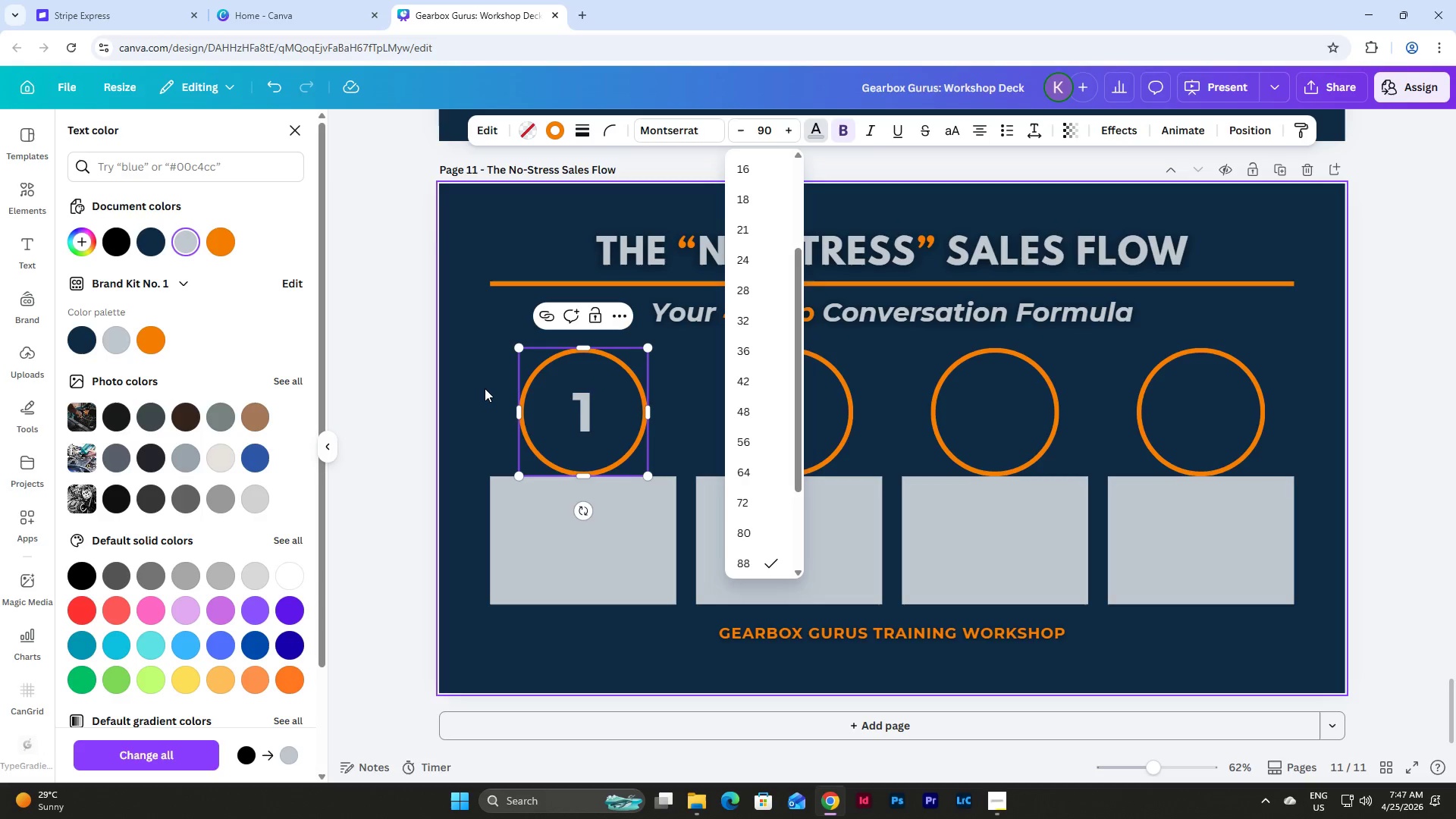 
left_click([485, 388])
 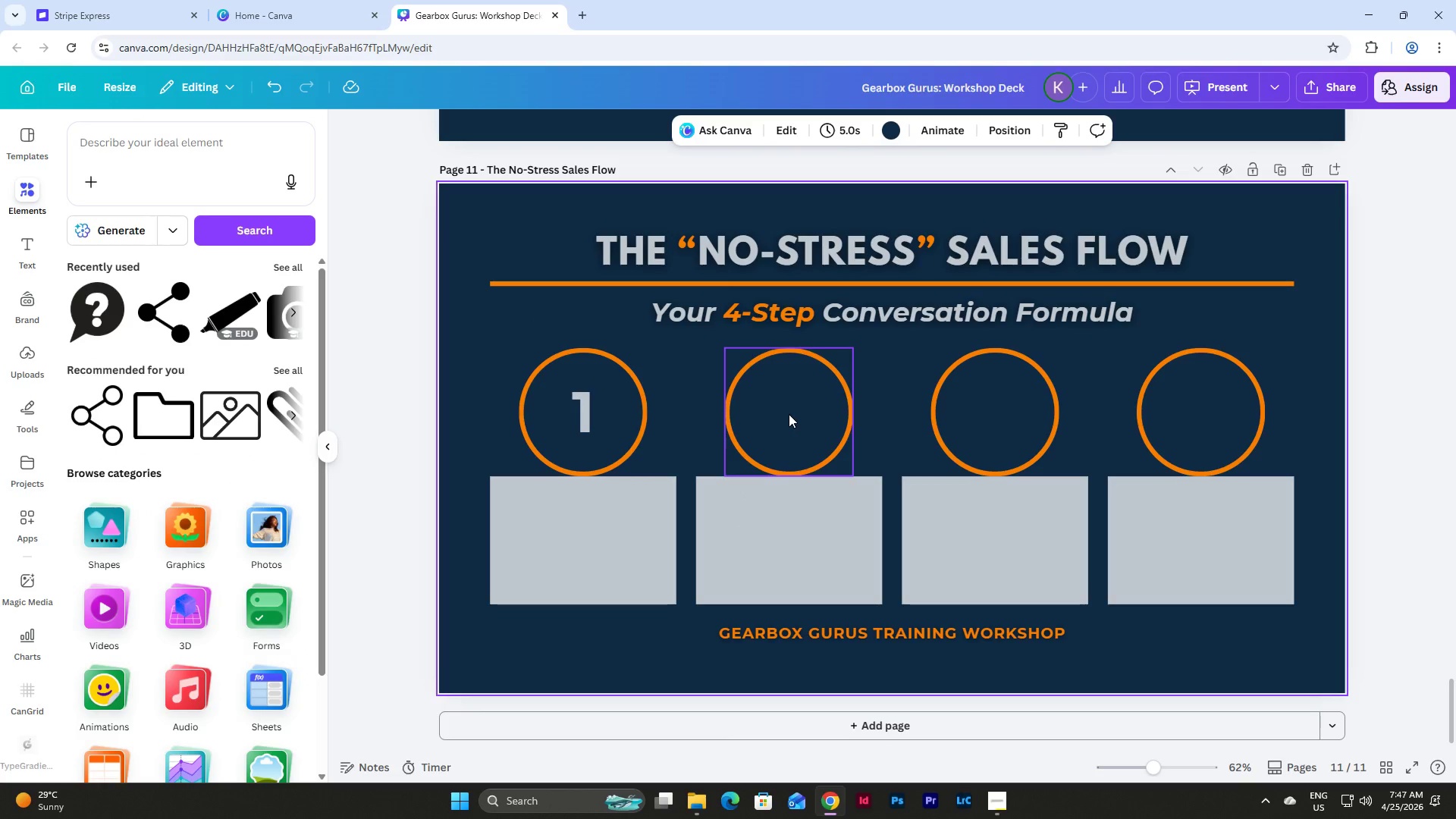 
double_click([789, 414])
 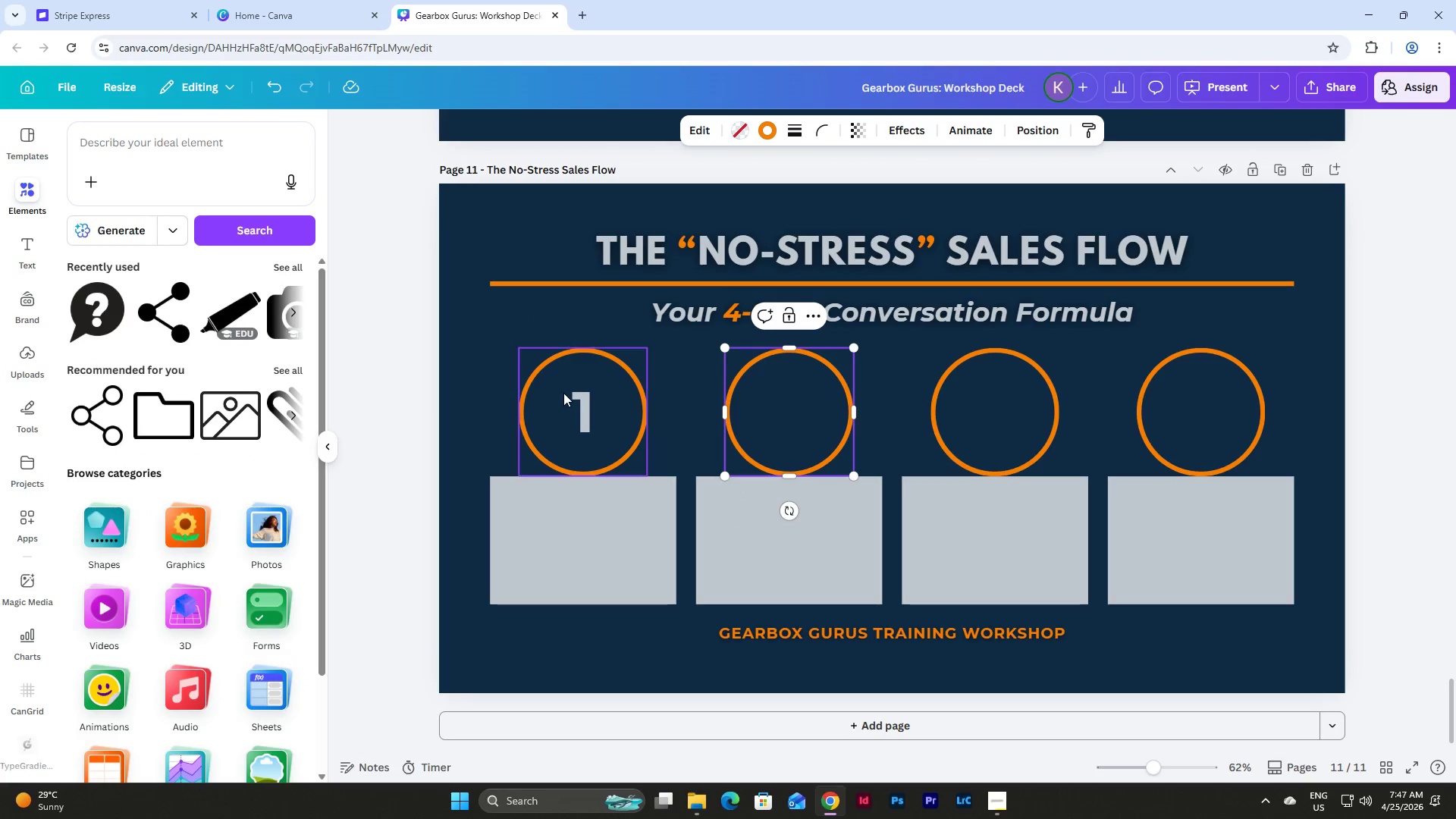 
left_click([563, 393])
 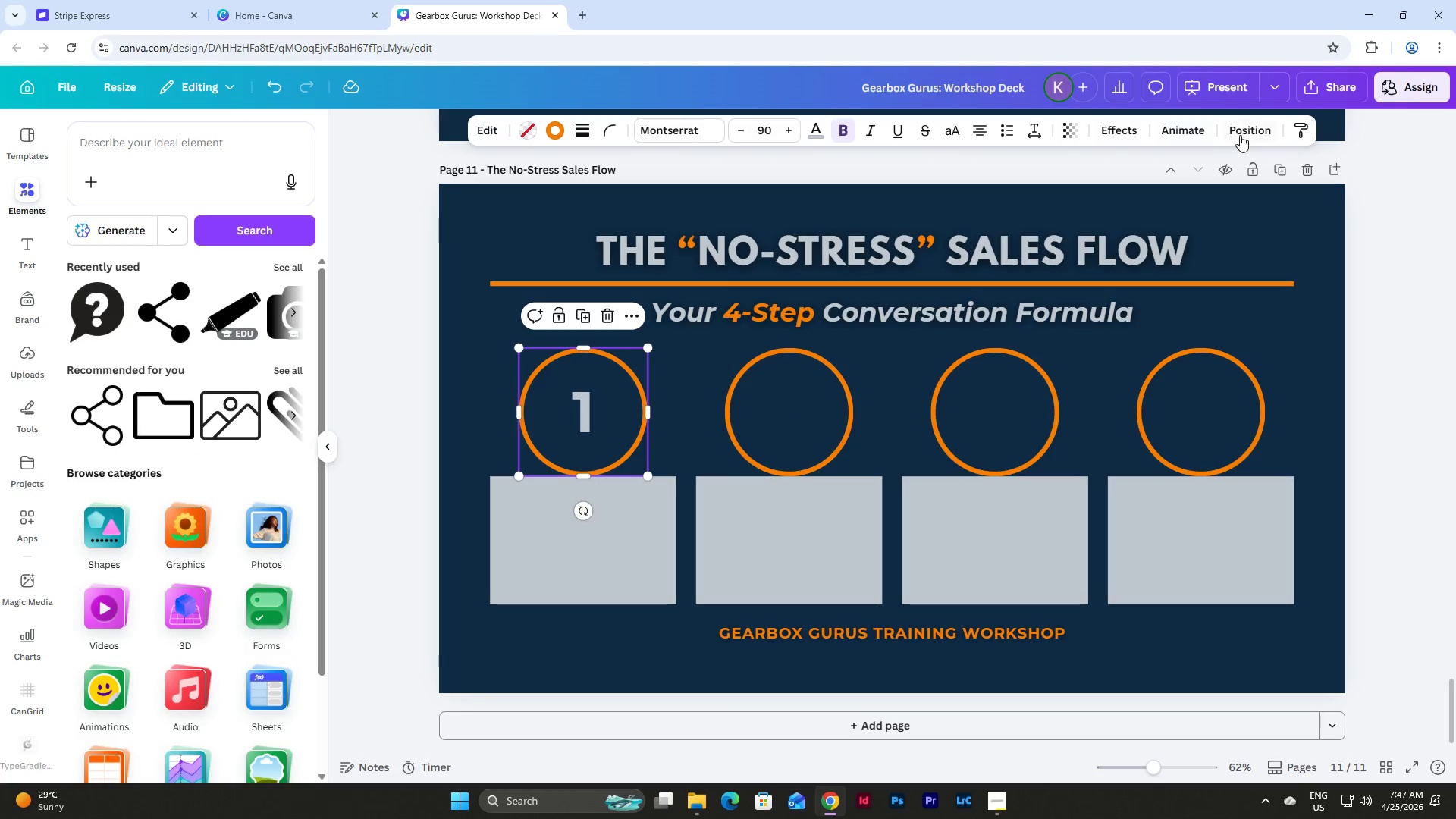 
left_click([1248, 121])
 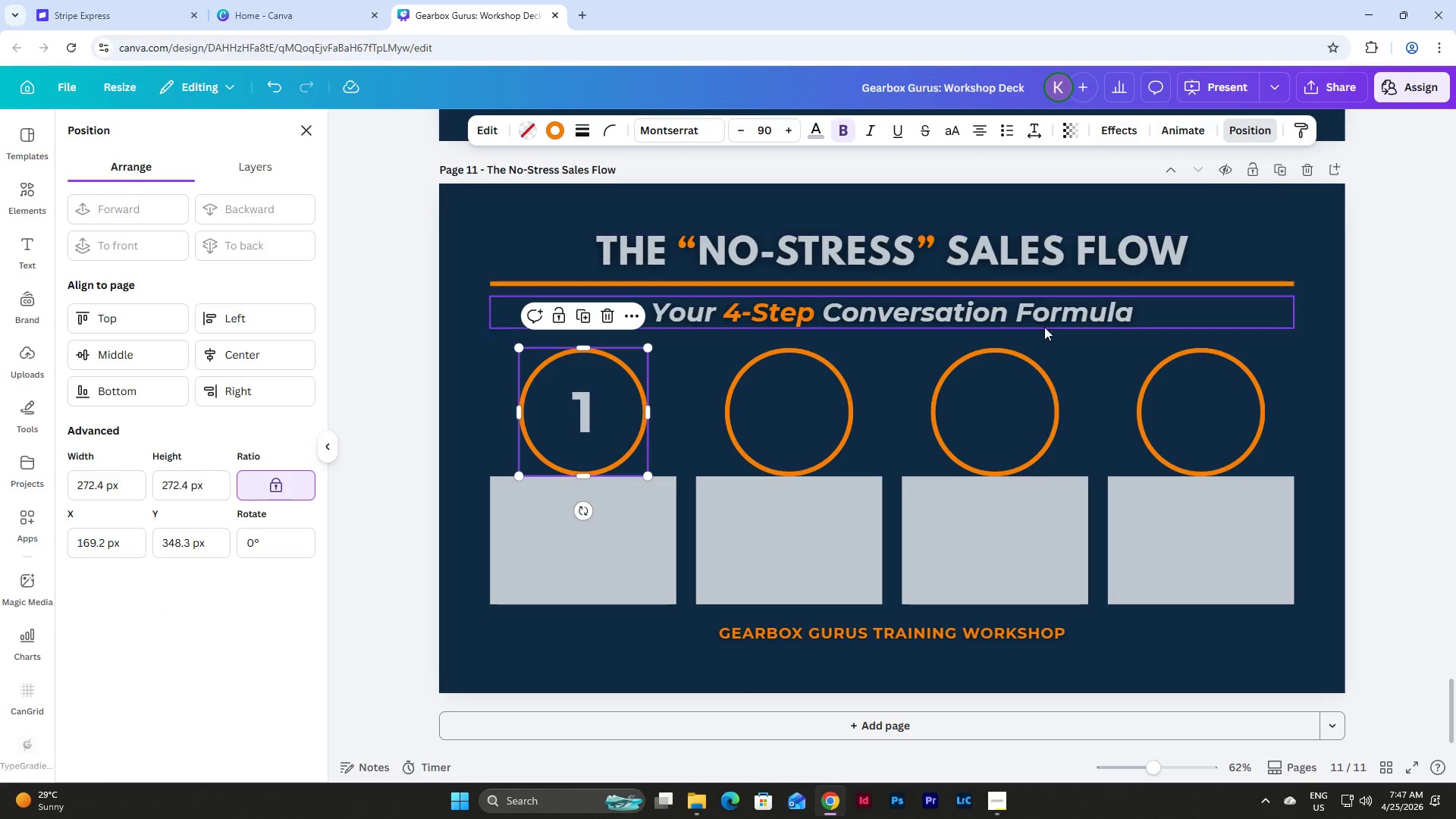 
left_click([805, 374])
 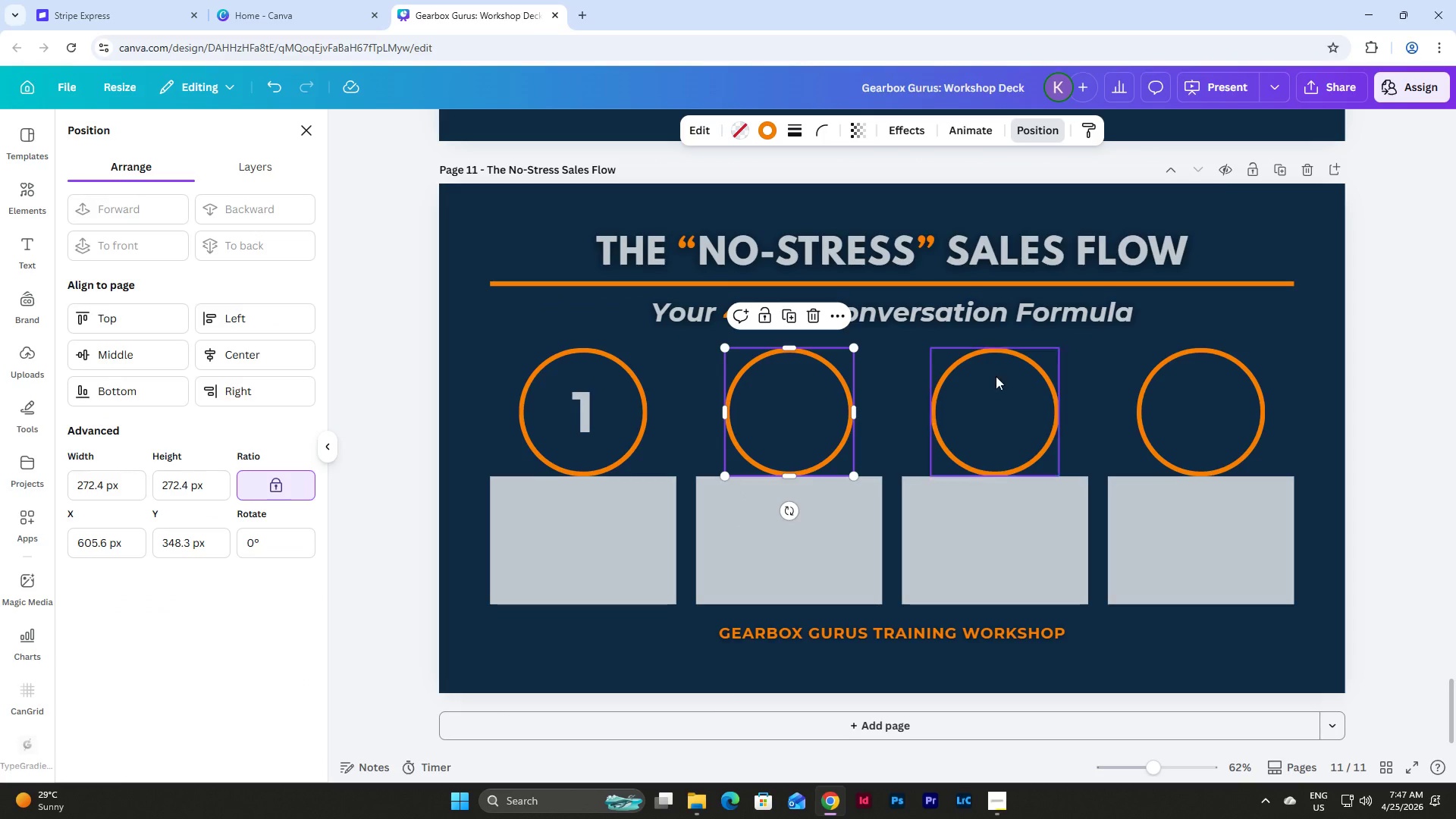 
left_click([1077, 388])
 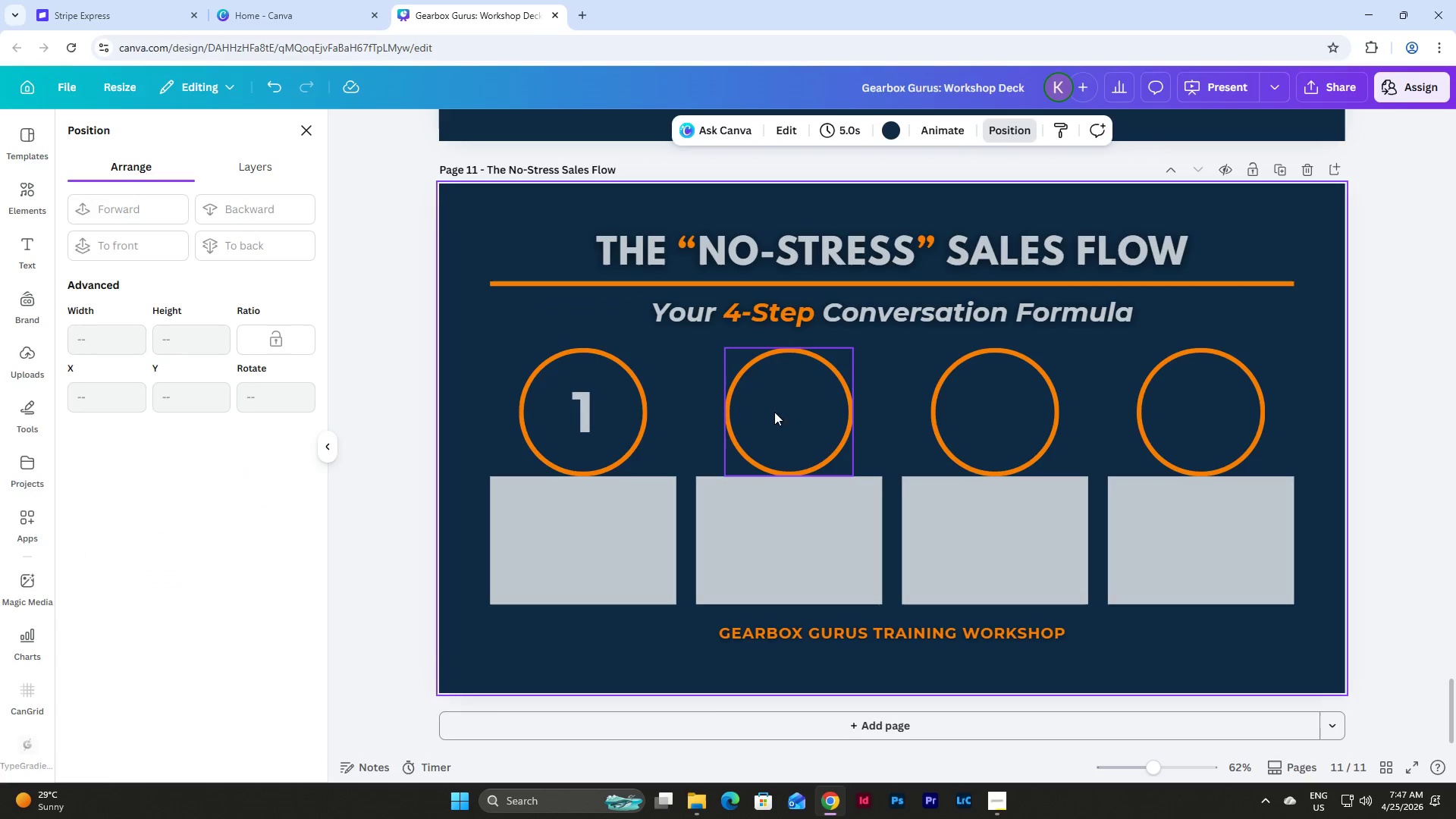 
double_click([799, 413])
 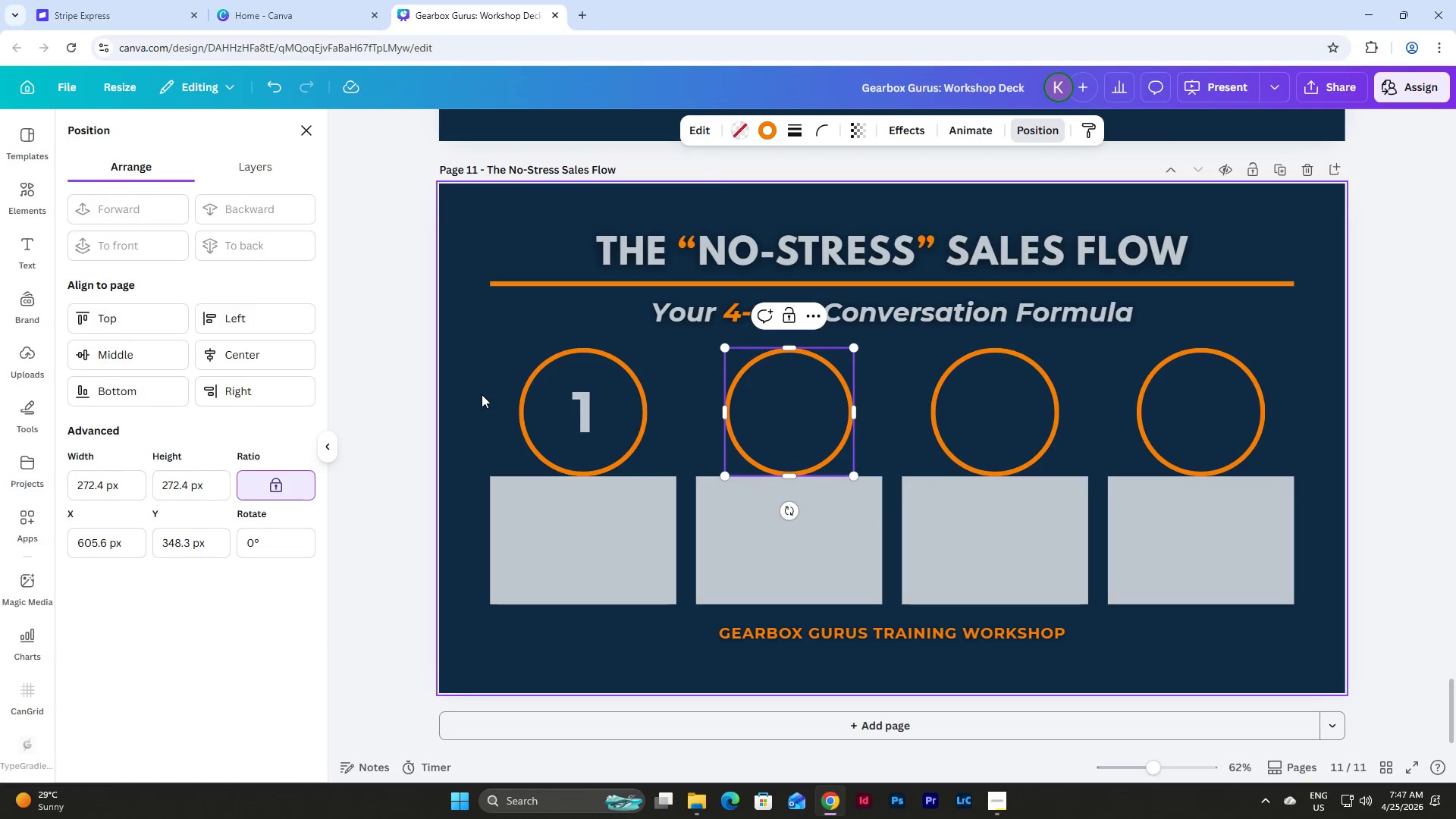 
double_click([782, 391])
 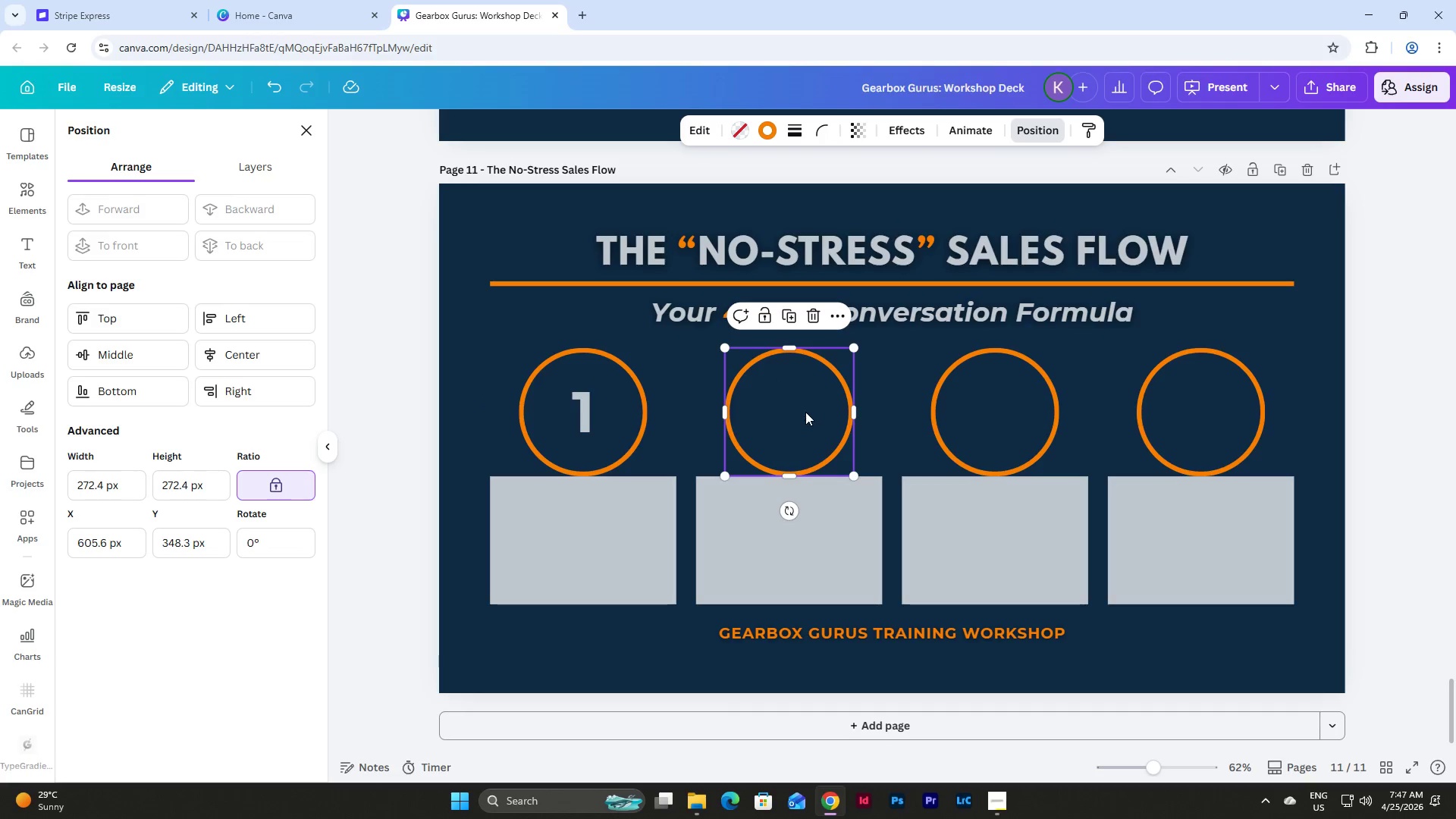 
double_click([805, 412])
 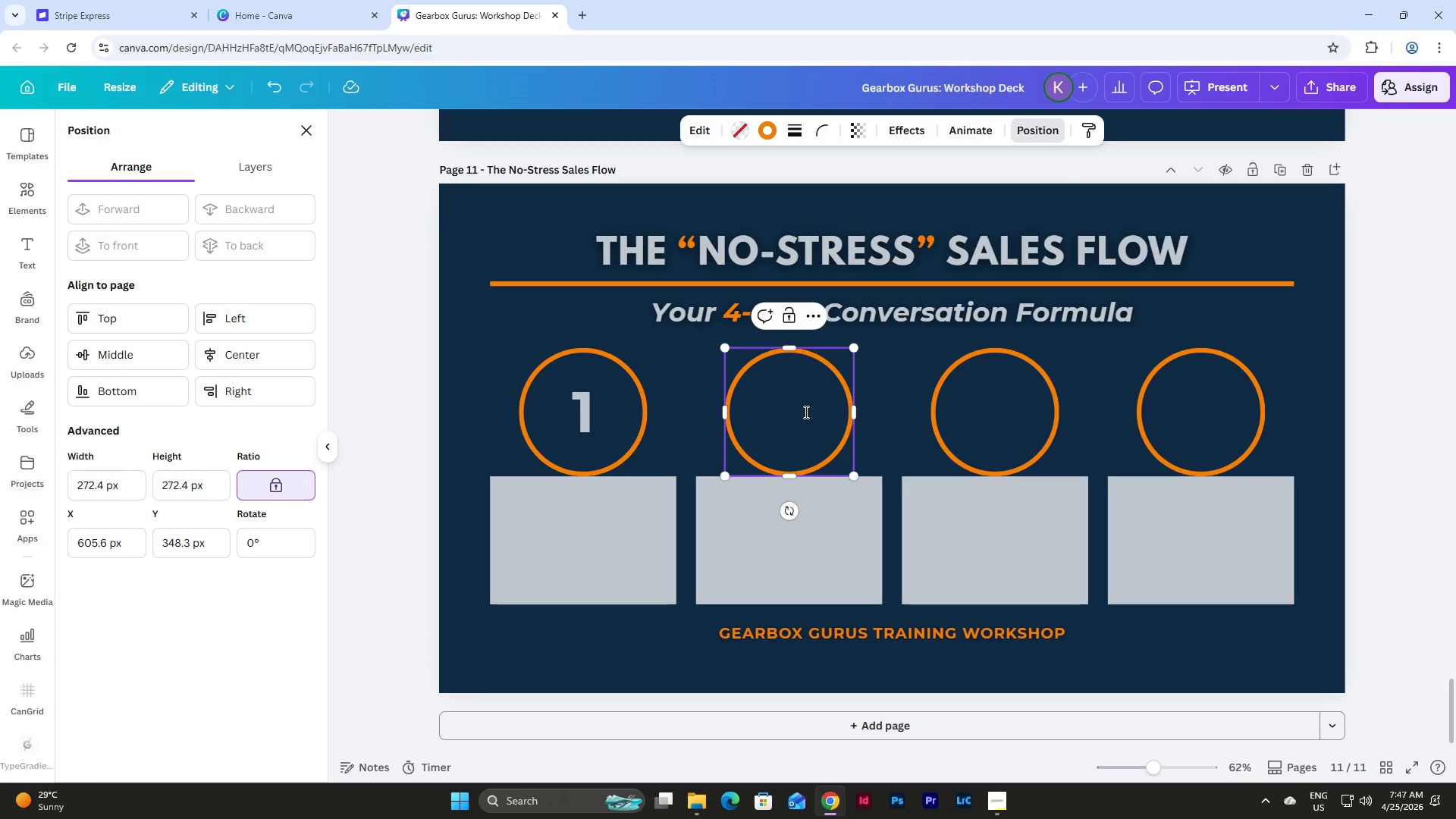 
key(2)
 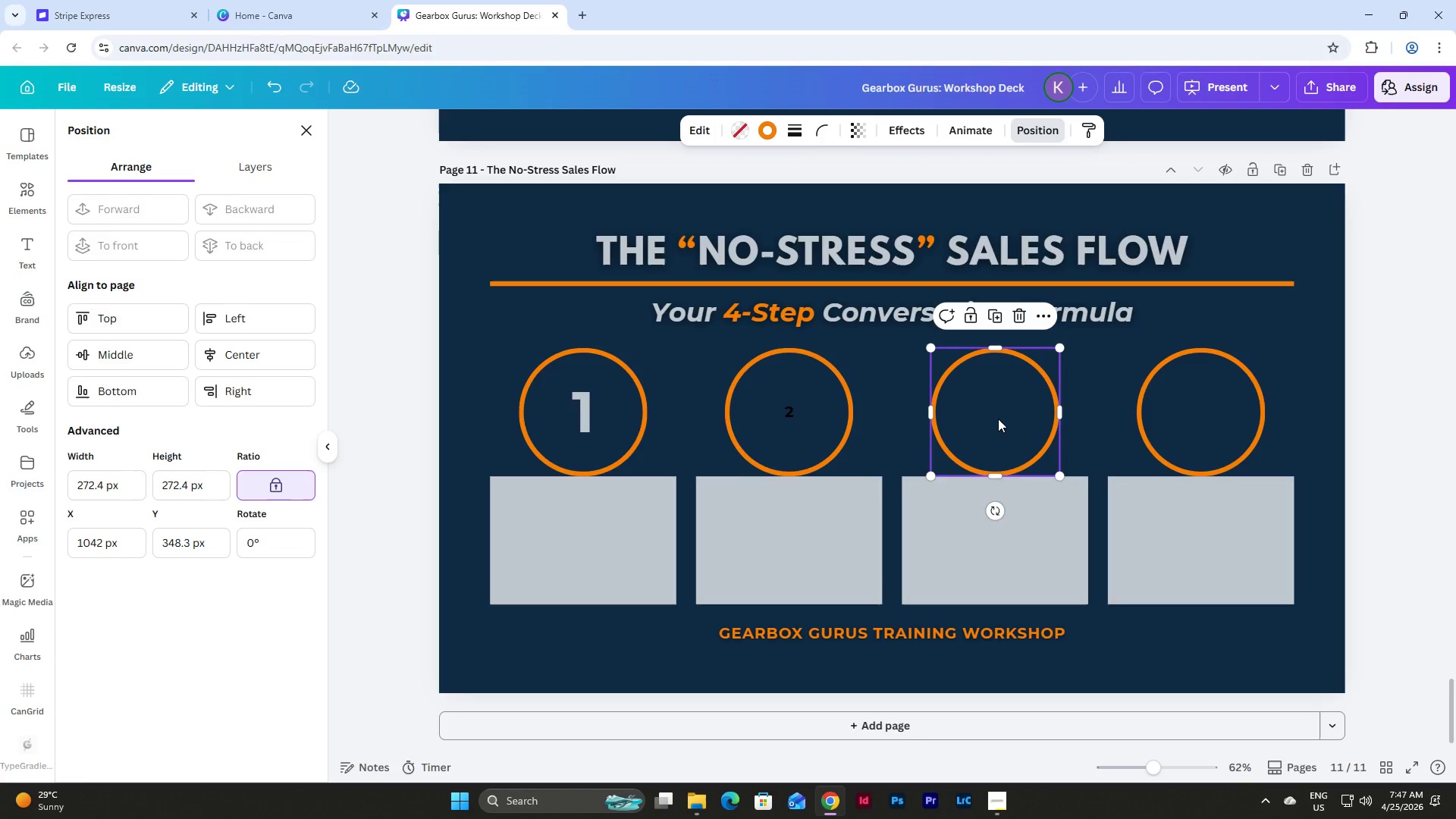 
double_click([998, 419])
 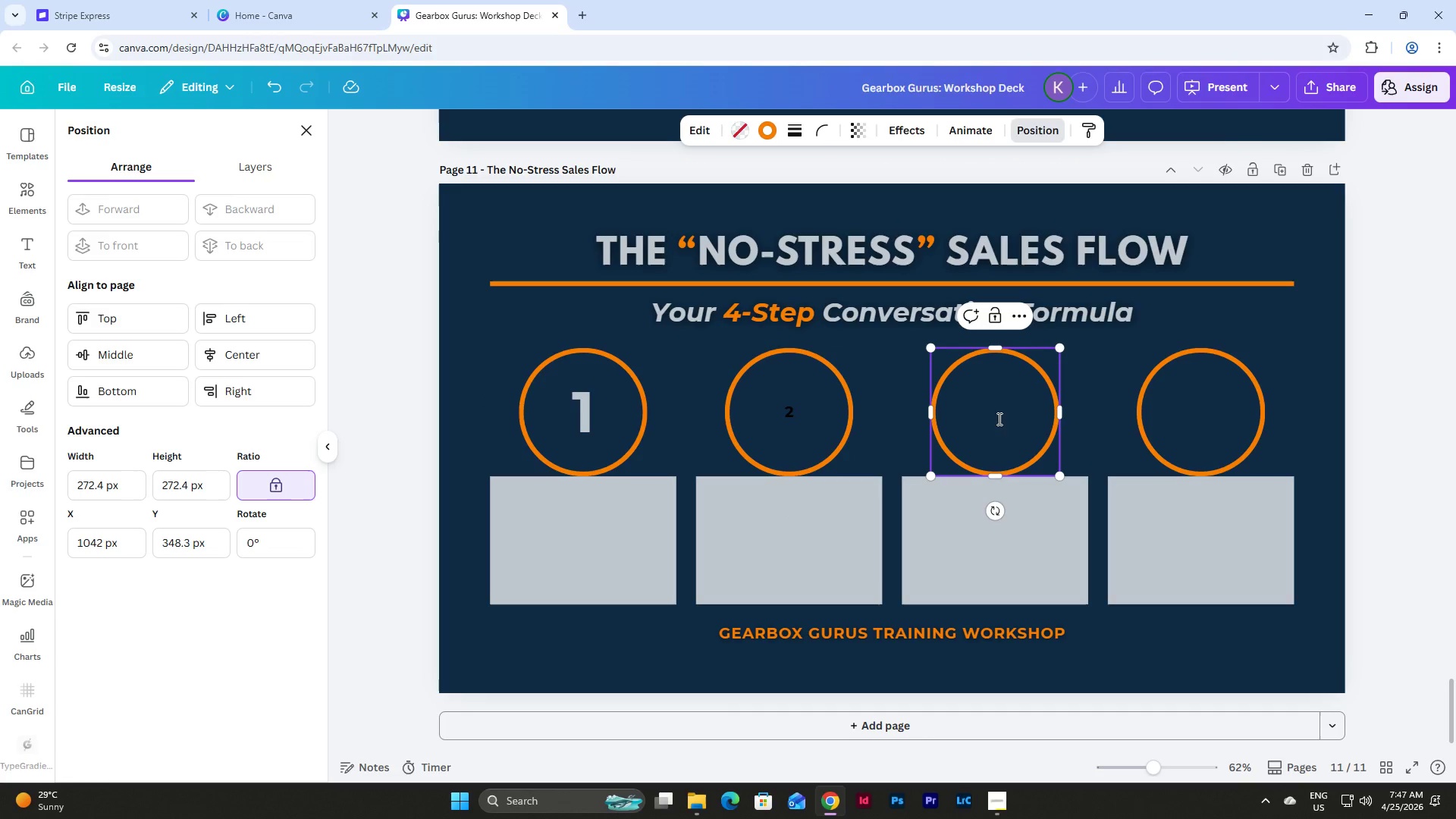 
key(3)
 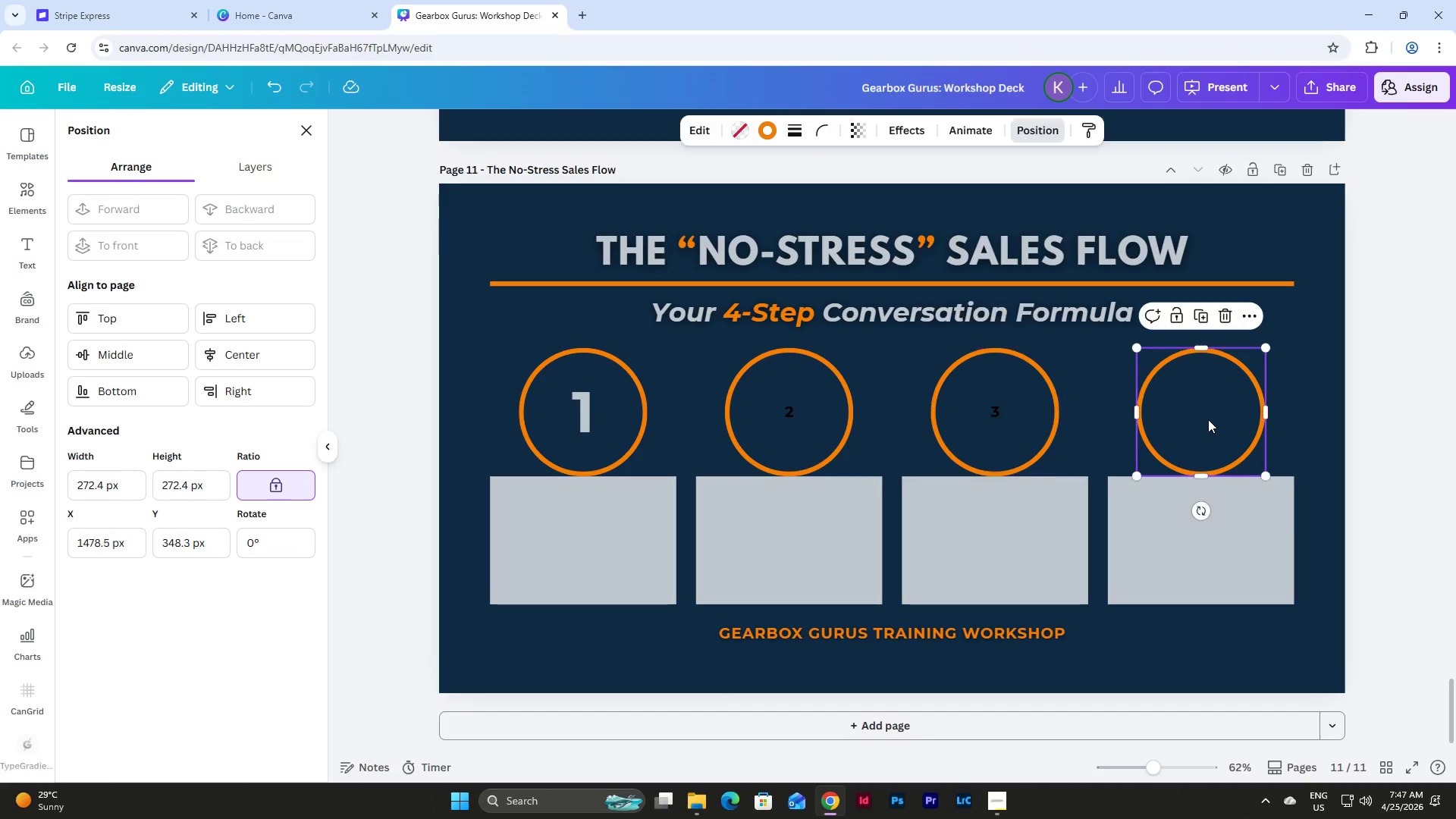 
double_click([1208, 419])
 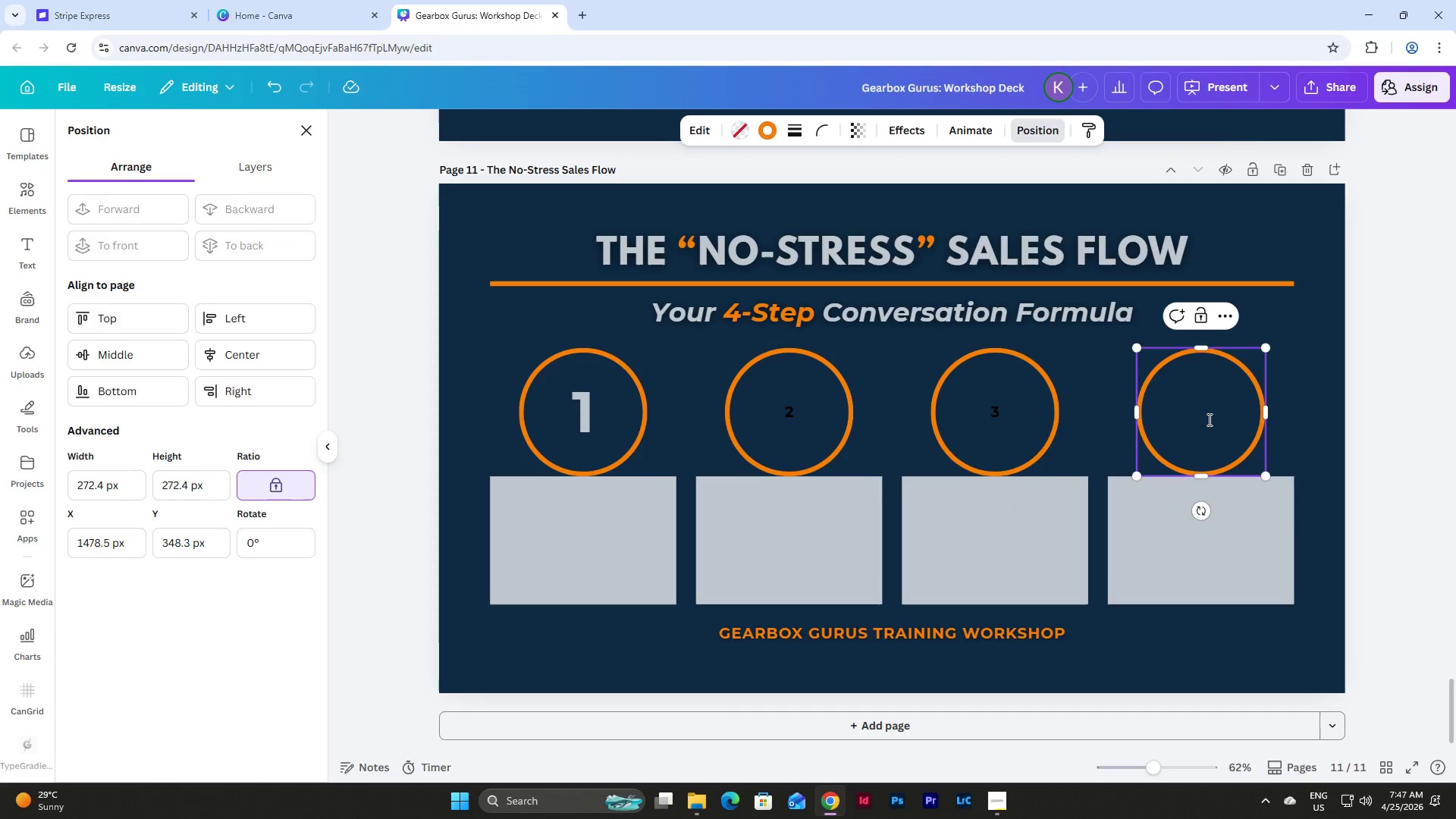 
key(4)
 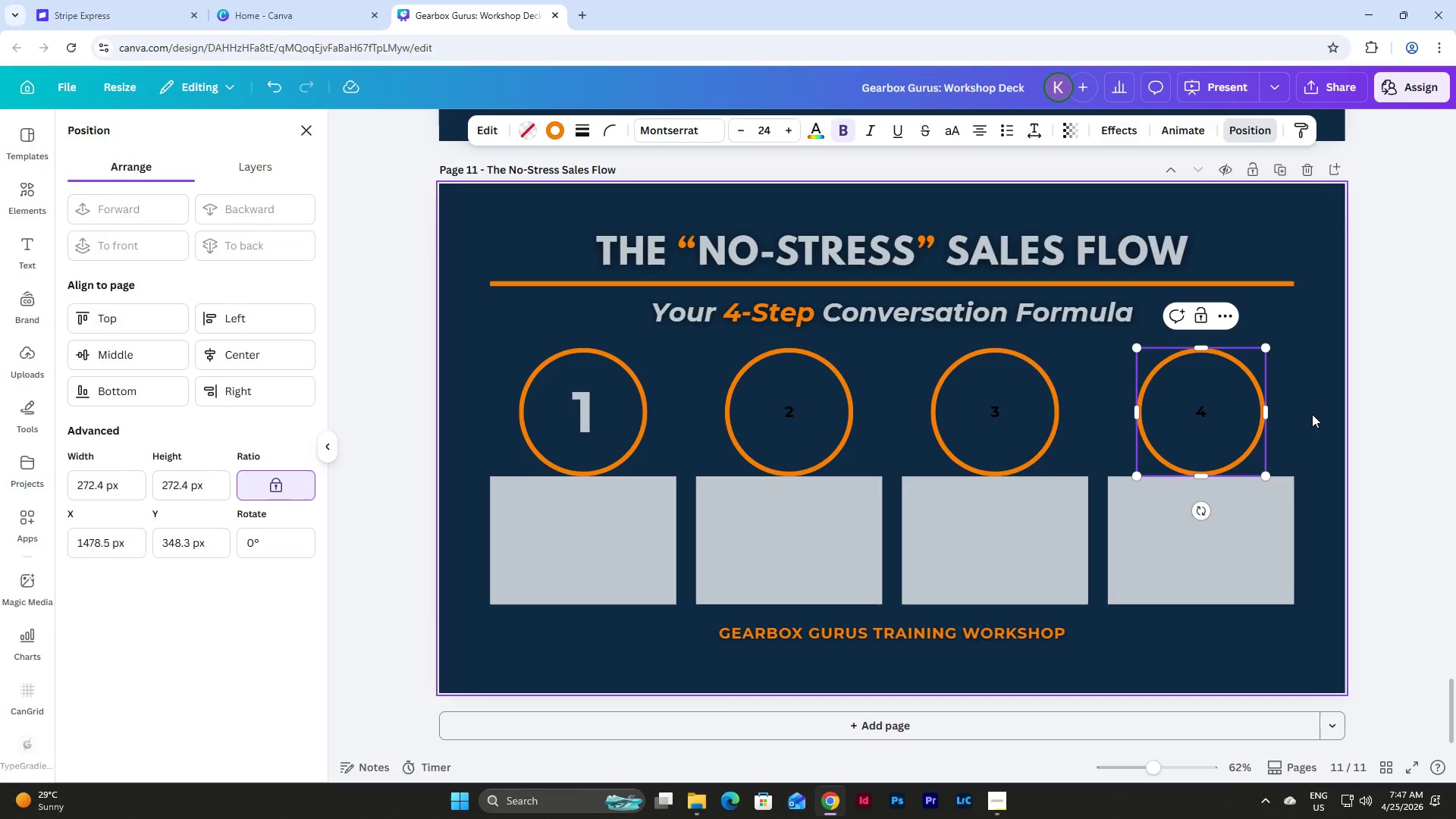 
left_click([1312, 414])
 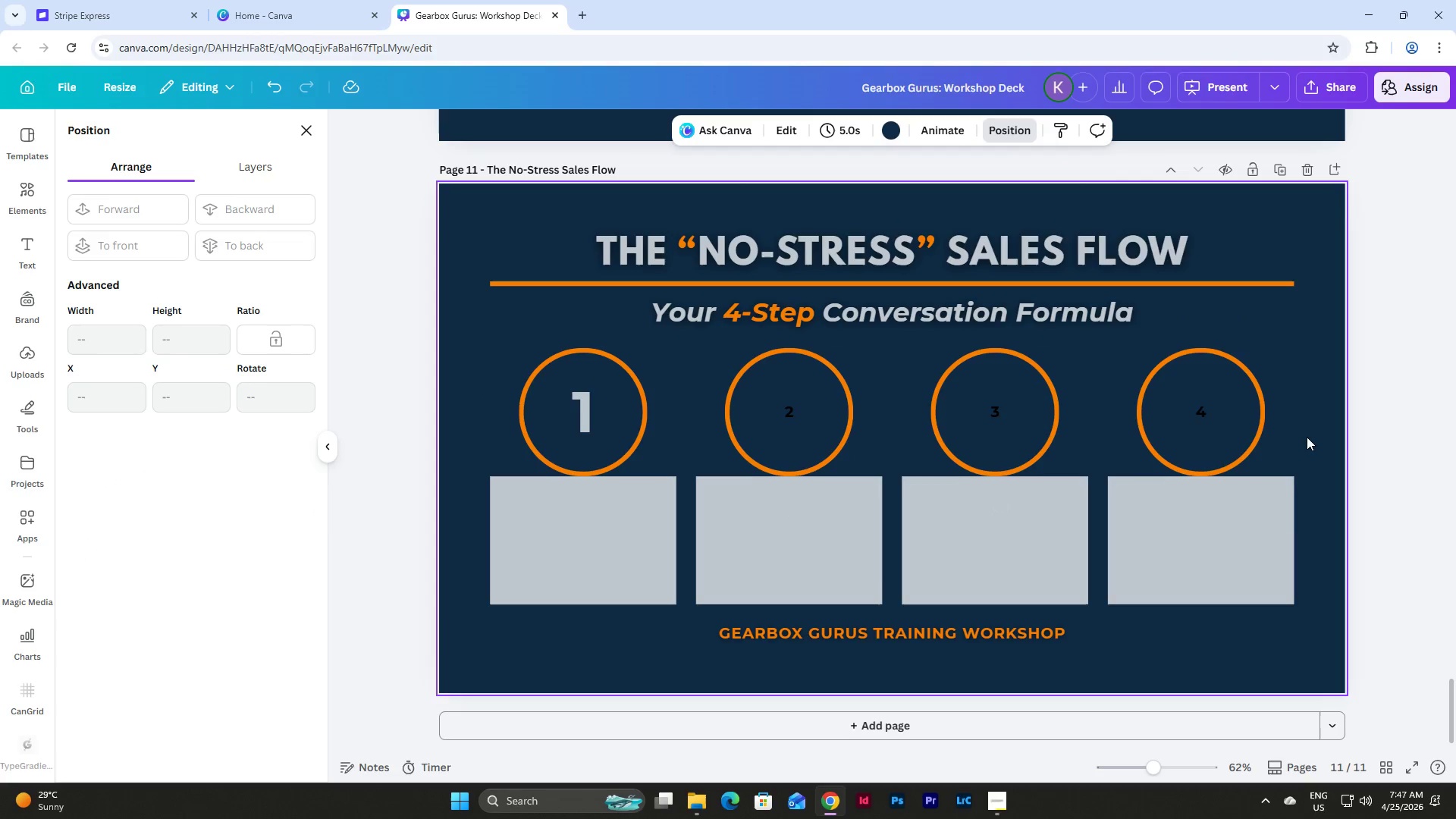 
left_click_drag(start_coordinate=[1307, 437], to_coordinate=[749, 386])
 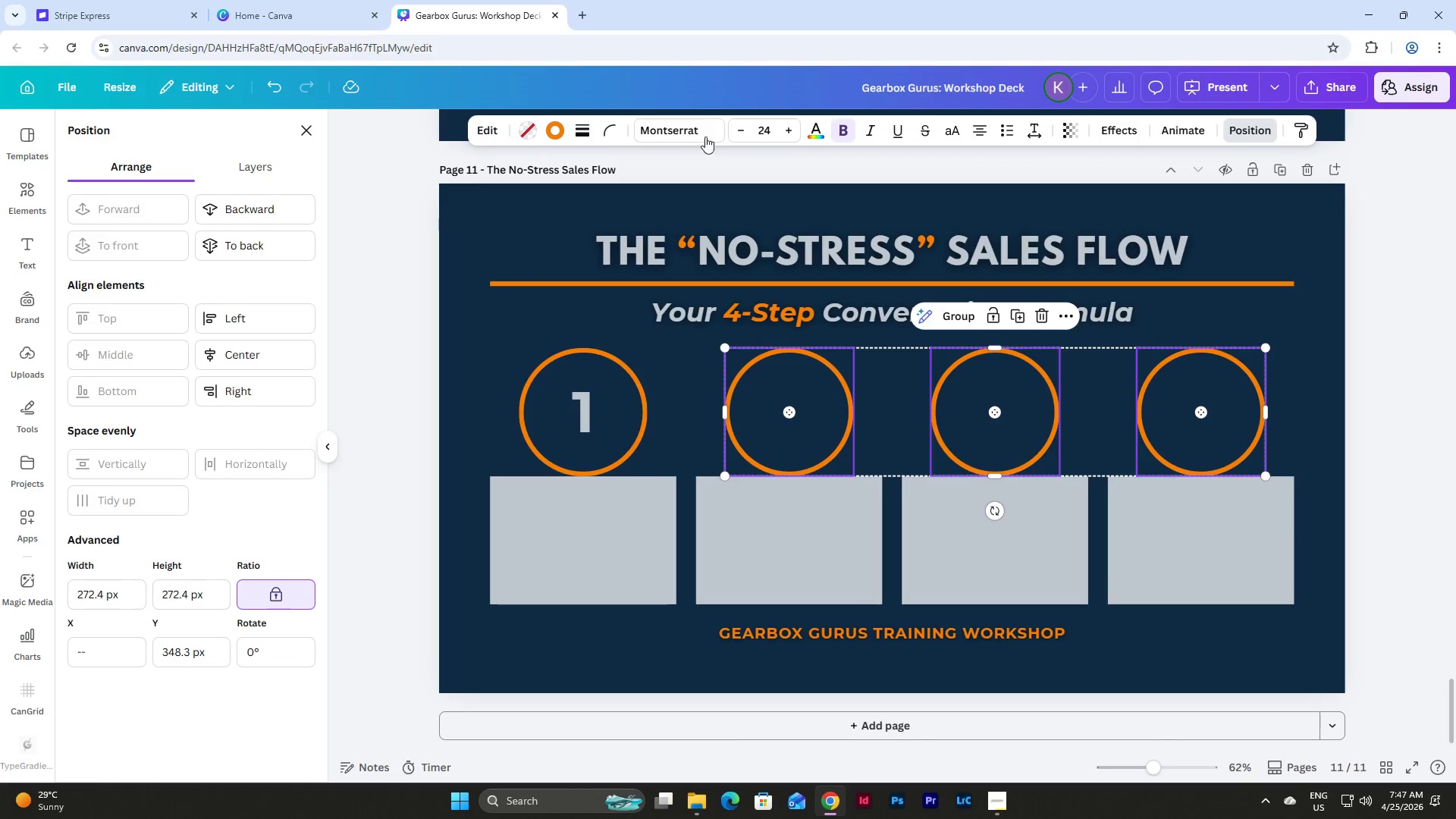 
left_click([768, 128])
 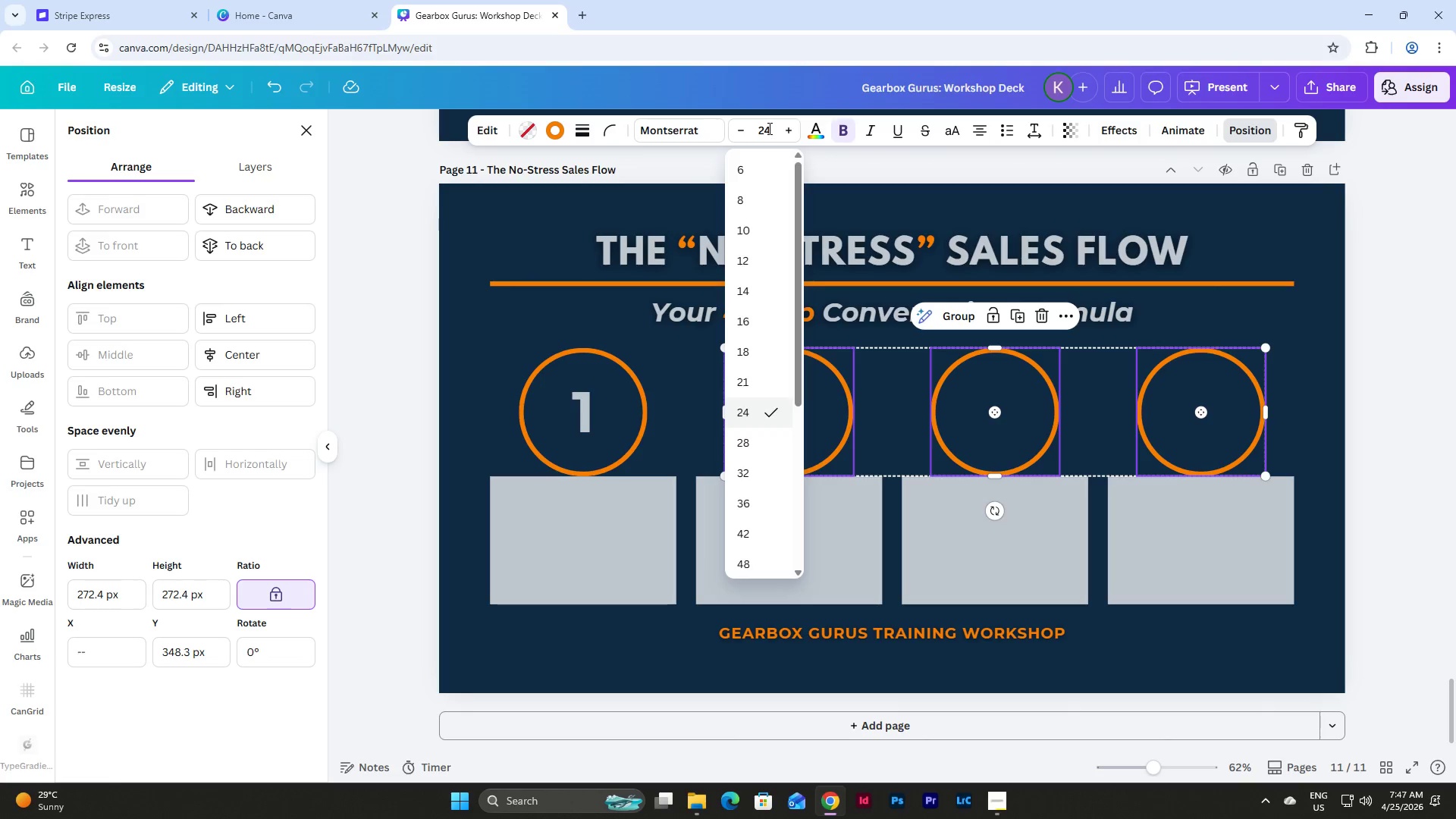 
left_click_drag(start_coordinate=[768, 128], to_coordinate=[751, 130])
 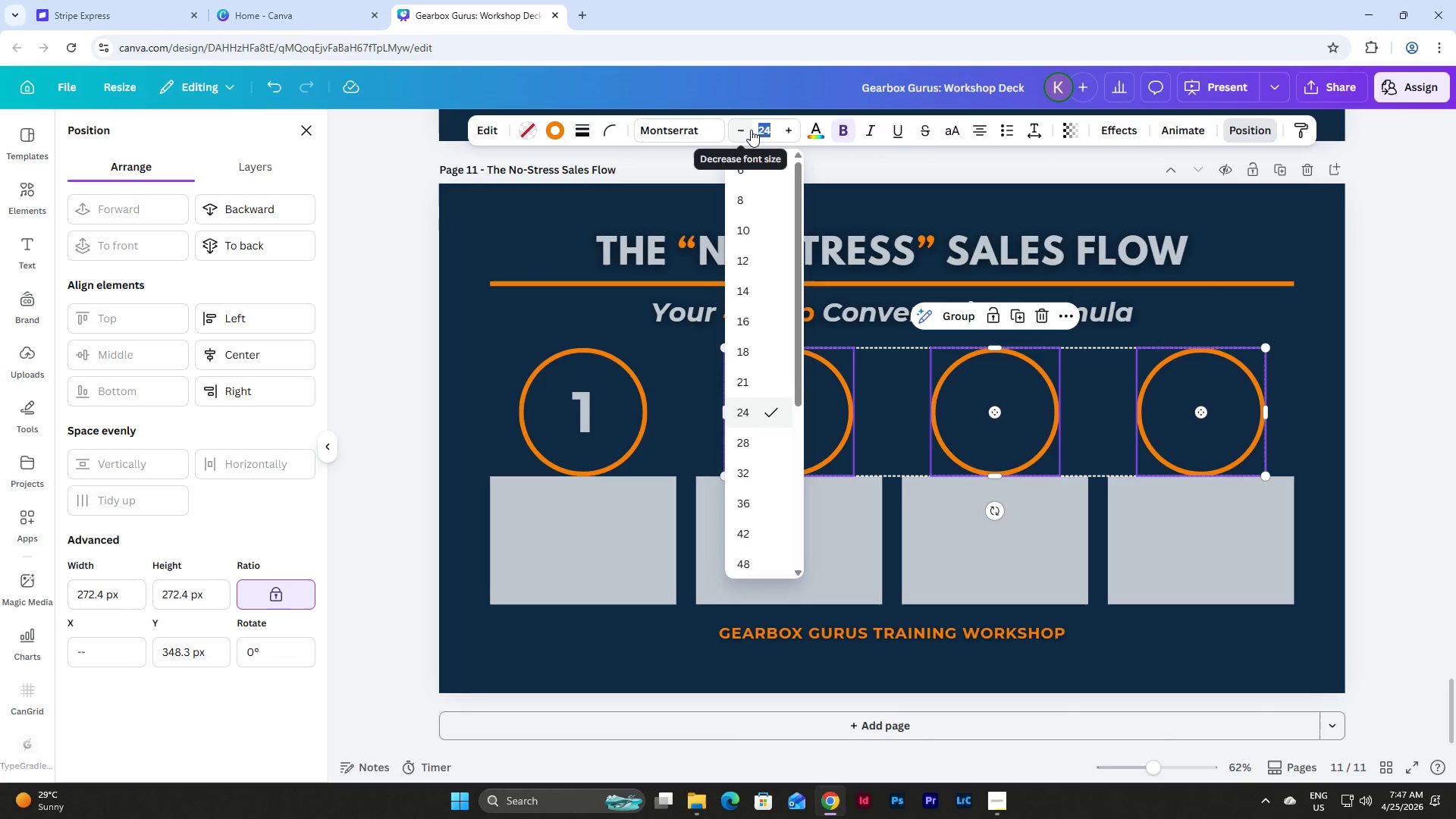 
key(Numpad9)
 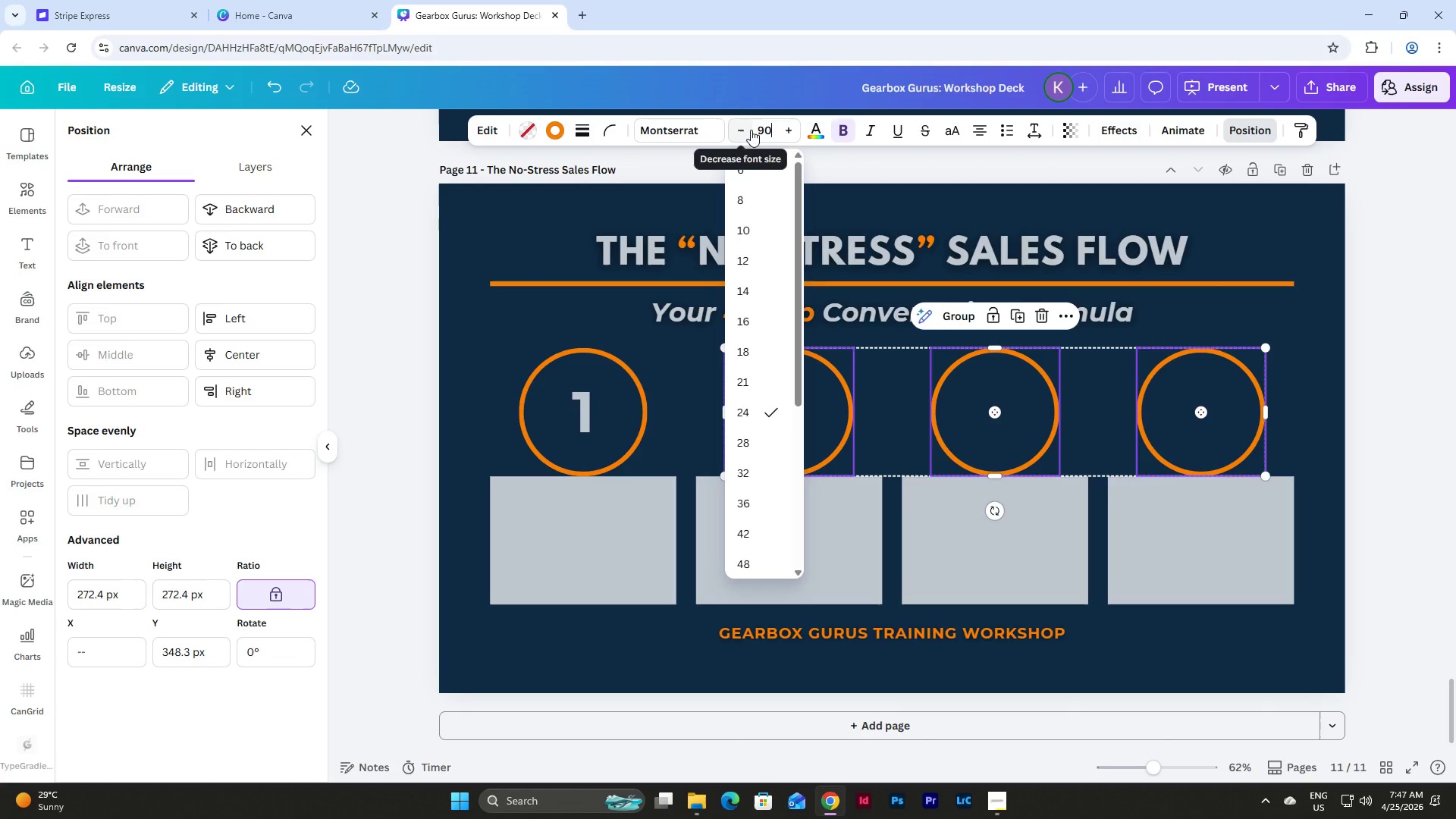 
key(Numpad0)
 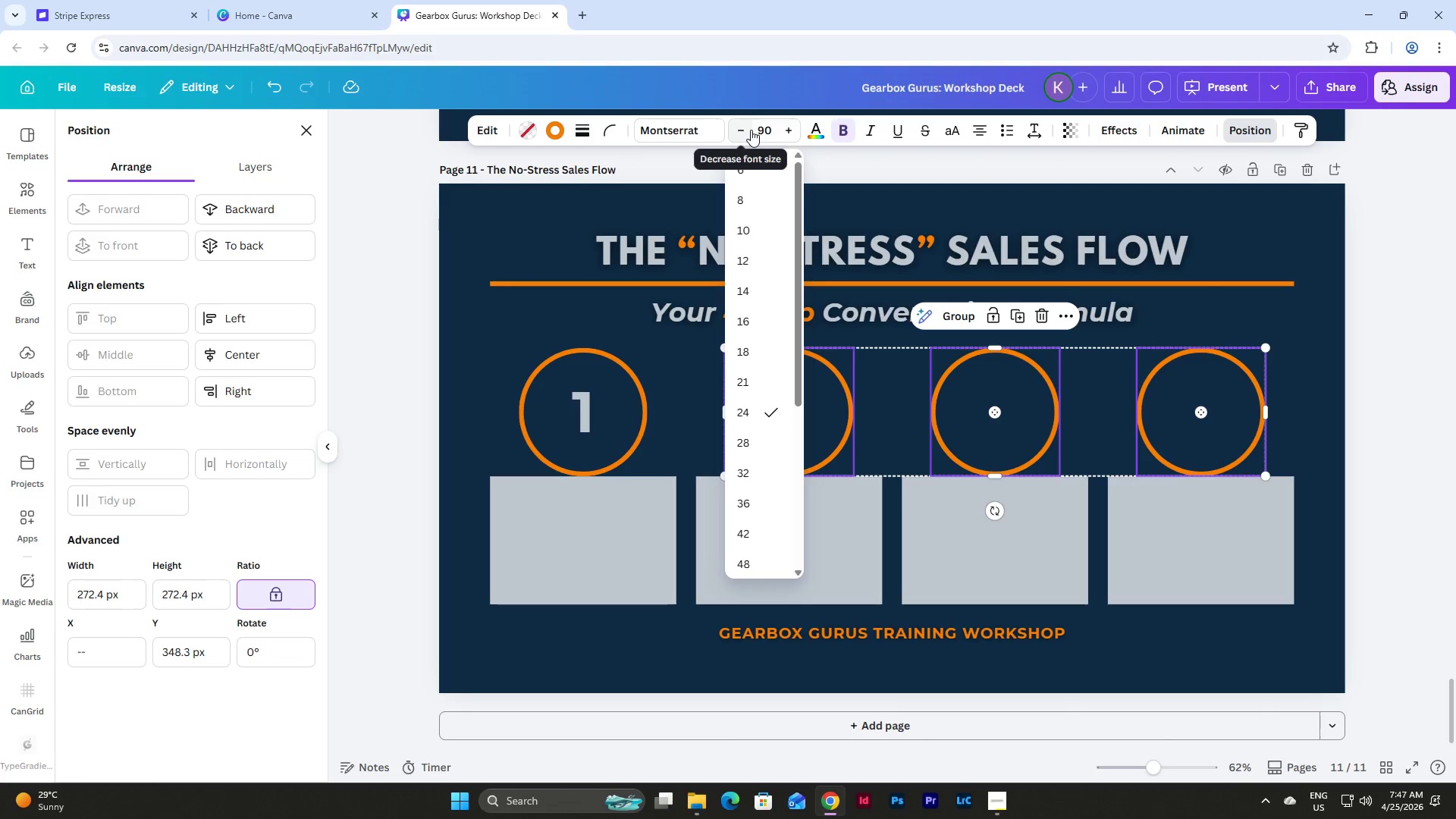 
key(NumpadEnter)
 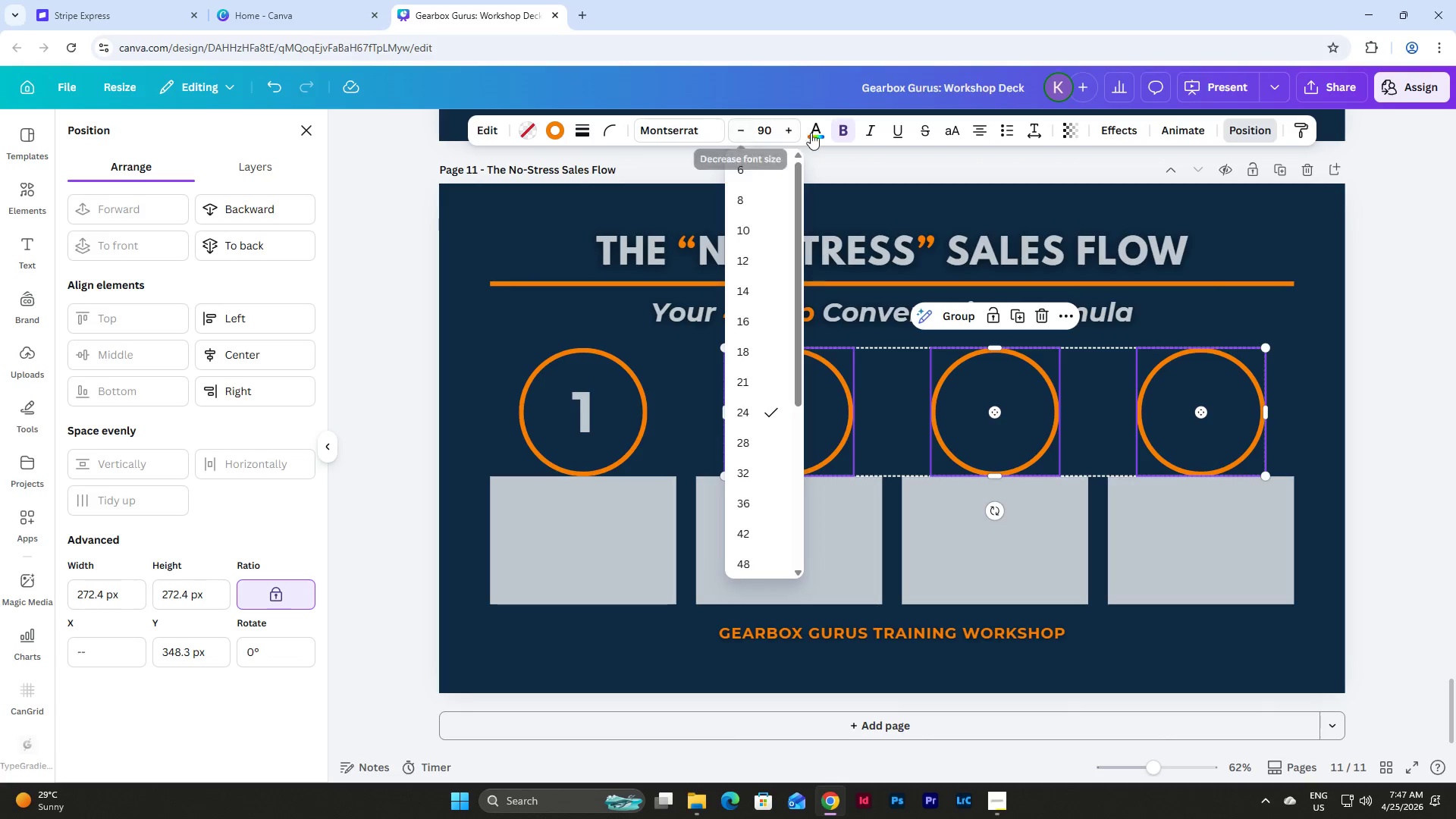 
left_click([817, 130])
 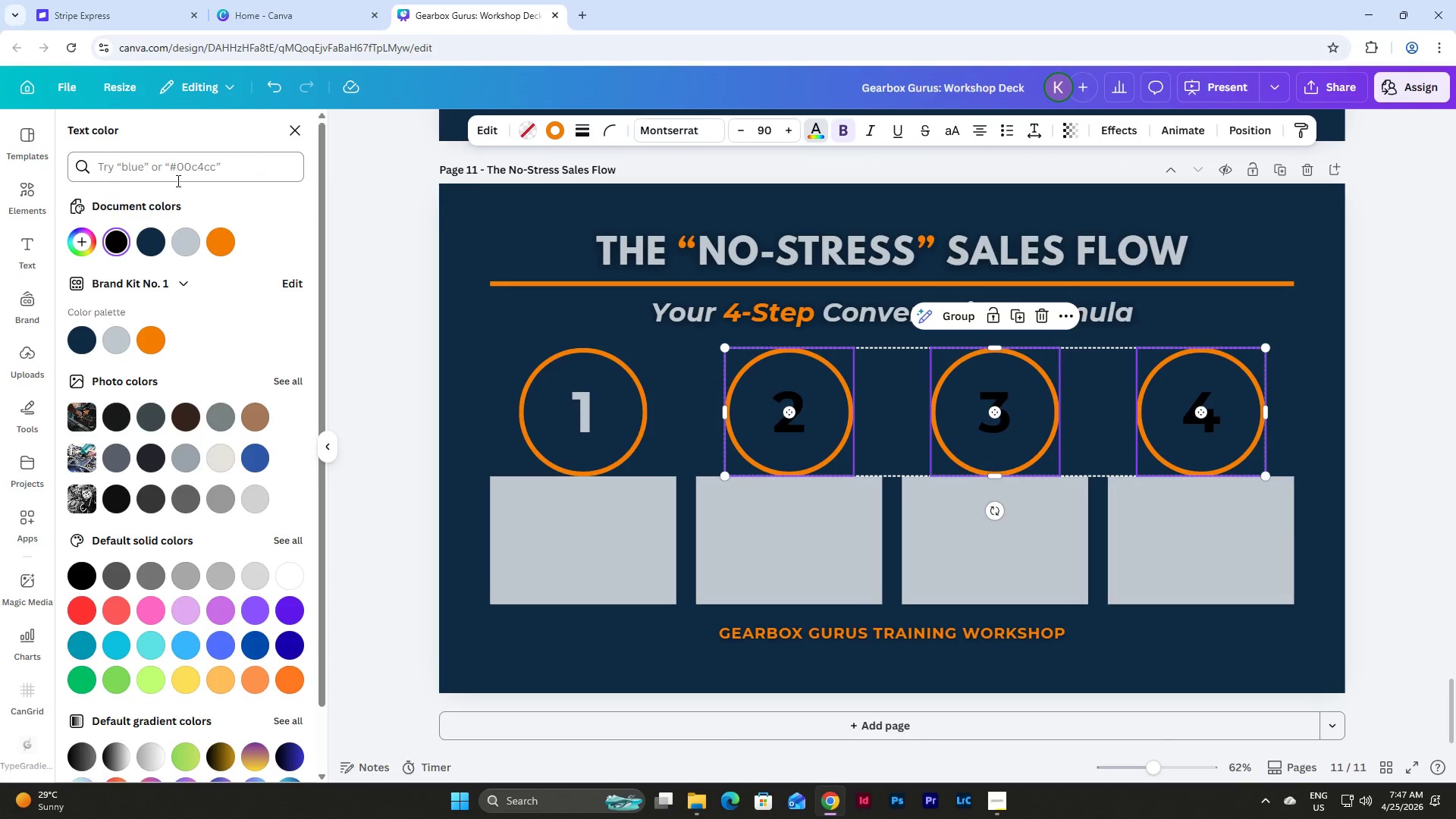 
left_click([188, 244])
 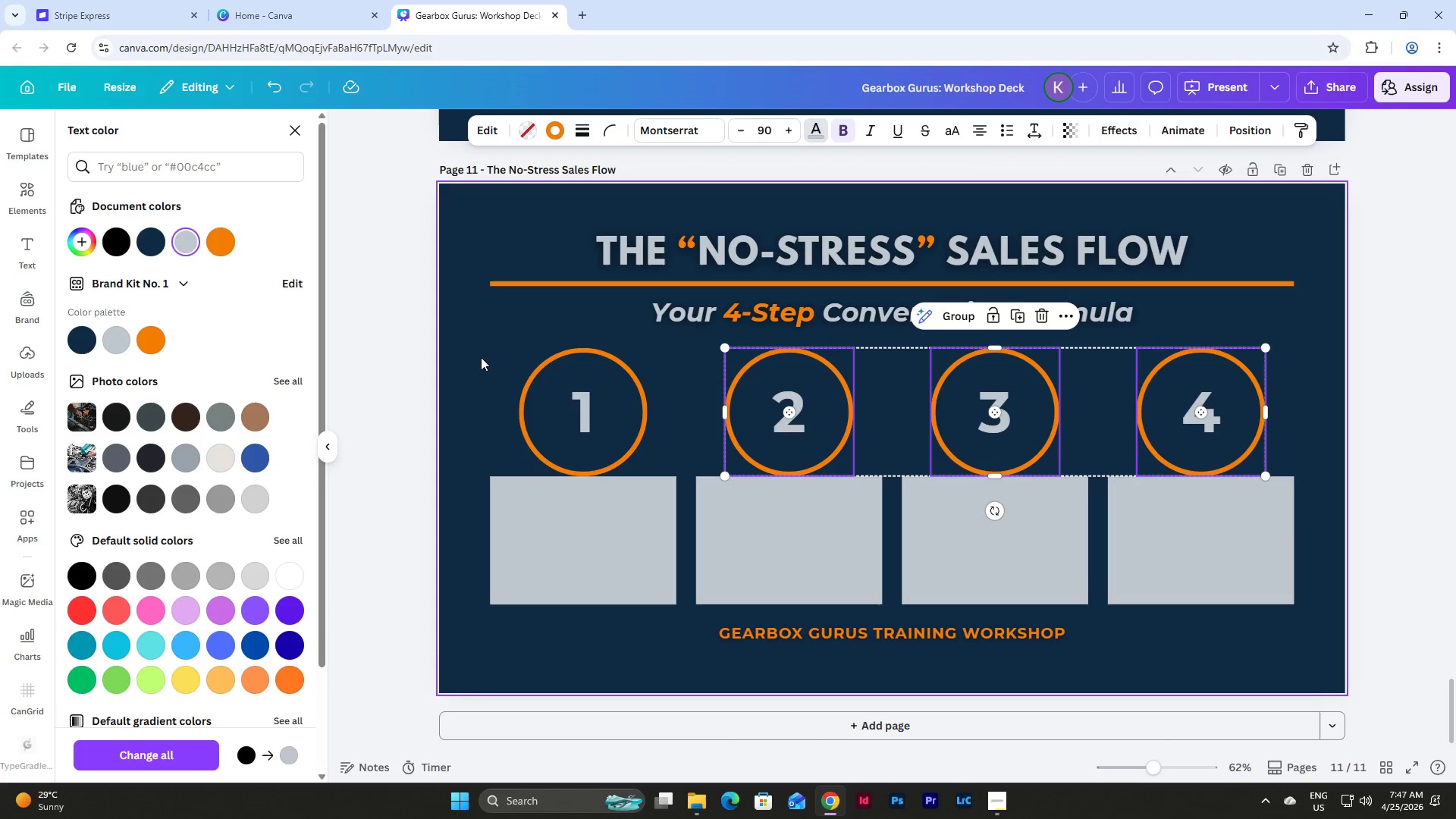 
left_click([455, 369])
 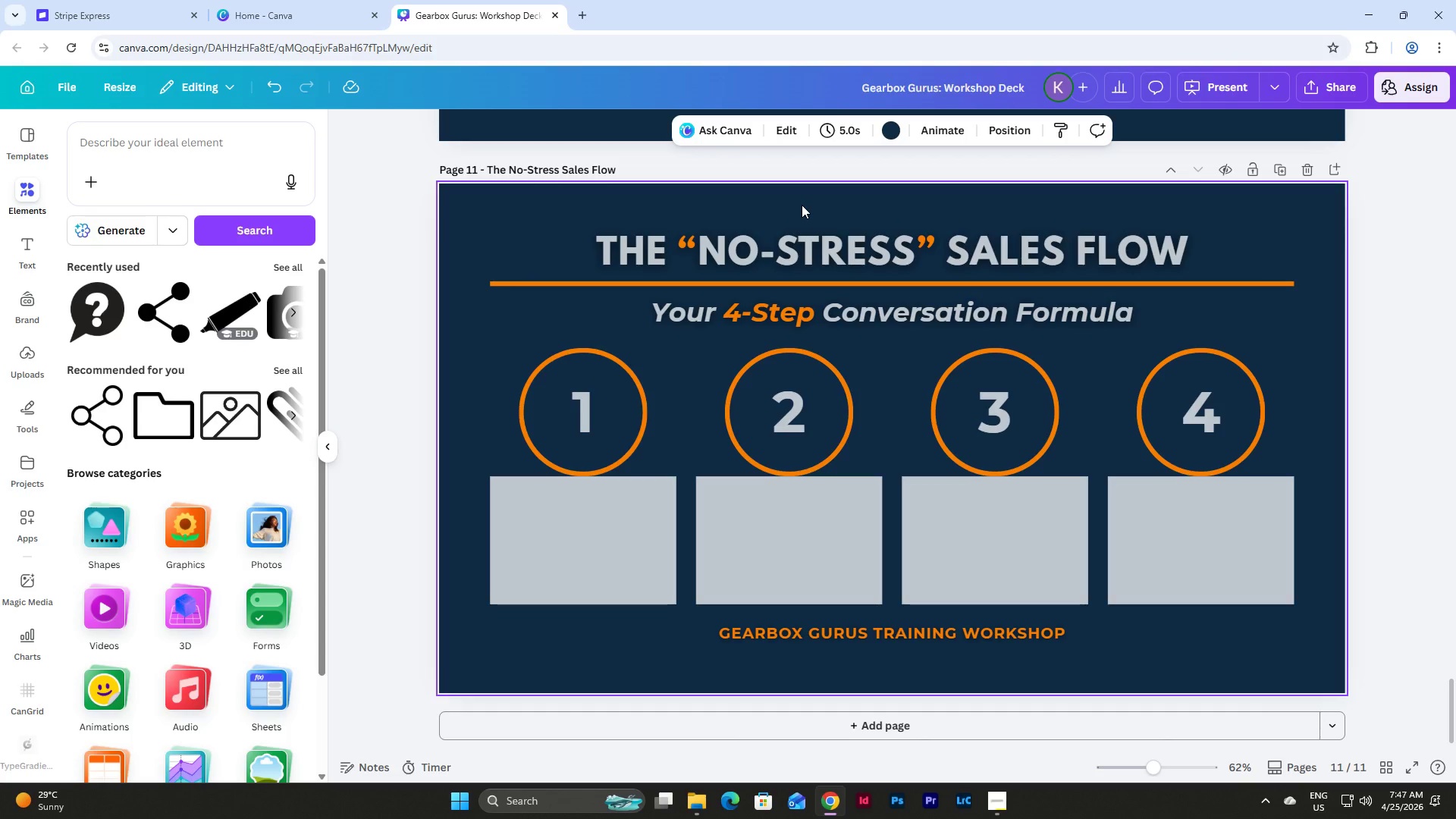 
wait(27.39)
 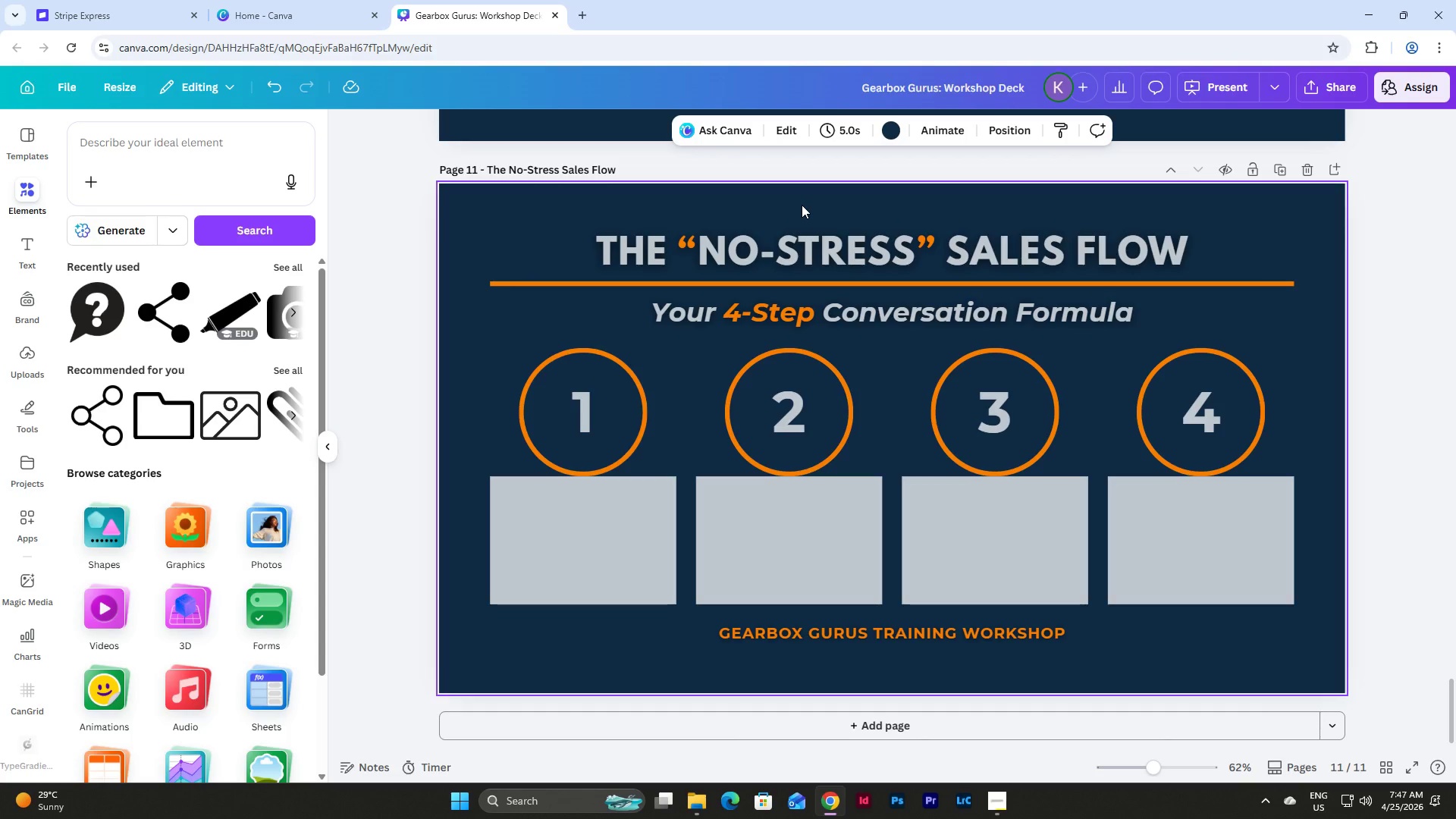 
left_click([617, 513])
 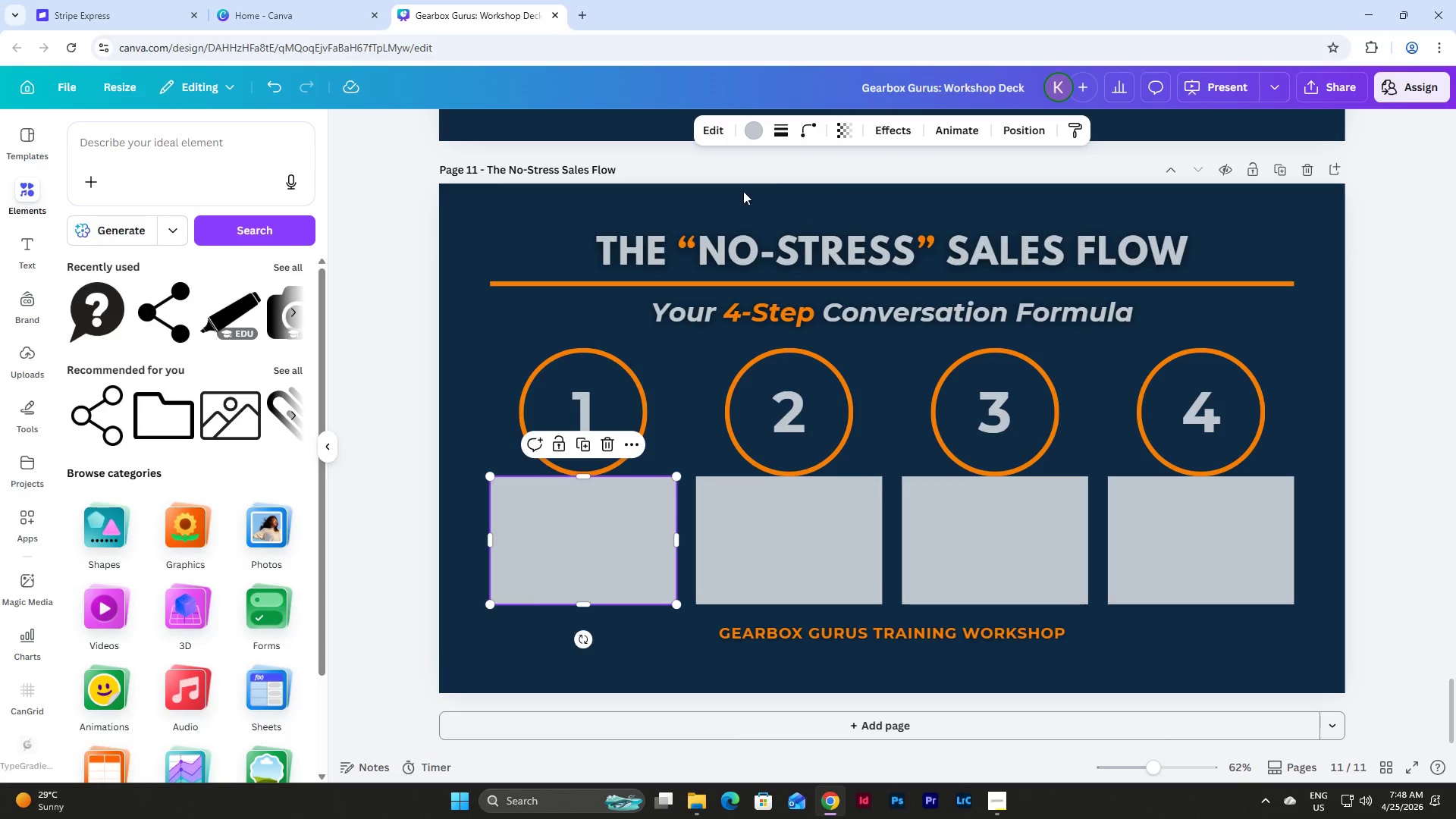 
double_click([639, 542])
 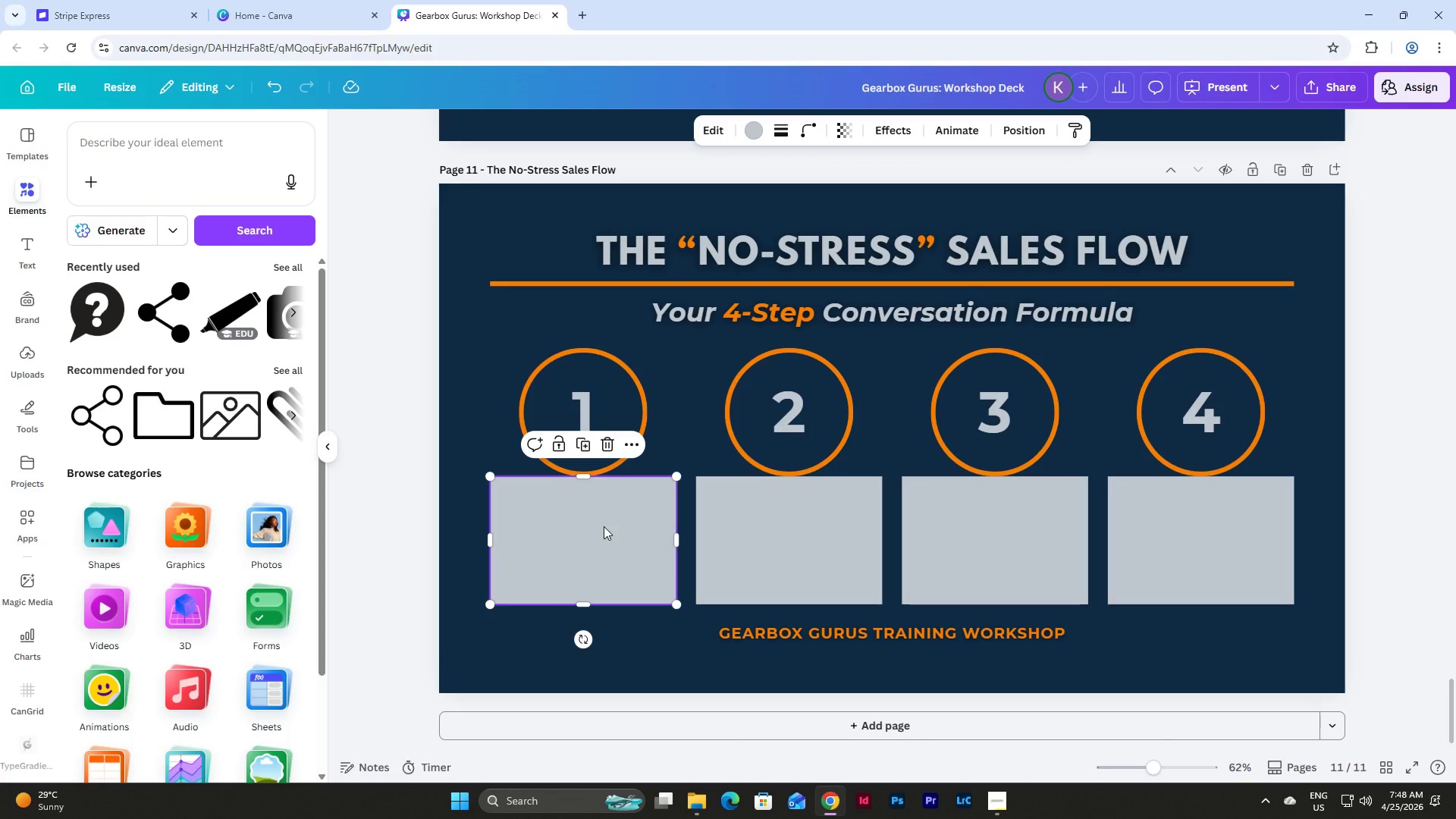 
double_click([604, 526])
 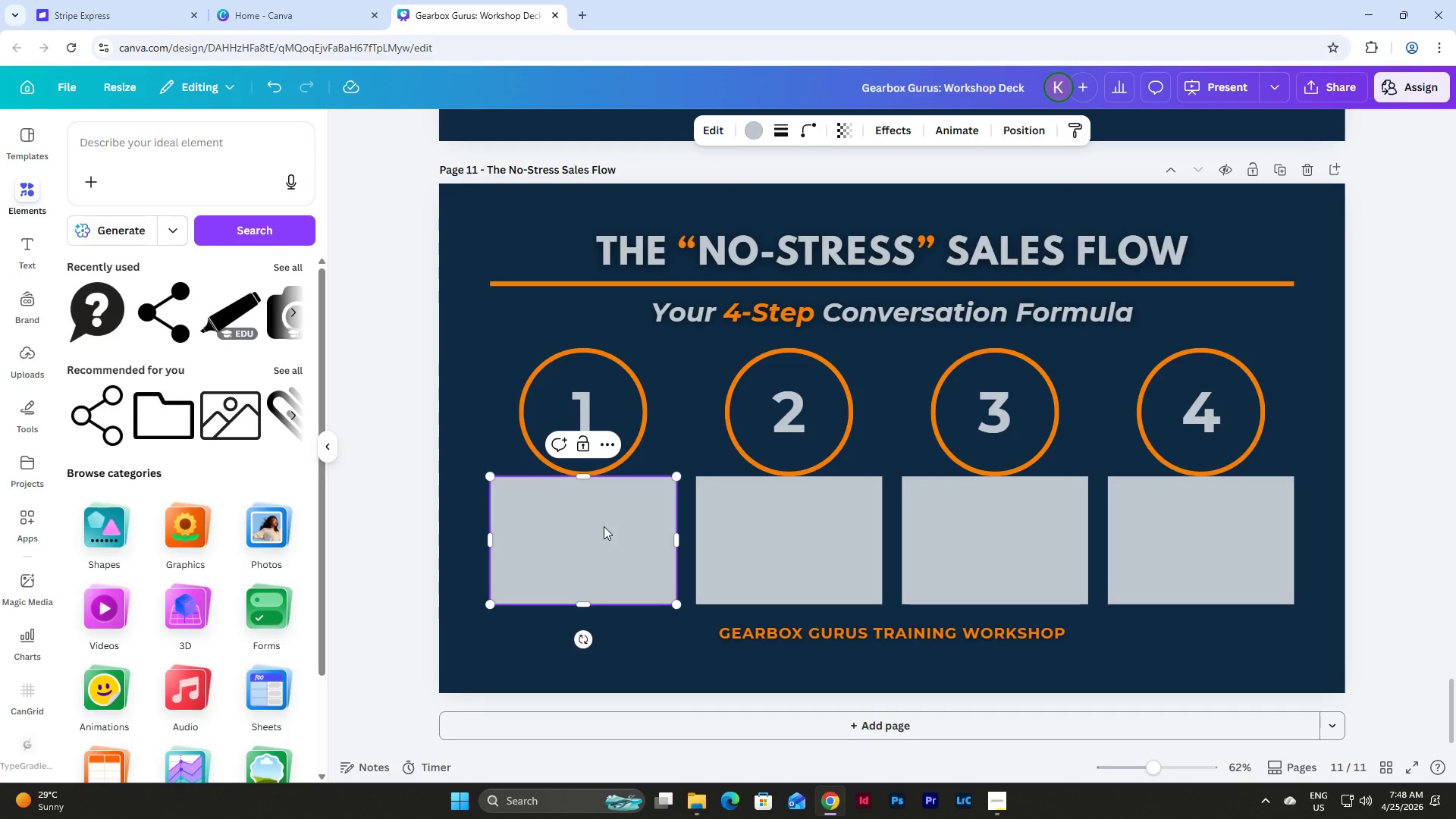 
type(So)
key(Backspace)
type(how the issue visually)
 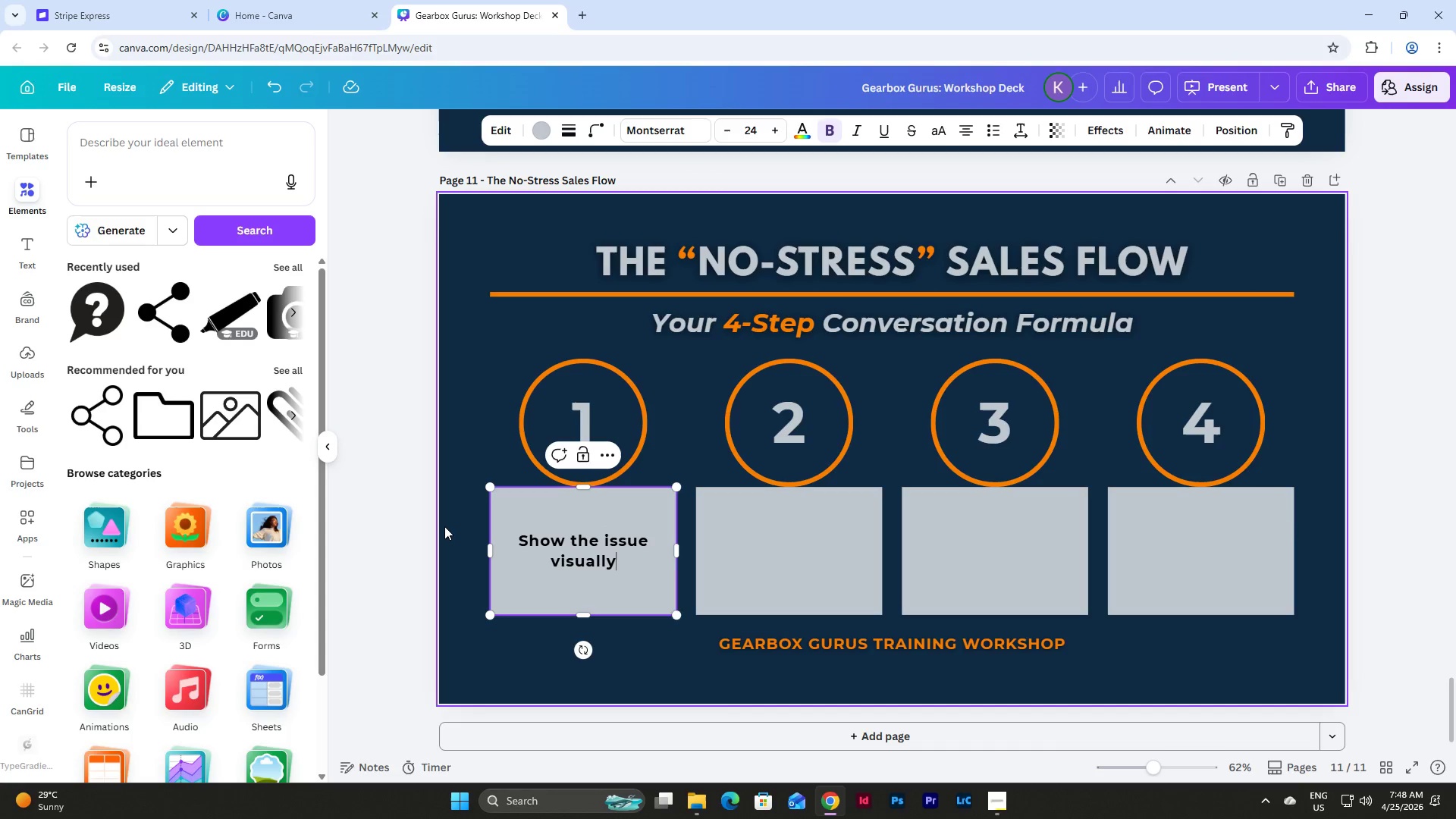 
double_click([652, 548])
 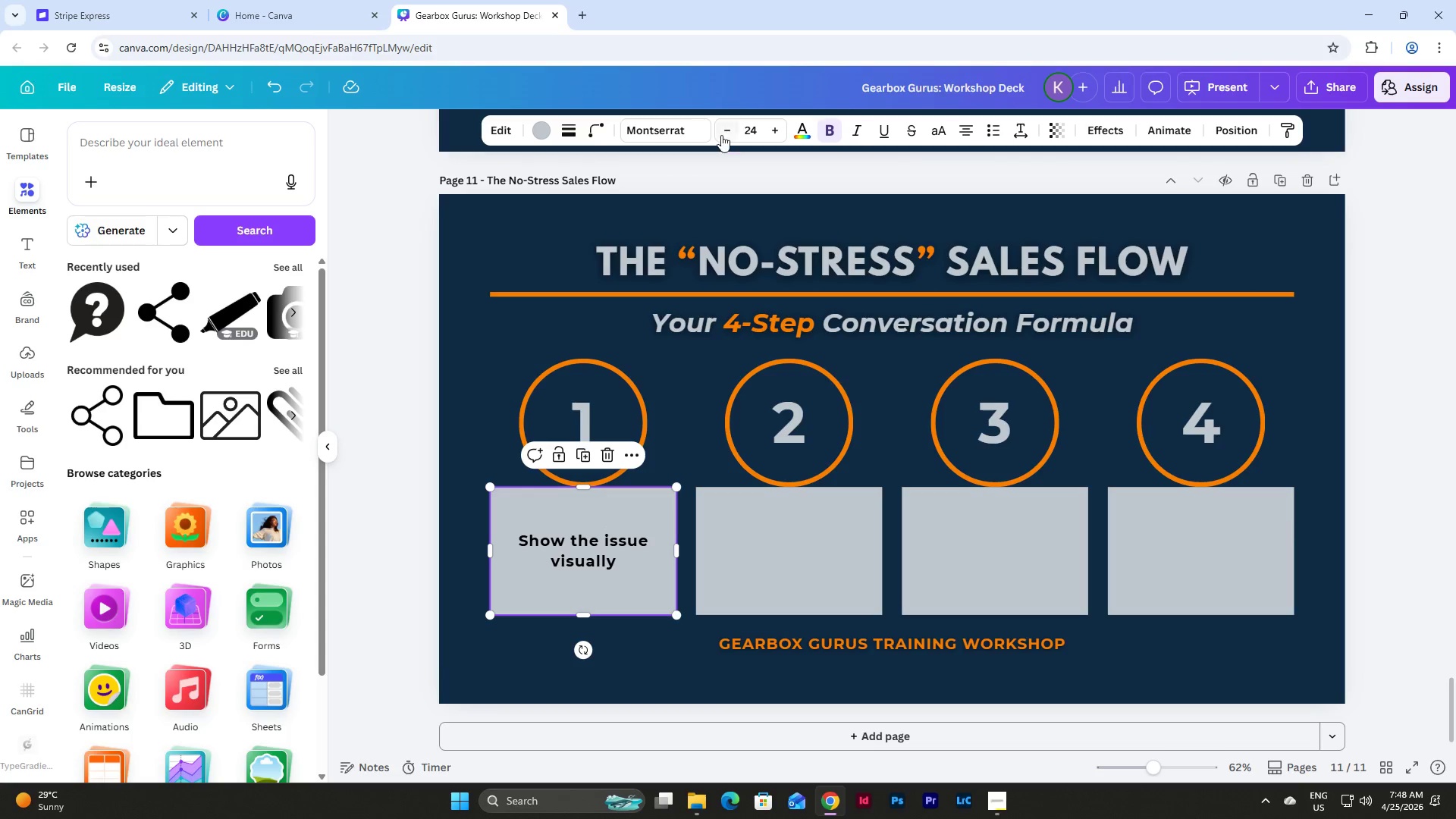 
left_click([756, 129])
 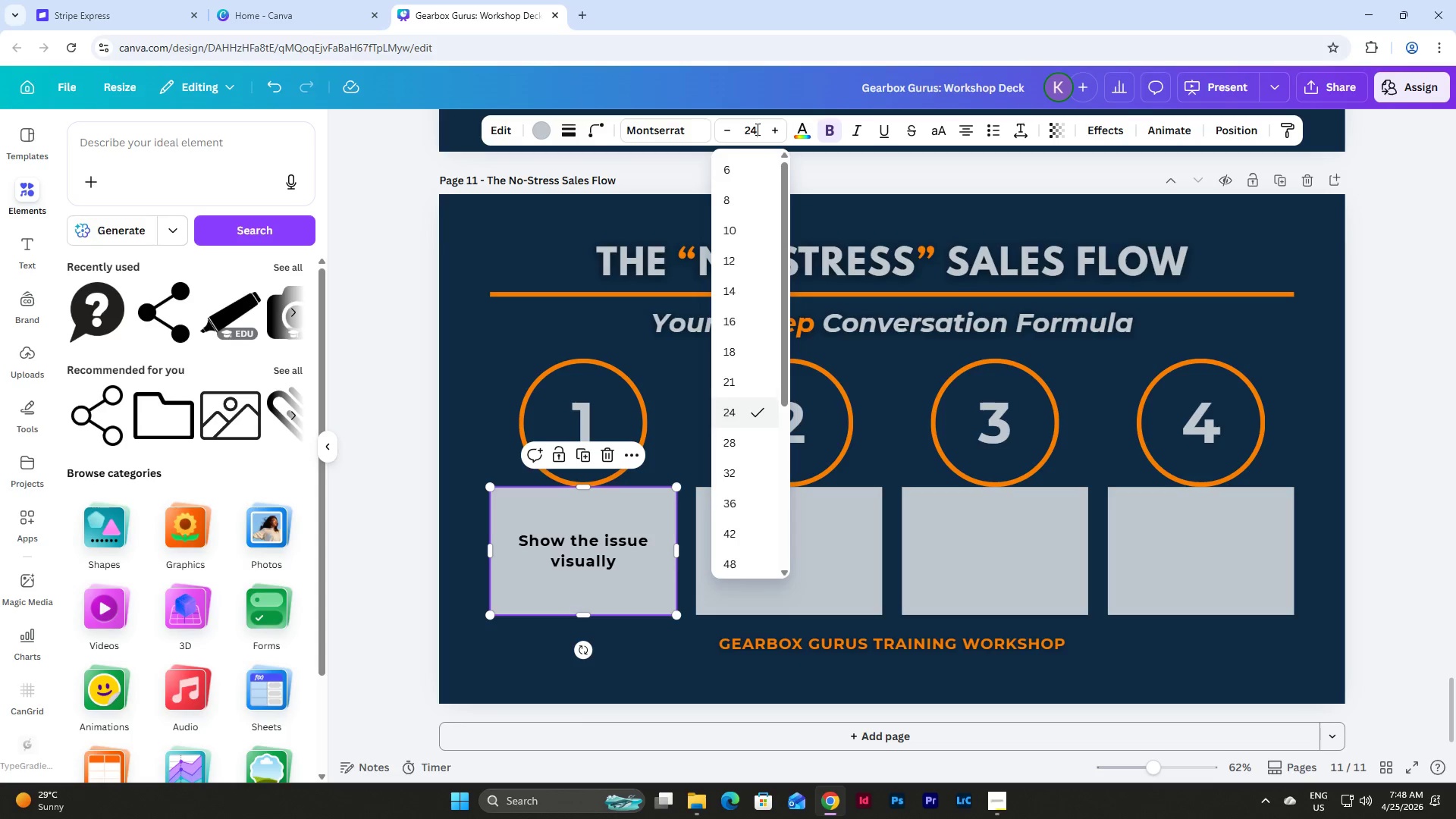 
left_click_drag(start_coordinate=[756, 129], to_coordinate=[732, 132])
 